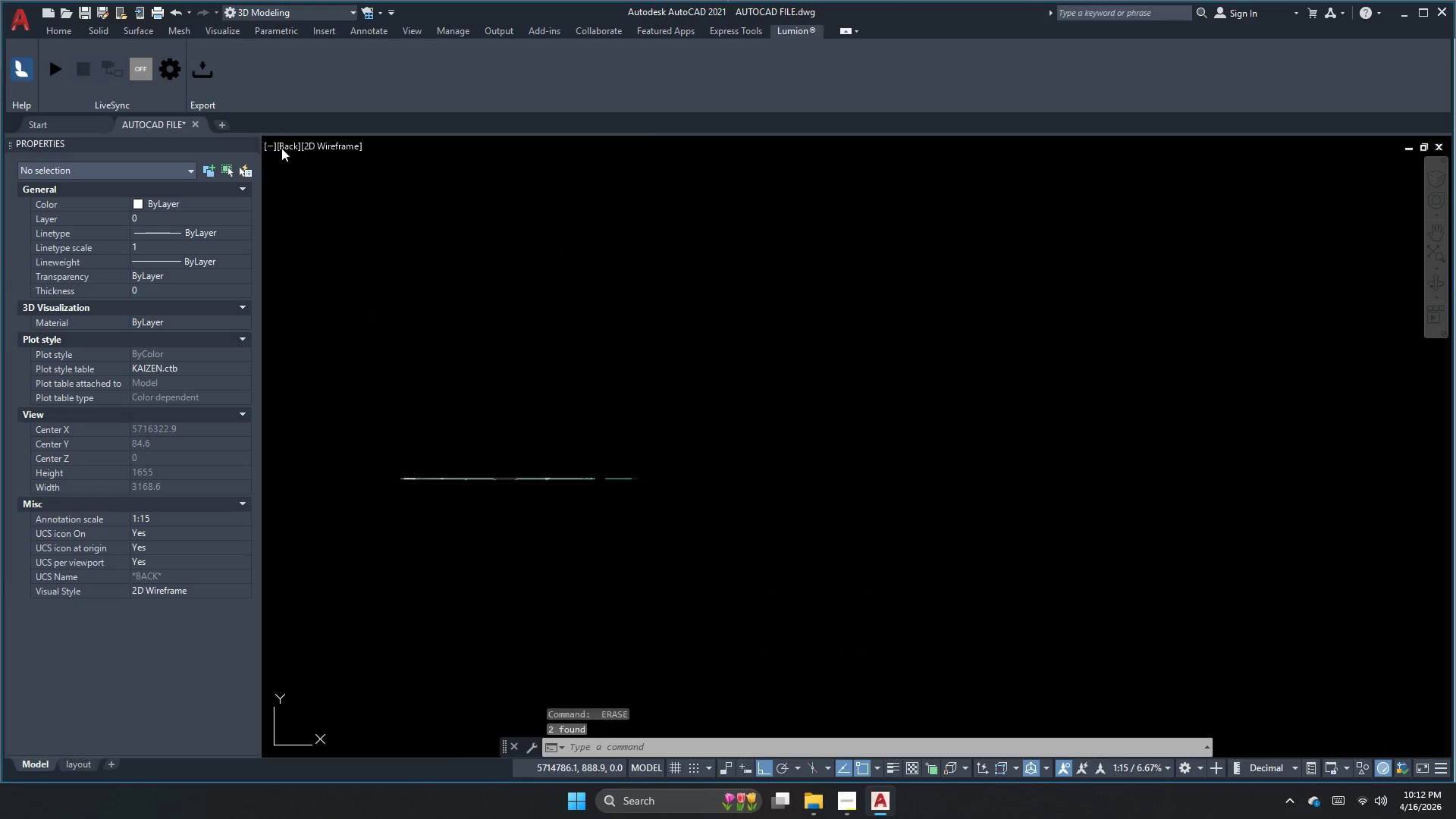 
left_click([287, 149])
 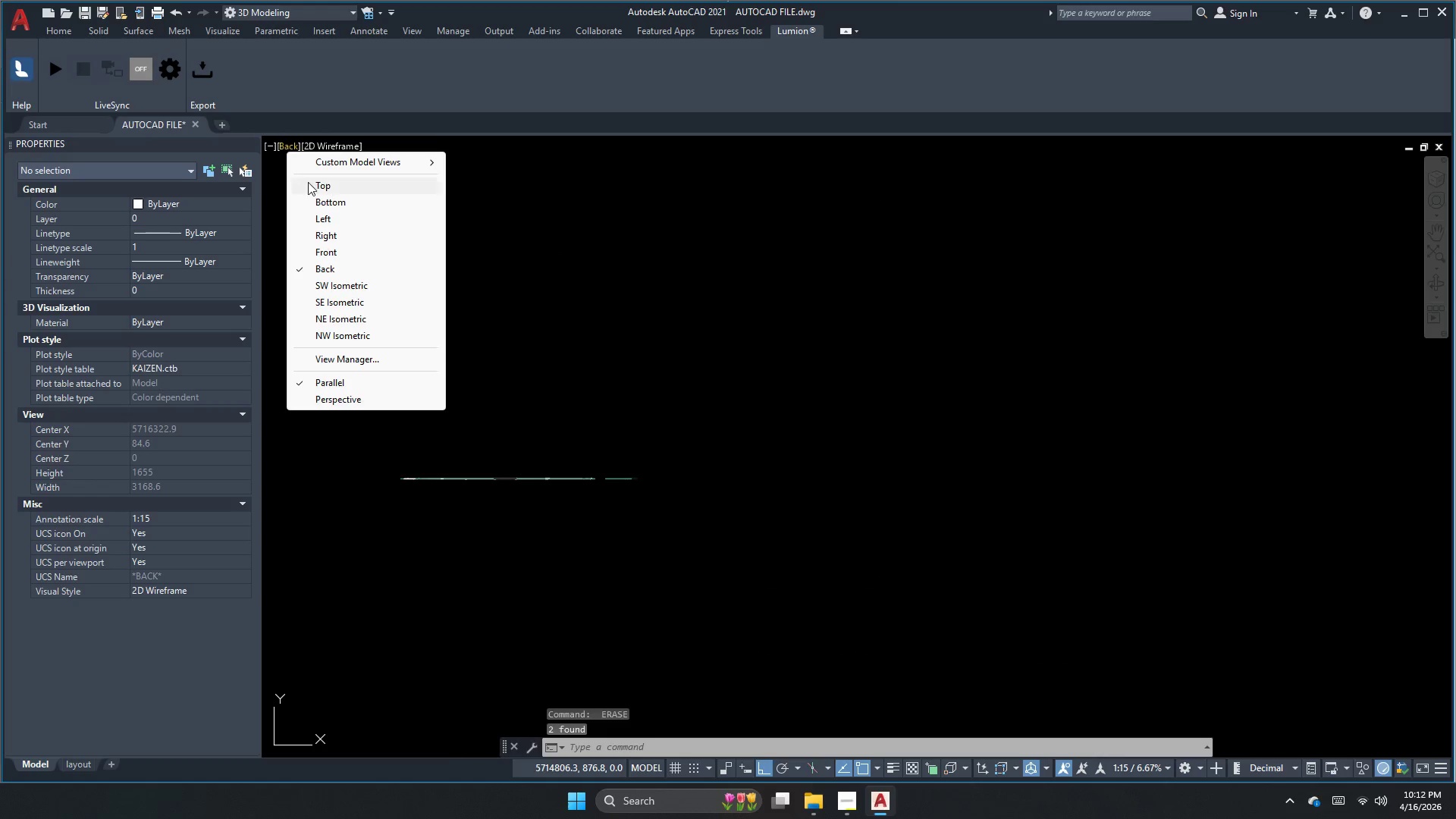 
left_click([315, 189])
 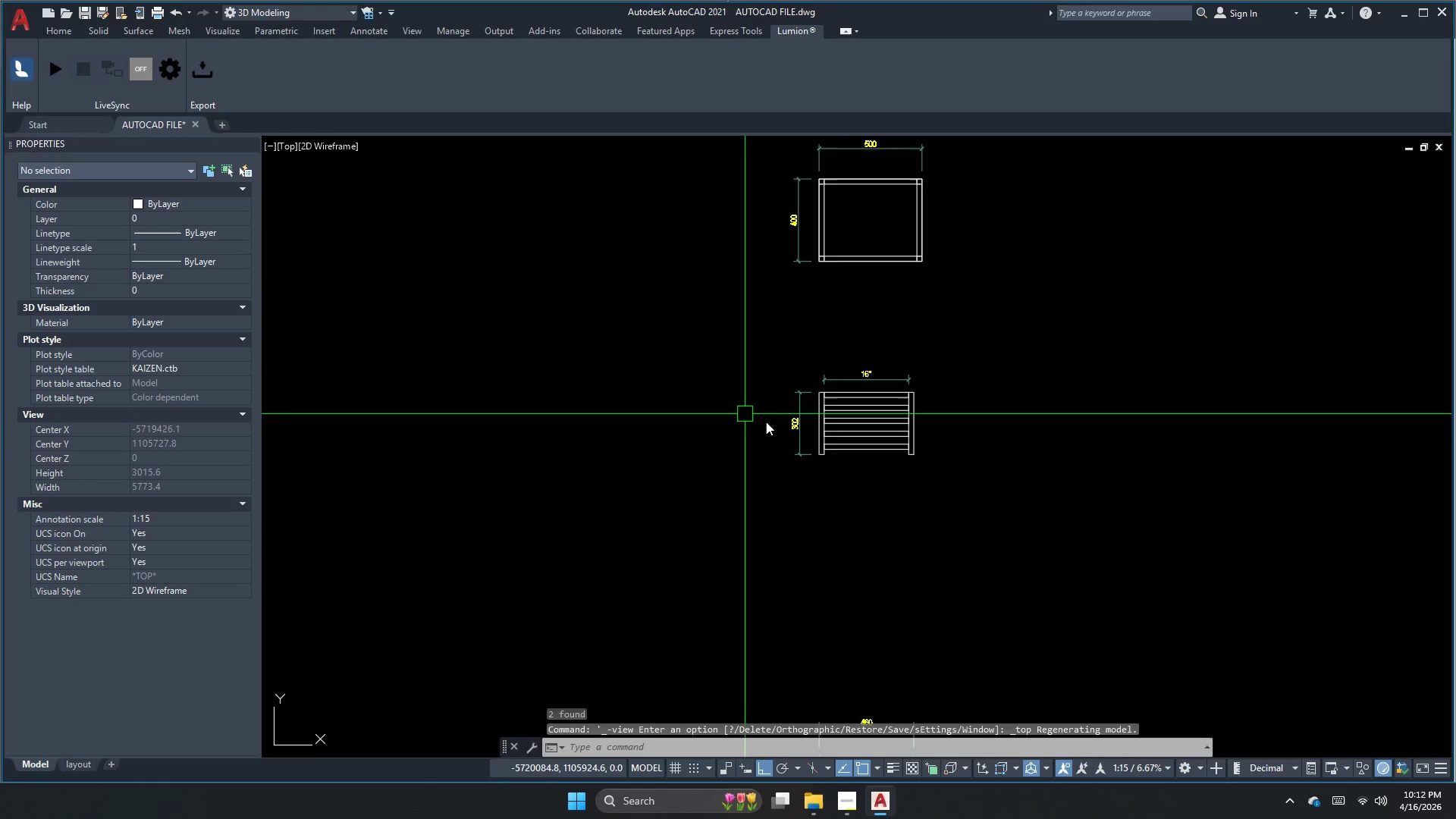 
scroll: coordinate [720, 463], scroll_direction: up, amount: 4.0
 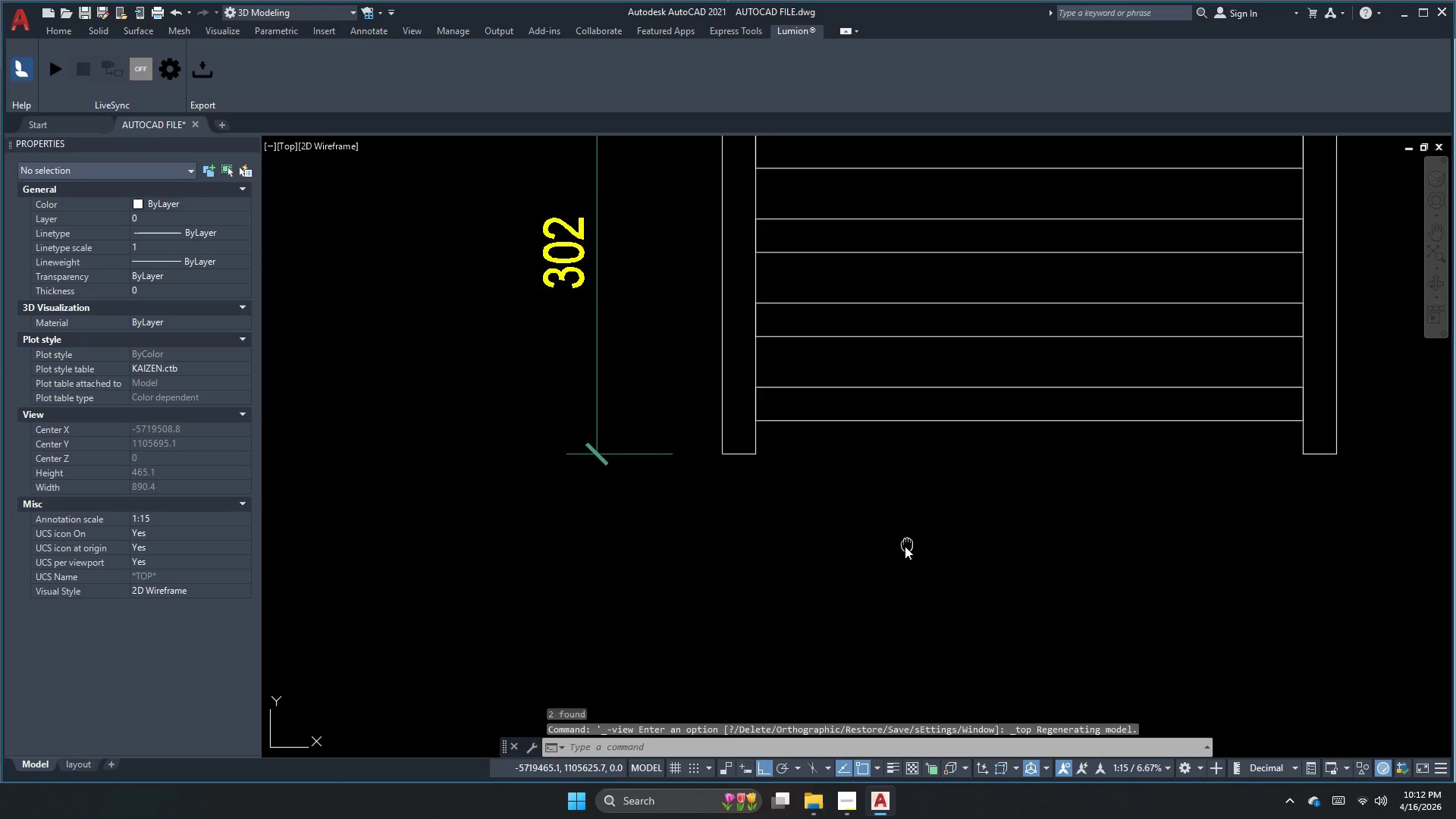 
key(Escape)
 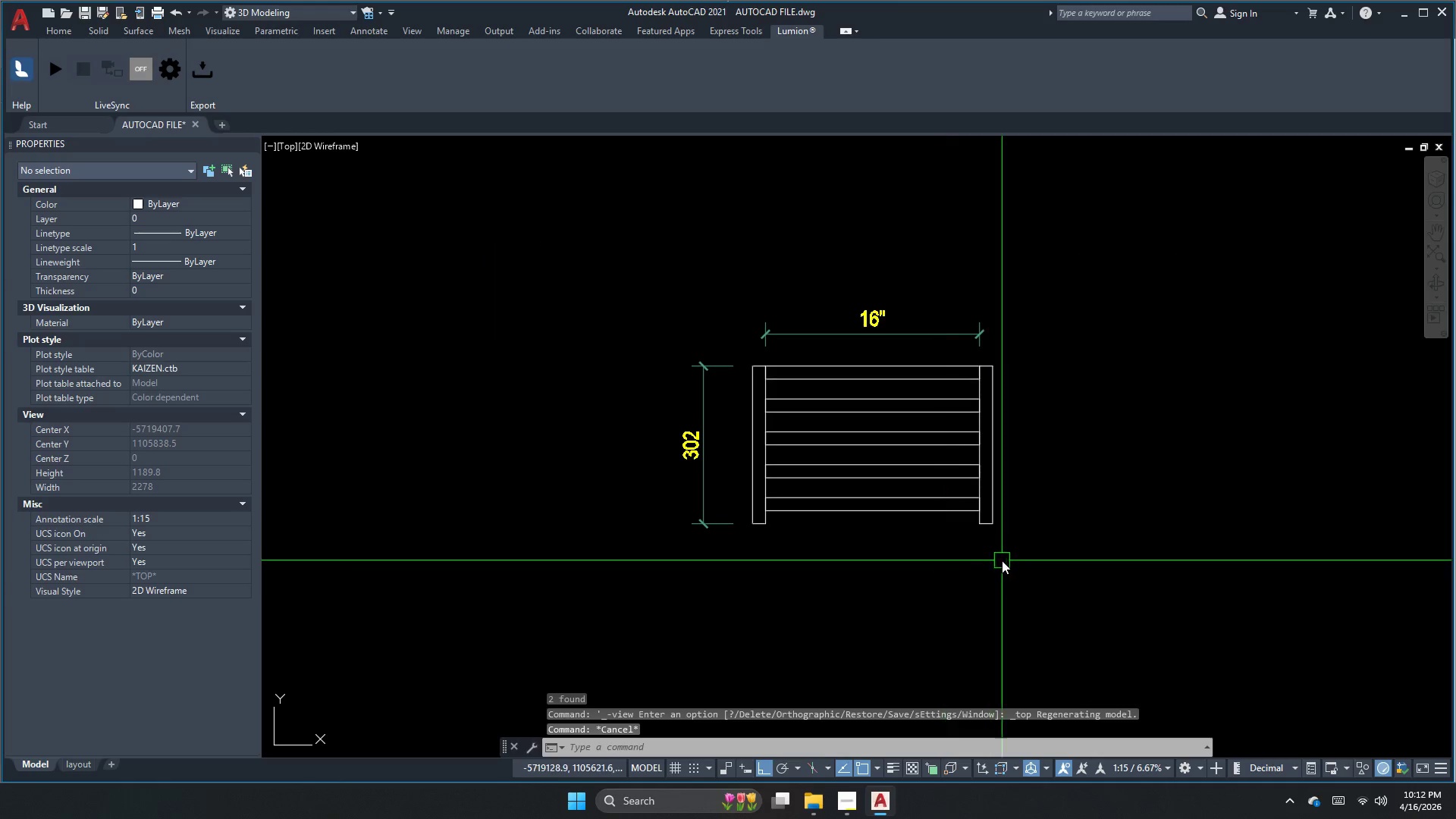 
scroll: coordinate [821, 557], scroll_direction: down, amount: 2.0
 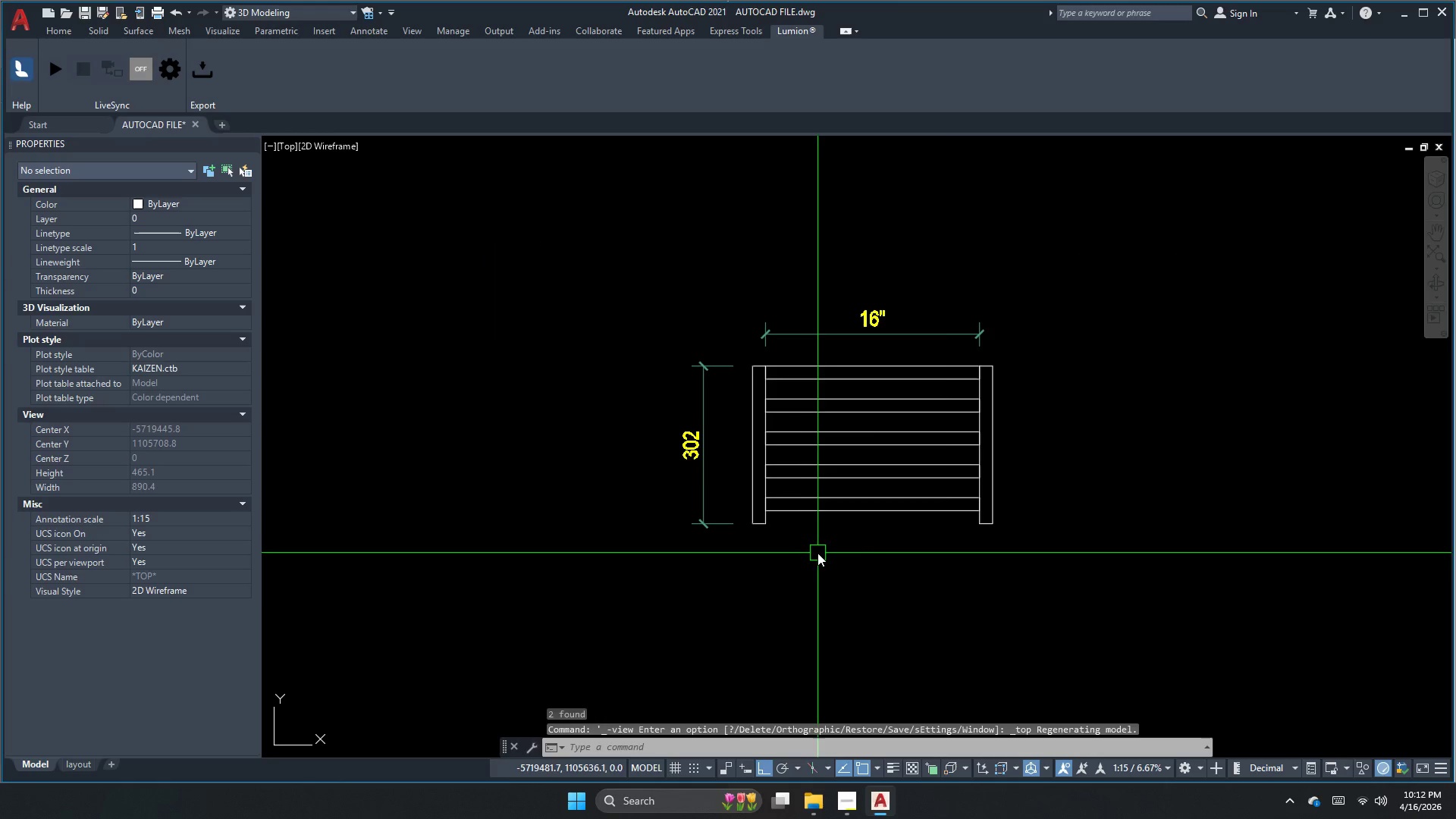 
key(S)
 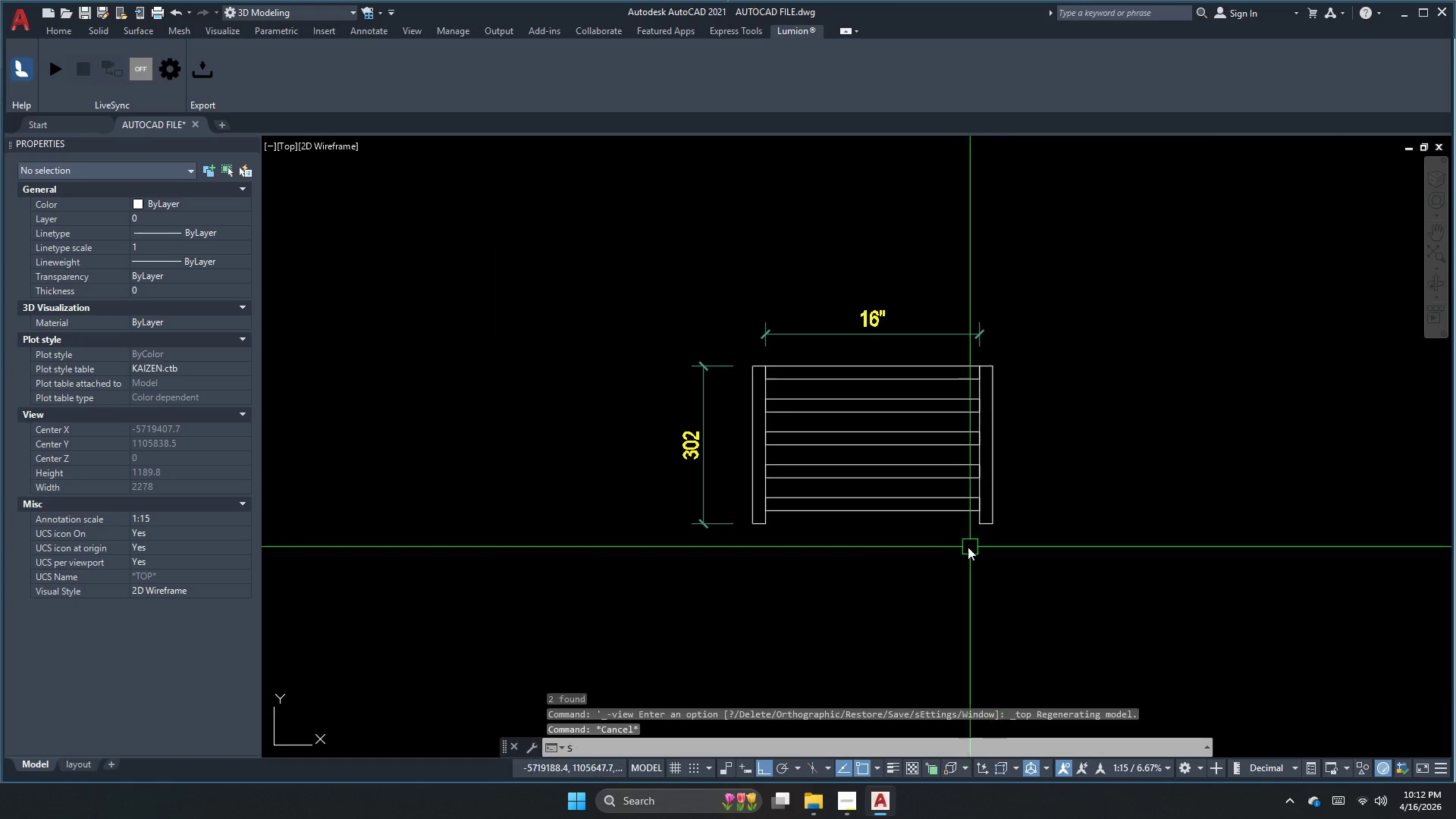 
key(Space)
 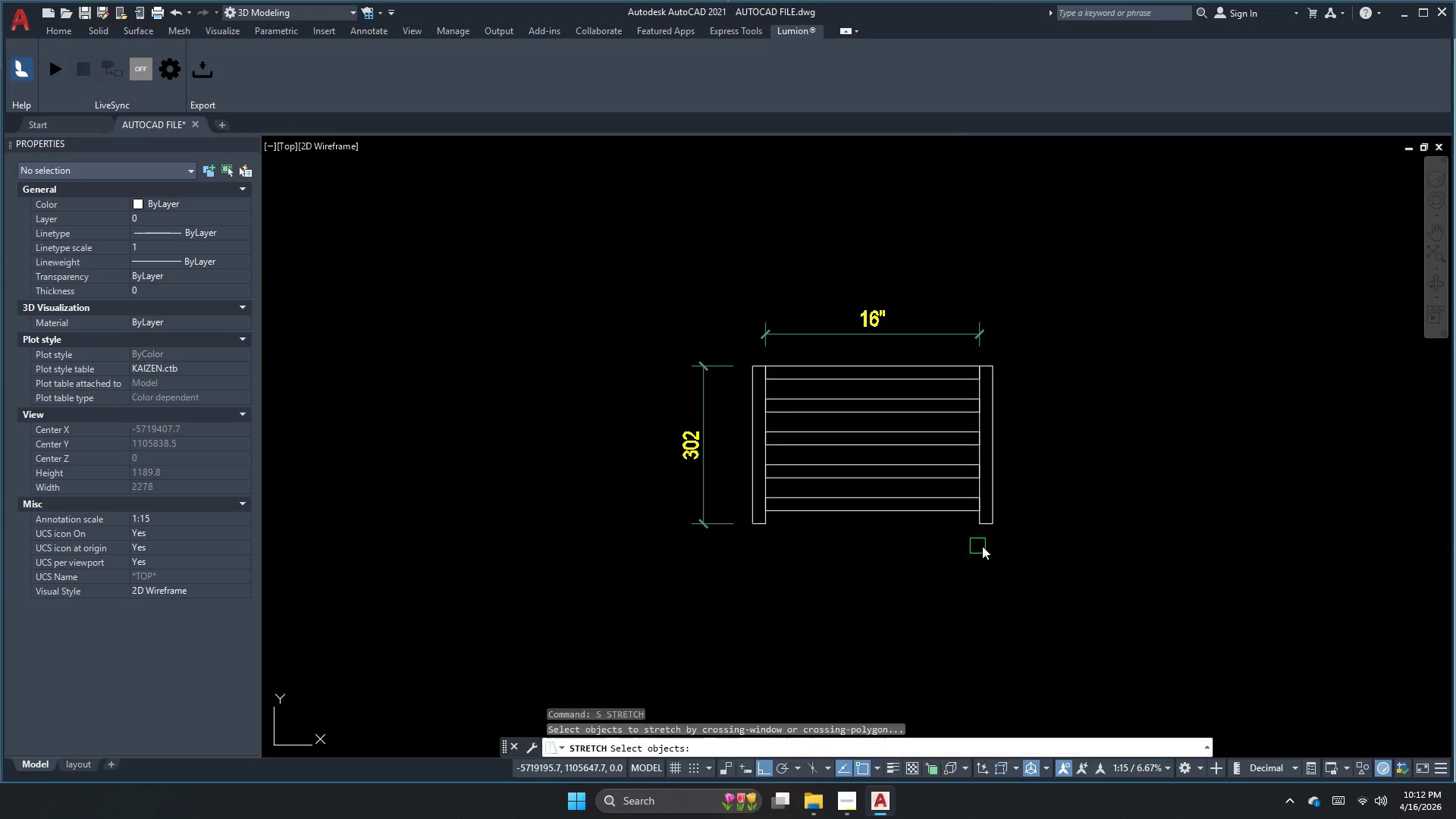 
left_click_drag(start_coordinate=[1037, 548], to_coordinate=[1027, 543])
 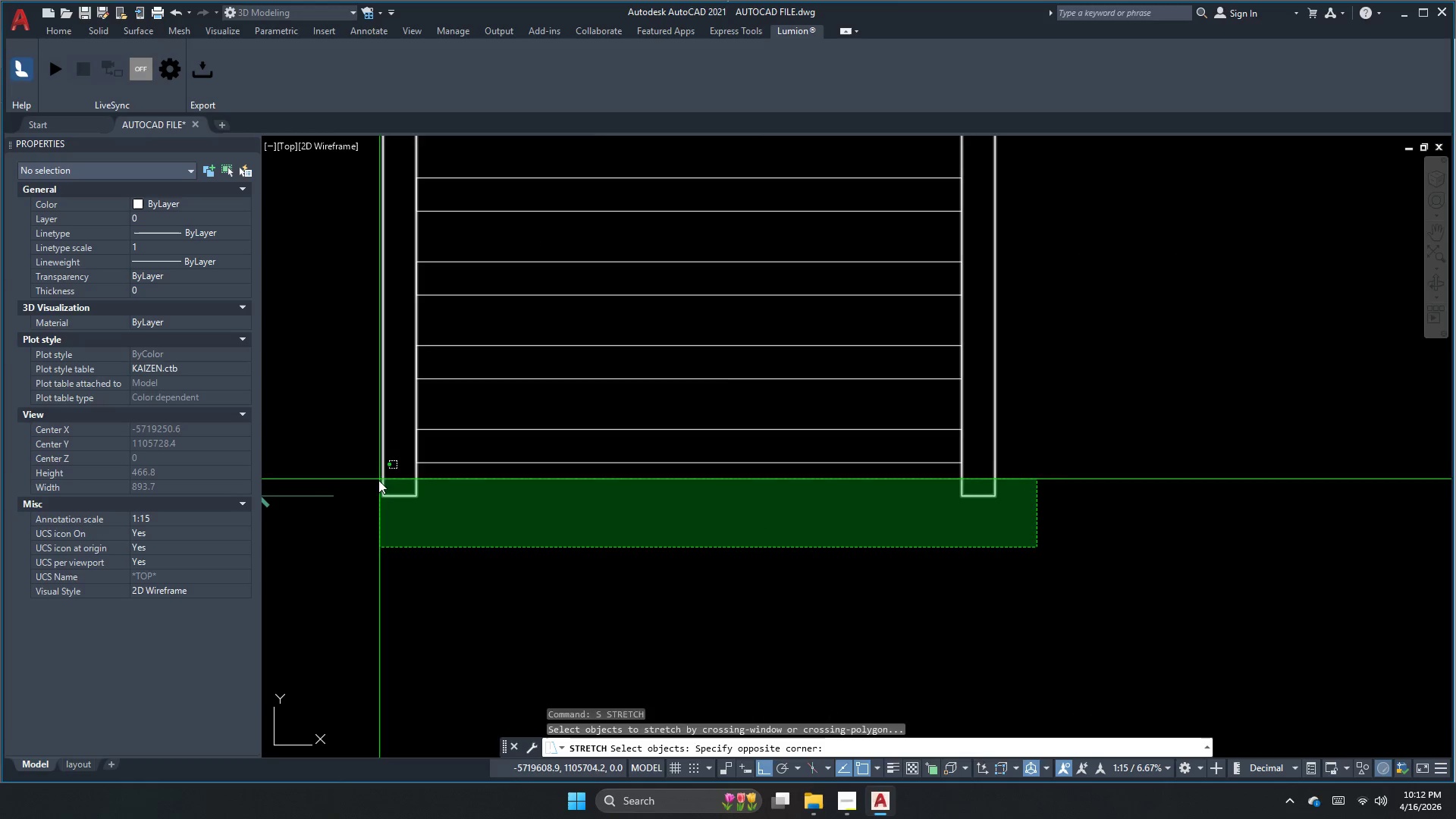 
scroll: coordinate [993, 542], scroll_direction: up, amount: 2.0
 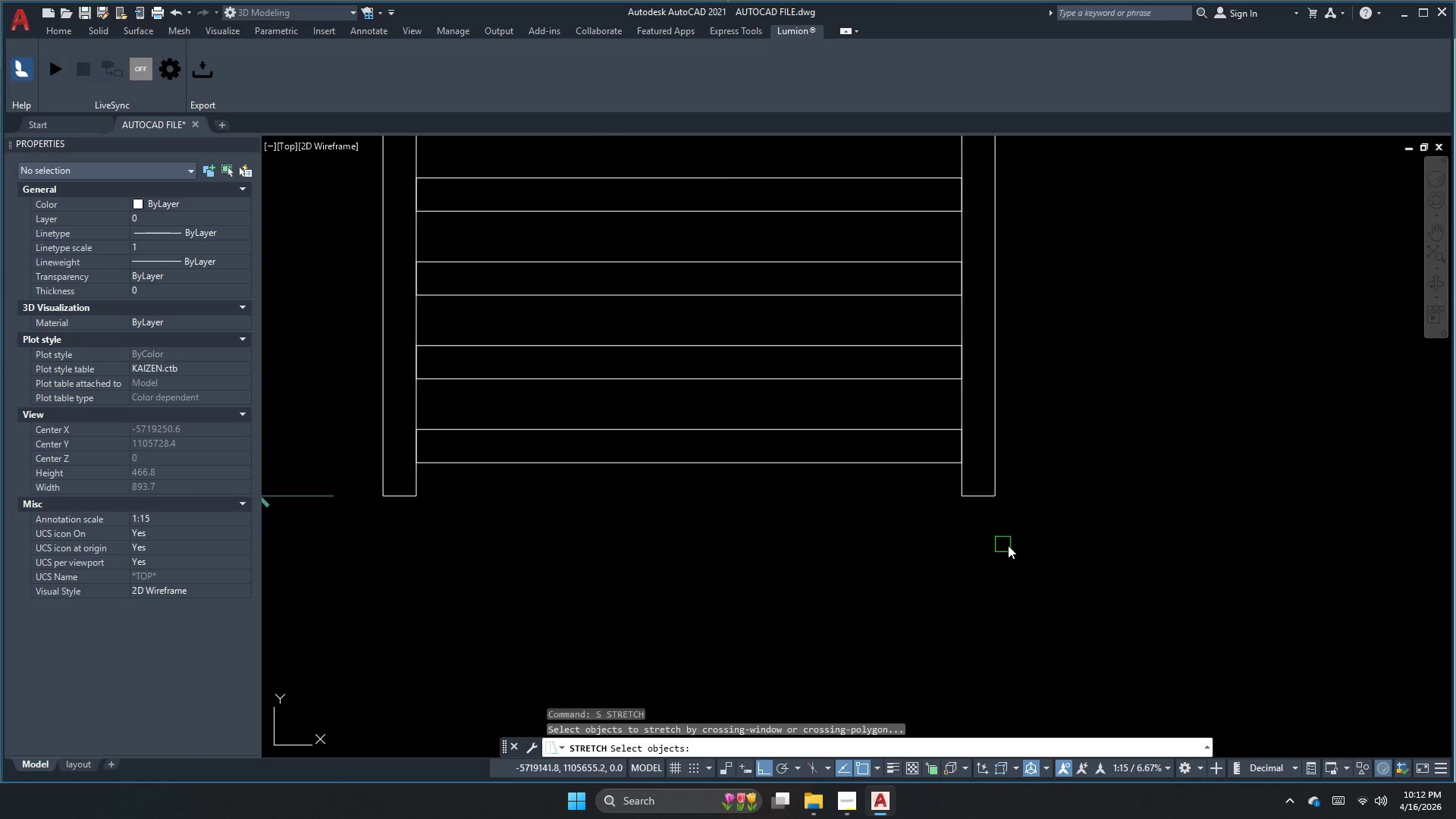 
key(Space)
 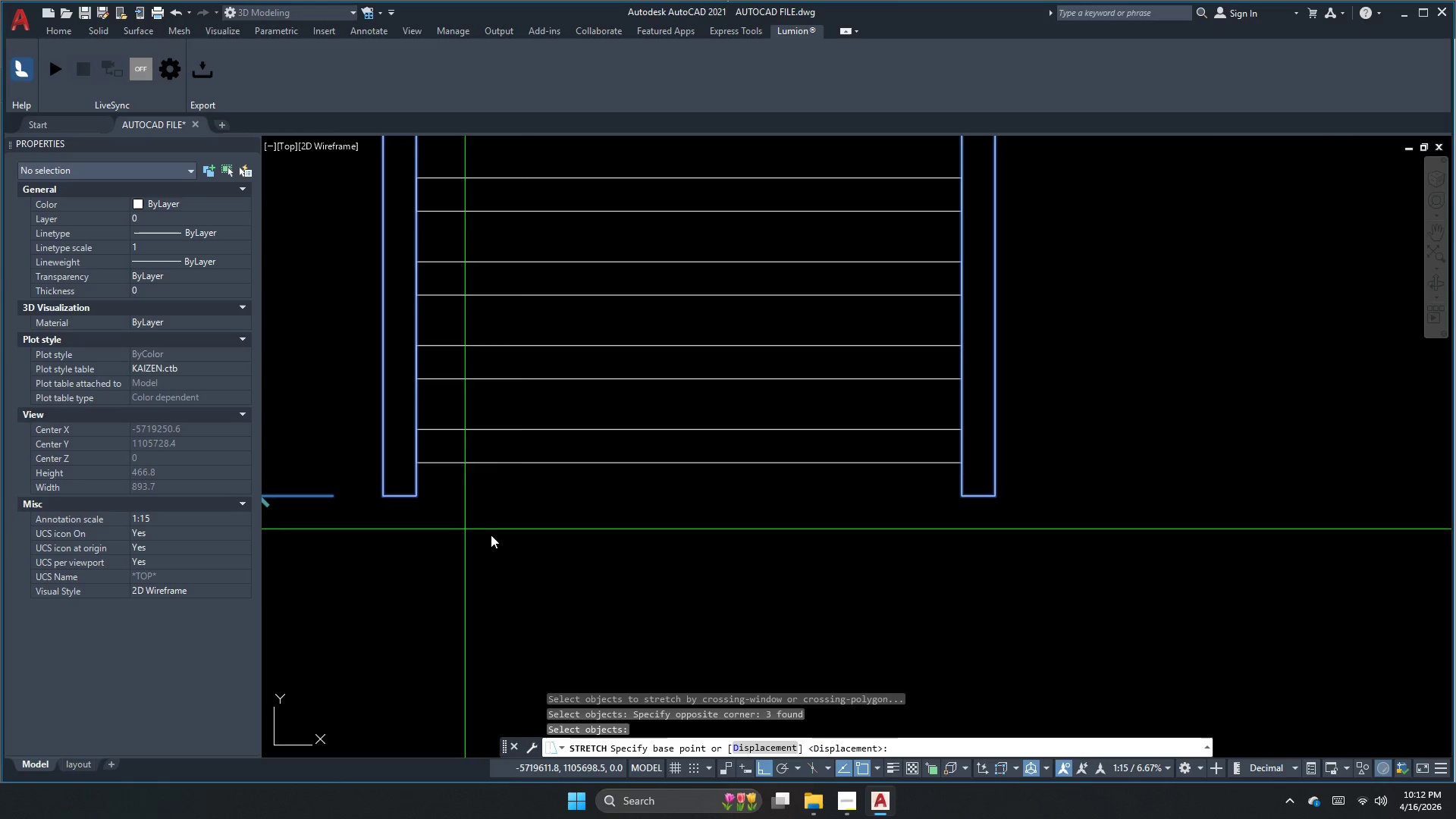 
left_click_drag(start_coordinate=[529, 541], to_coordinate=[529, 548])
 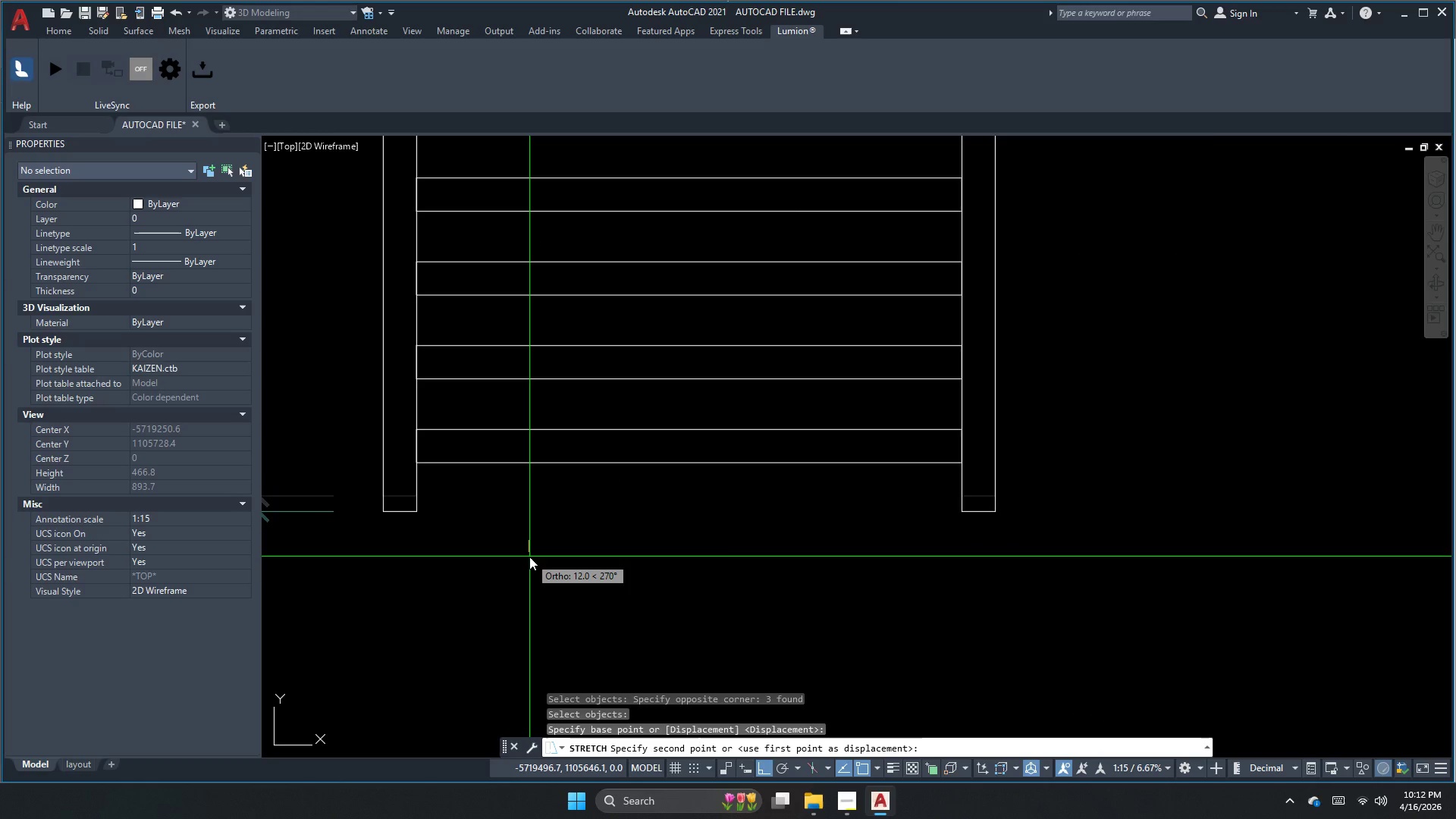 
key(Numpad2)
 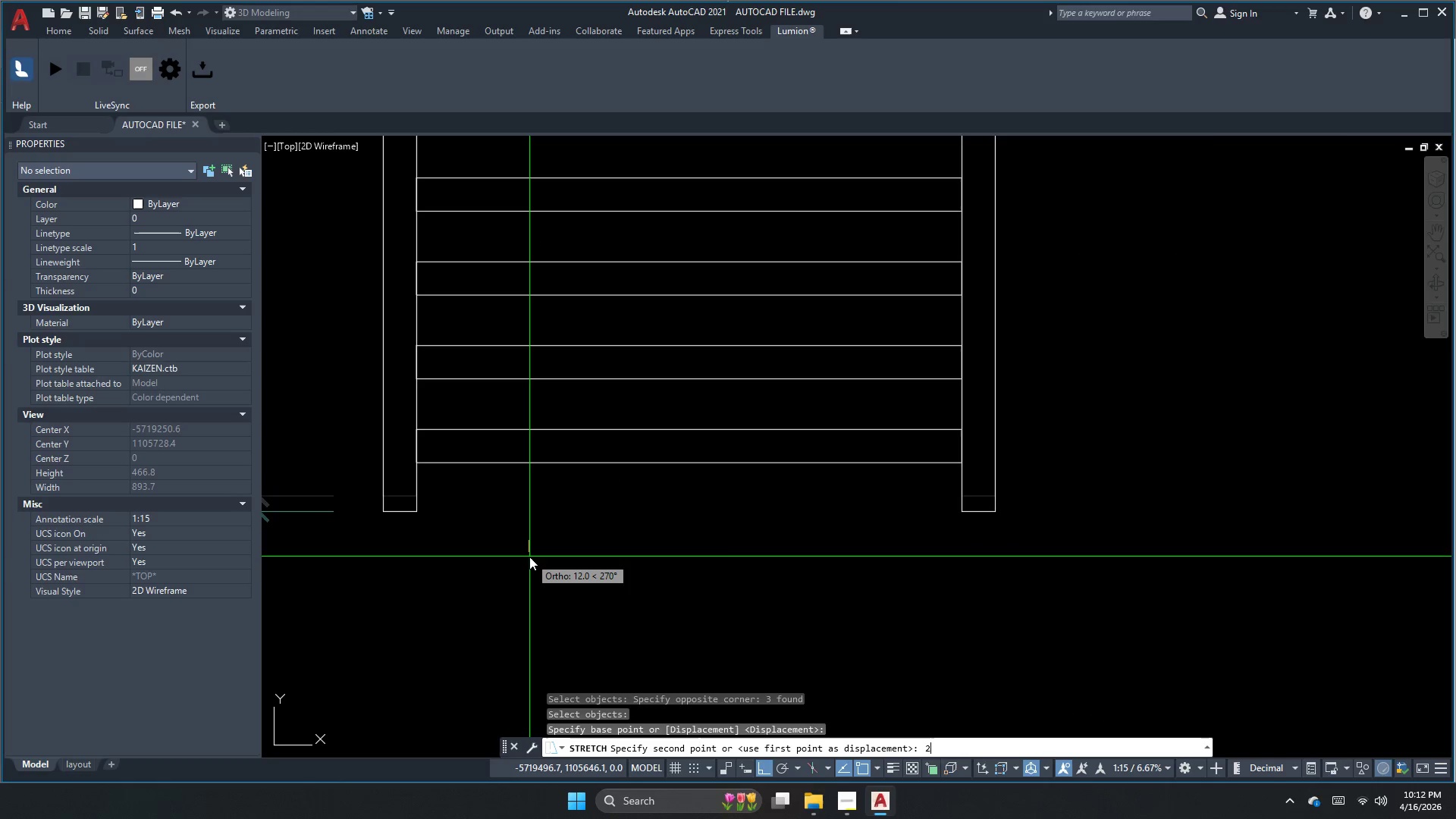 
key(Numpad5)
 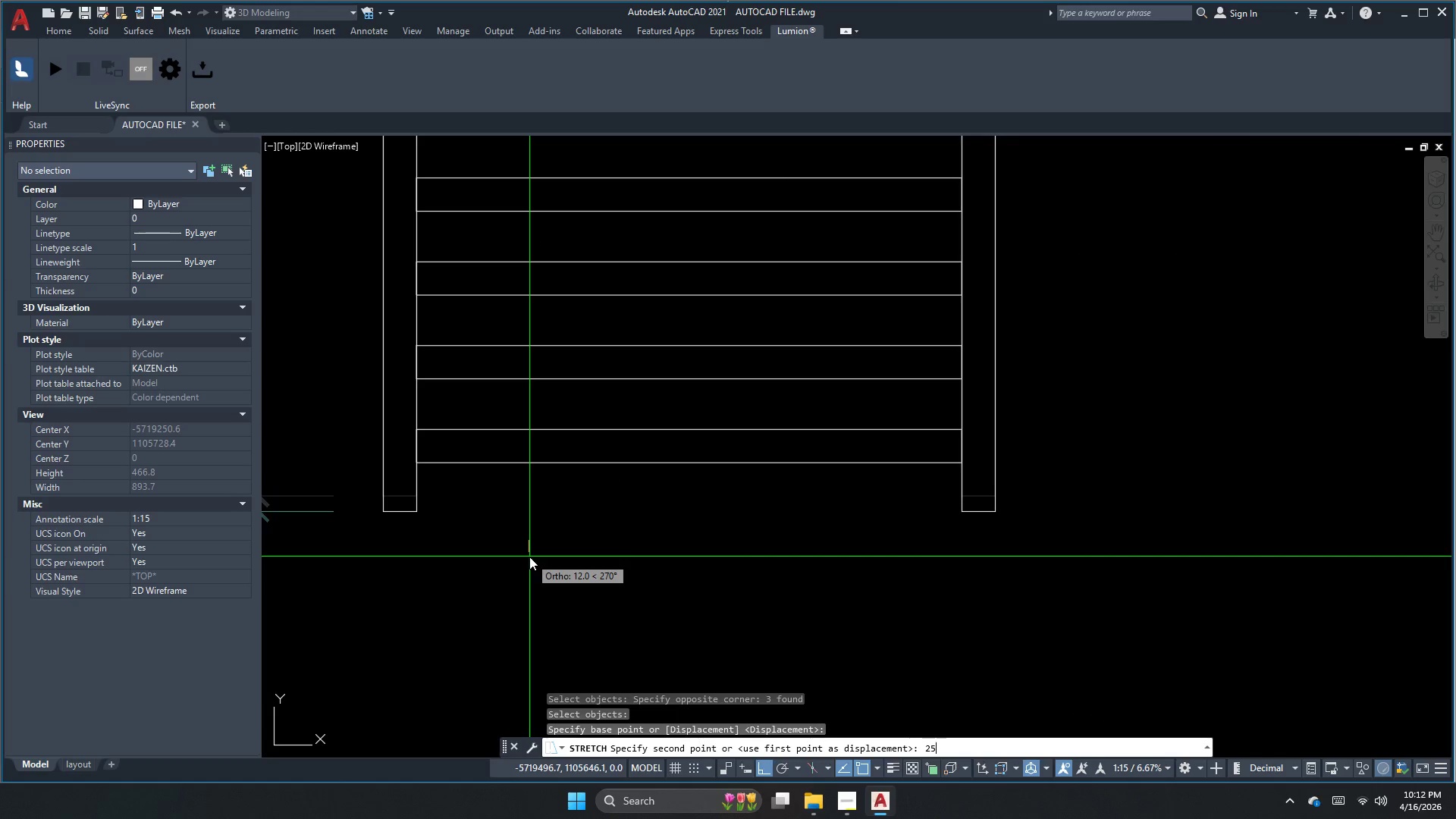 
key(NumpadEnter)
 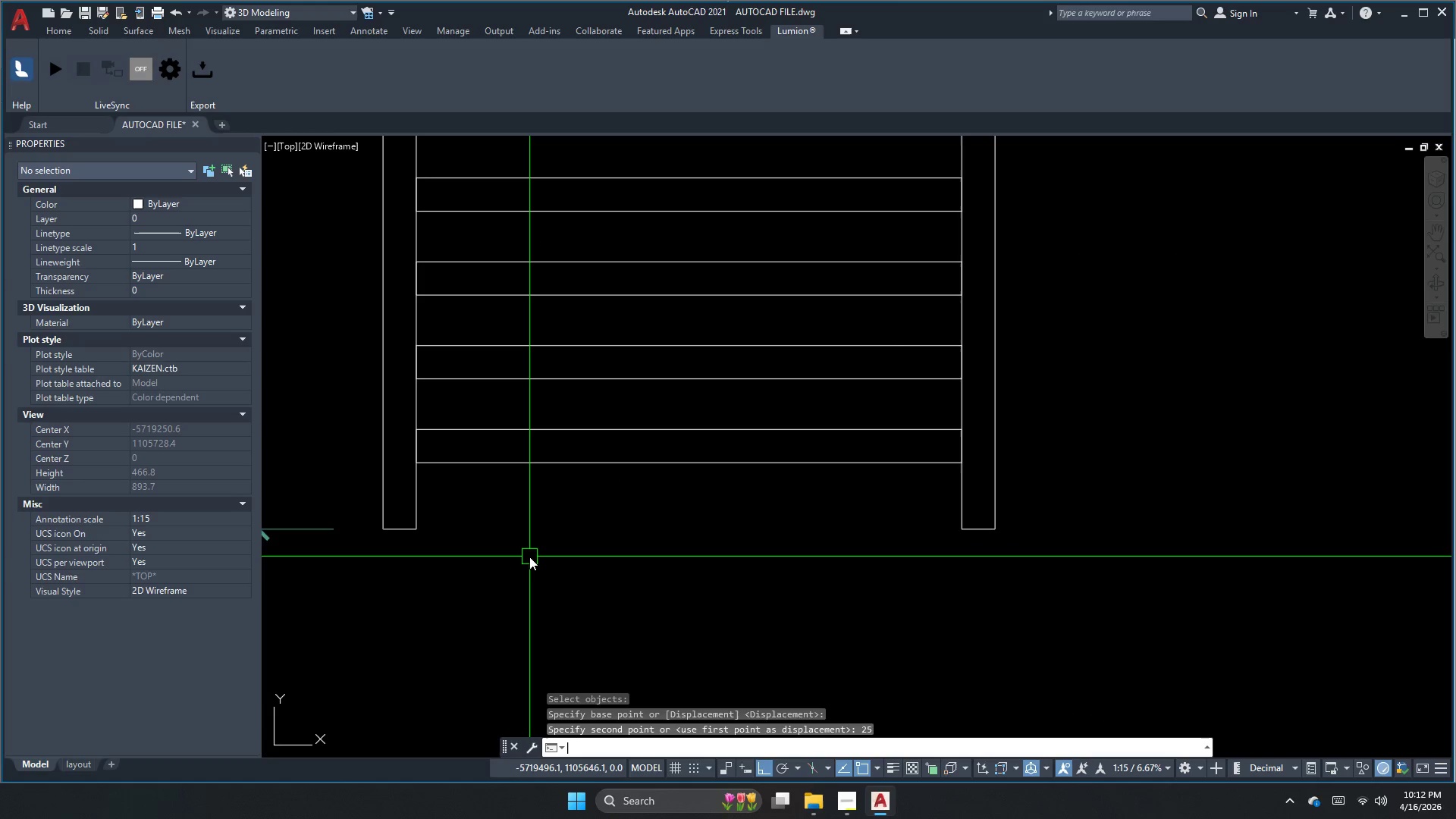 
key(Escape)
 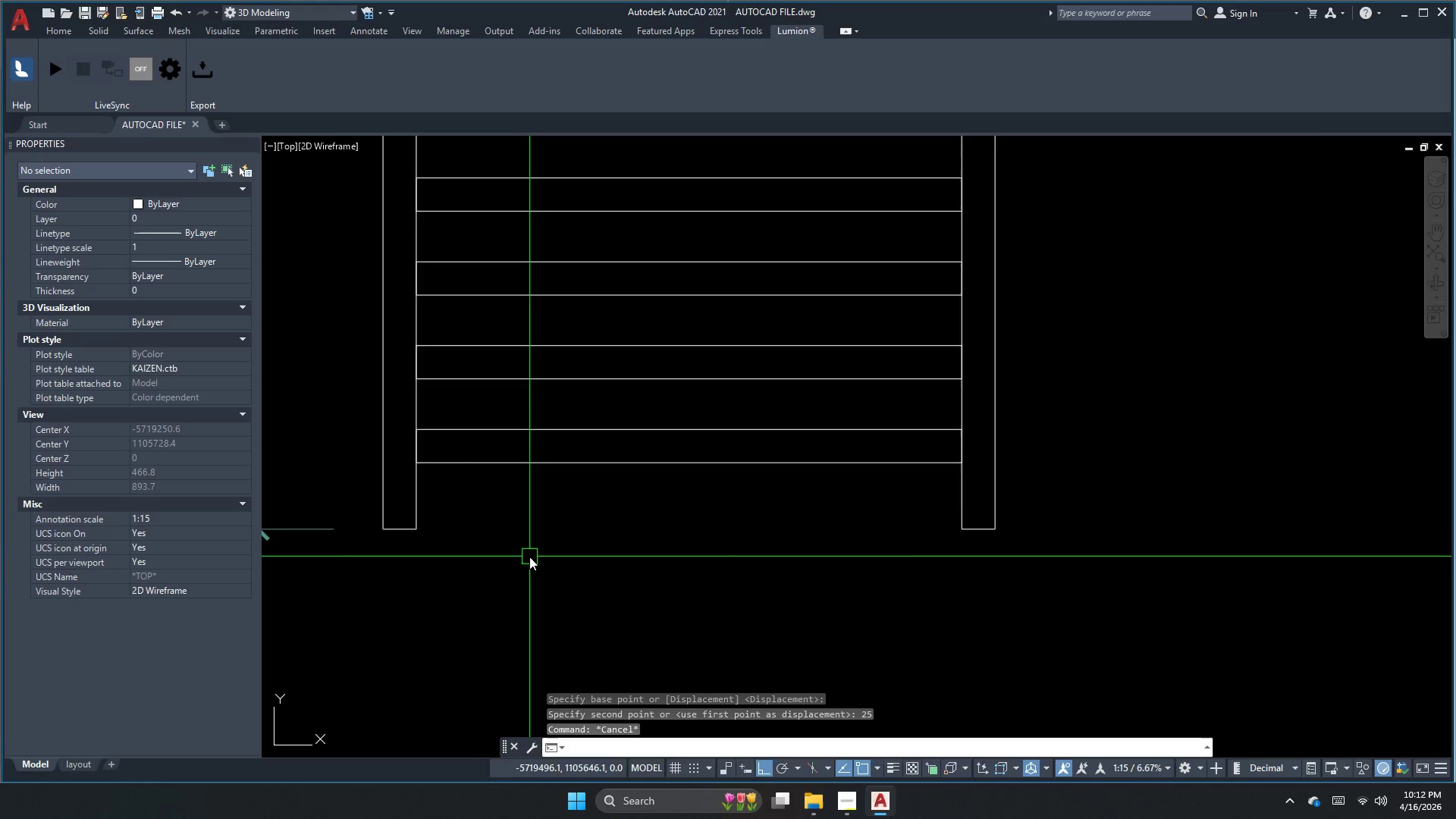 
scroll: coordinate [529, 557], scroll_direction: down, amount: 1.0
 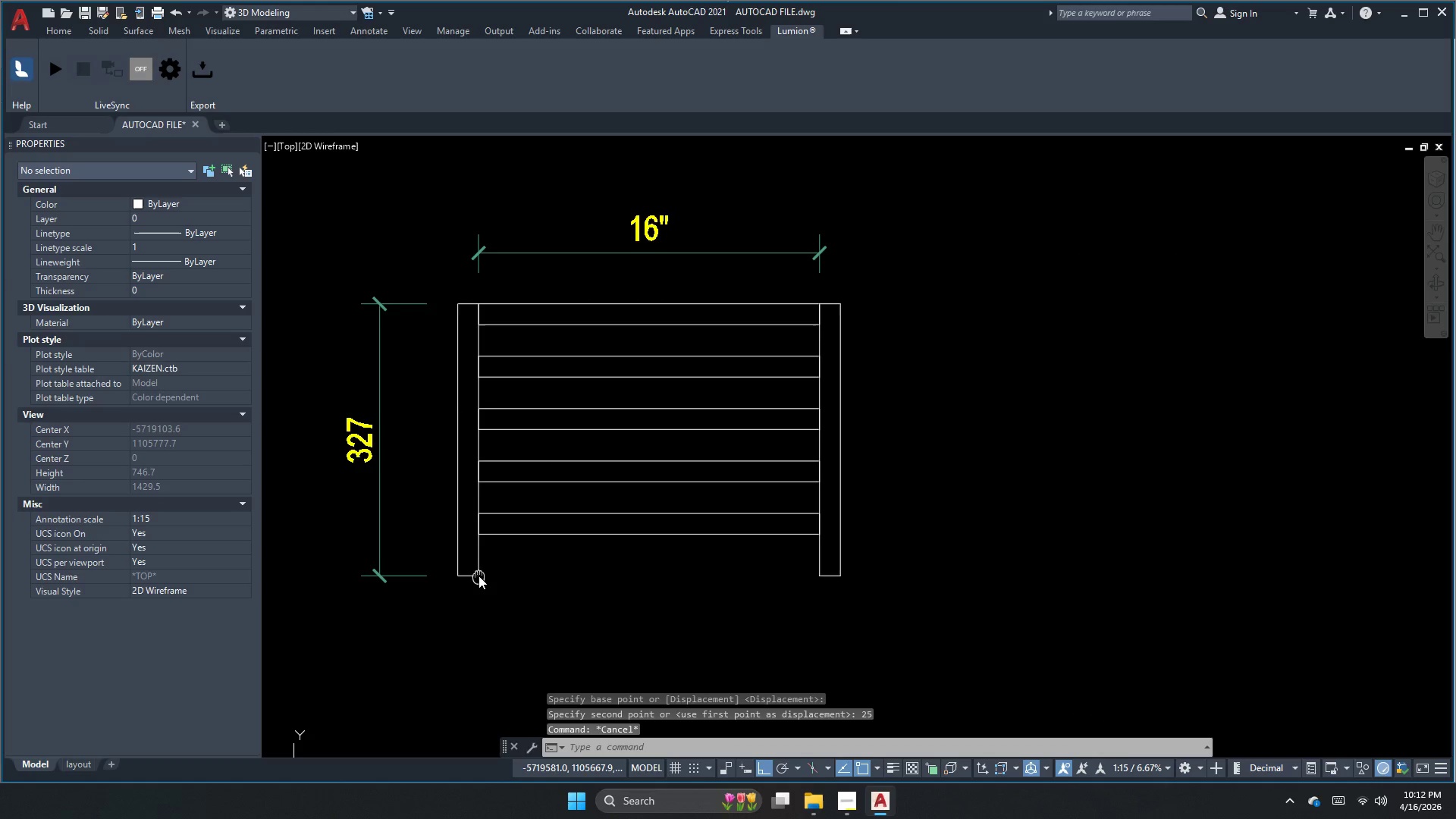 
key(Escape)
key(Escape)
type(dli )
 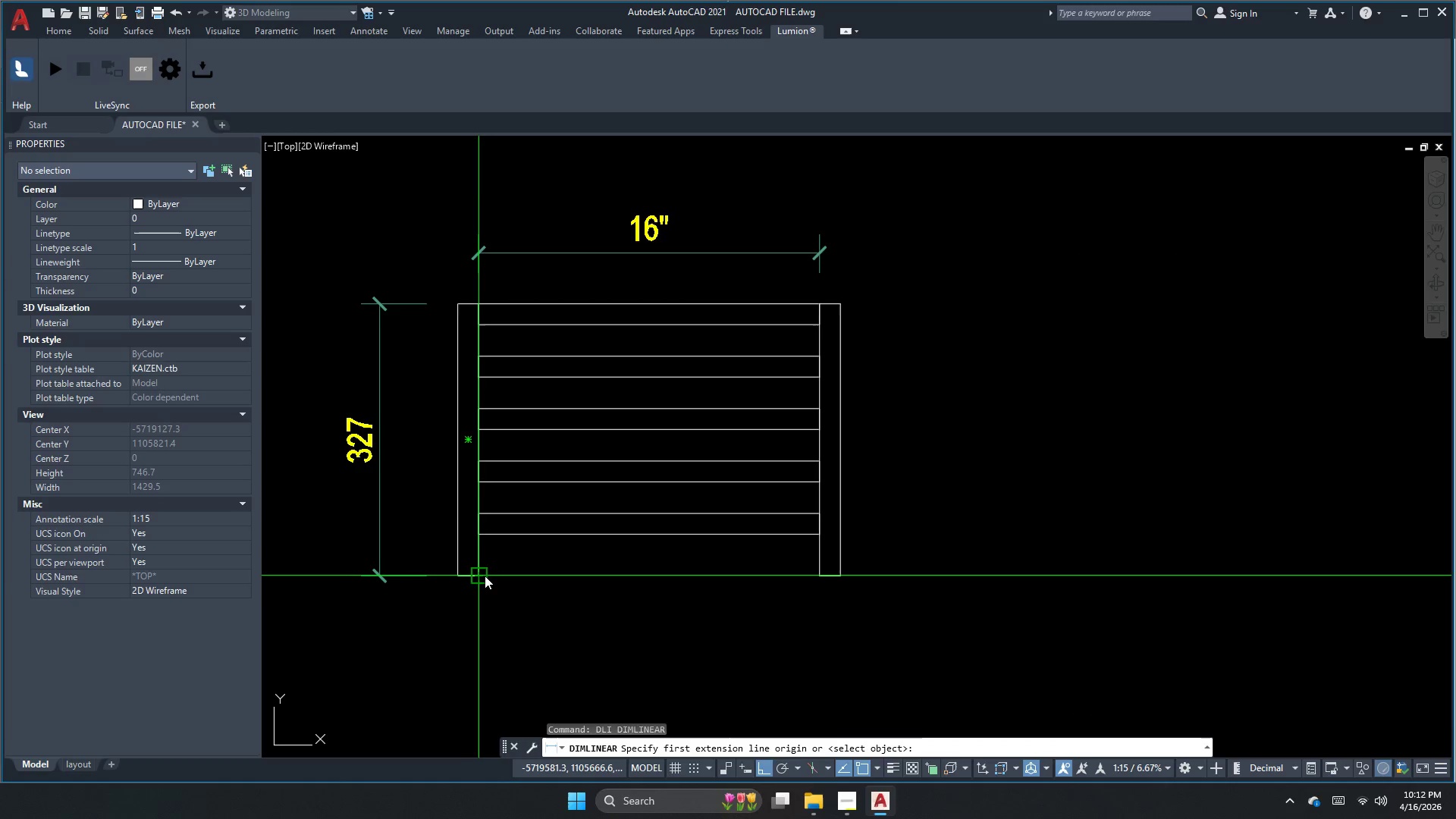 
left_click([484, 576])
 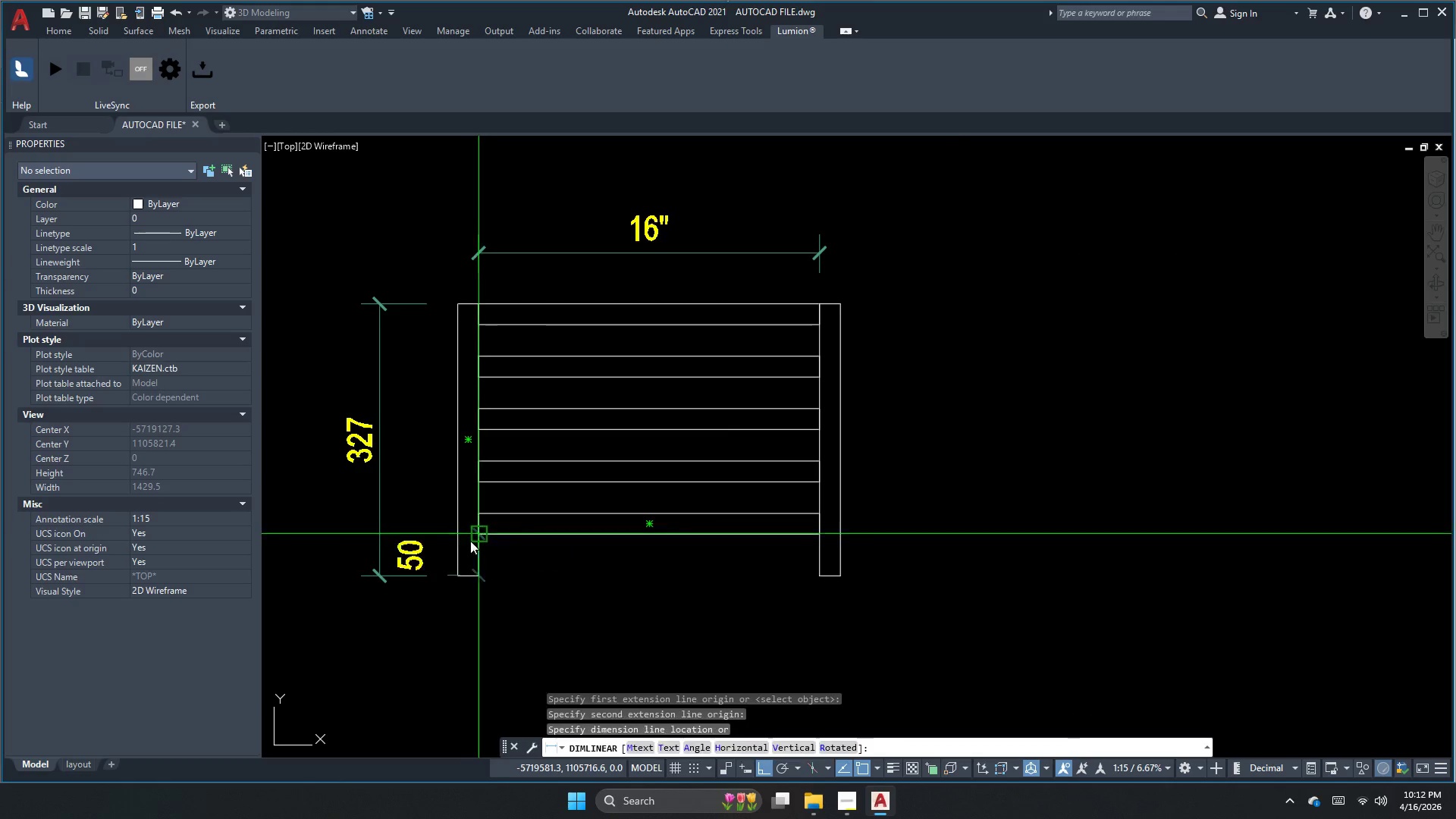 
scroll: coordinate [438, 560], scroll_direction: up, amount: 2.0
 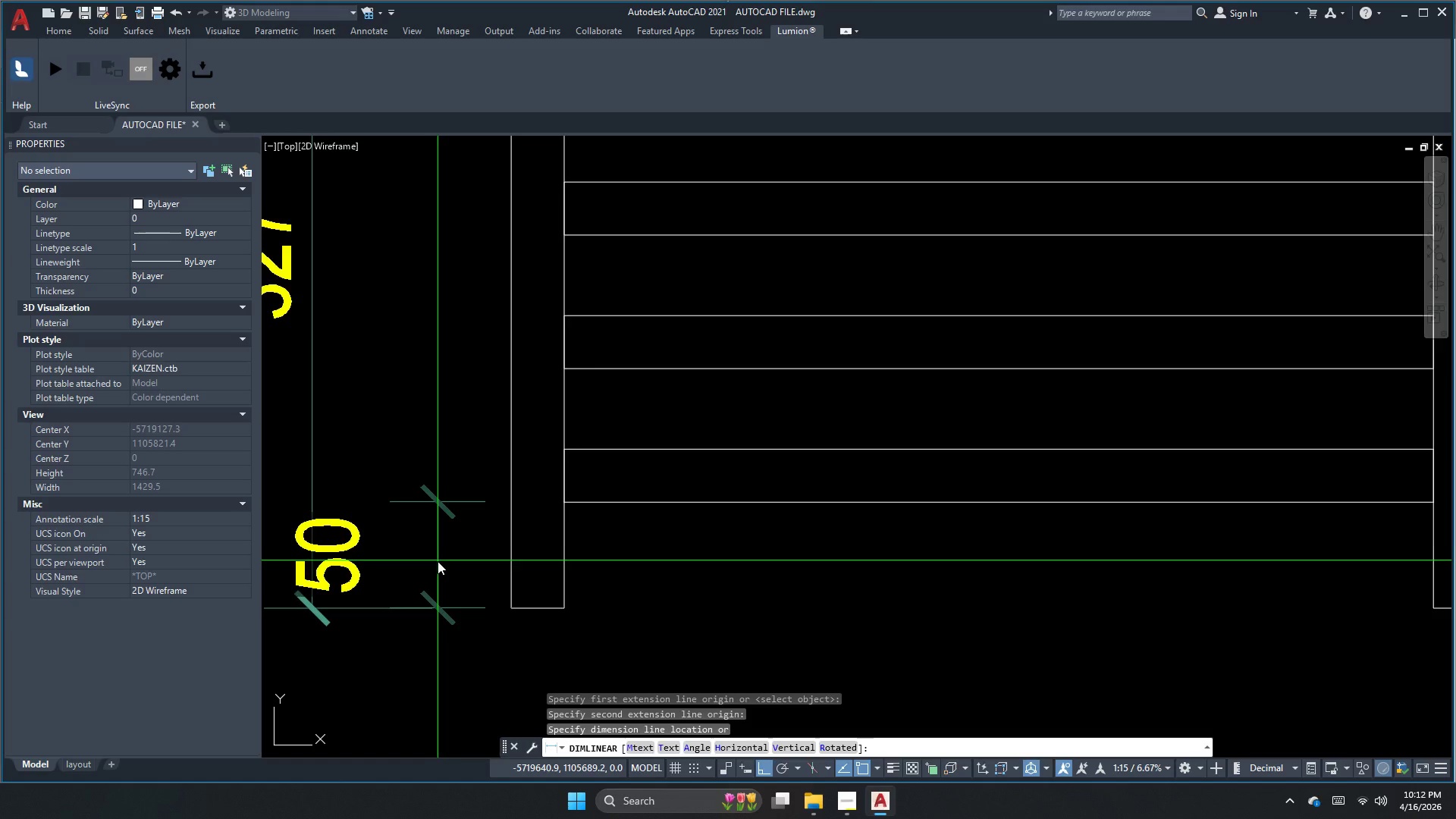 
scroll: coordinate [435, 568], scroll_direction: down, amount: 2.0
 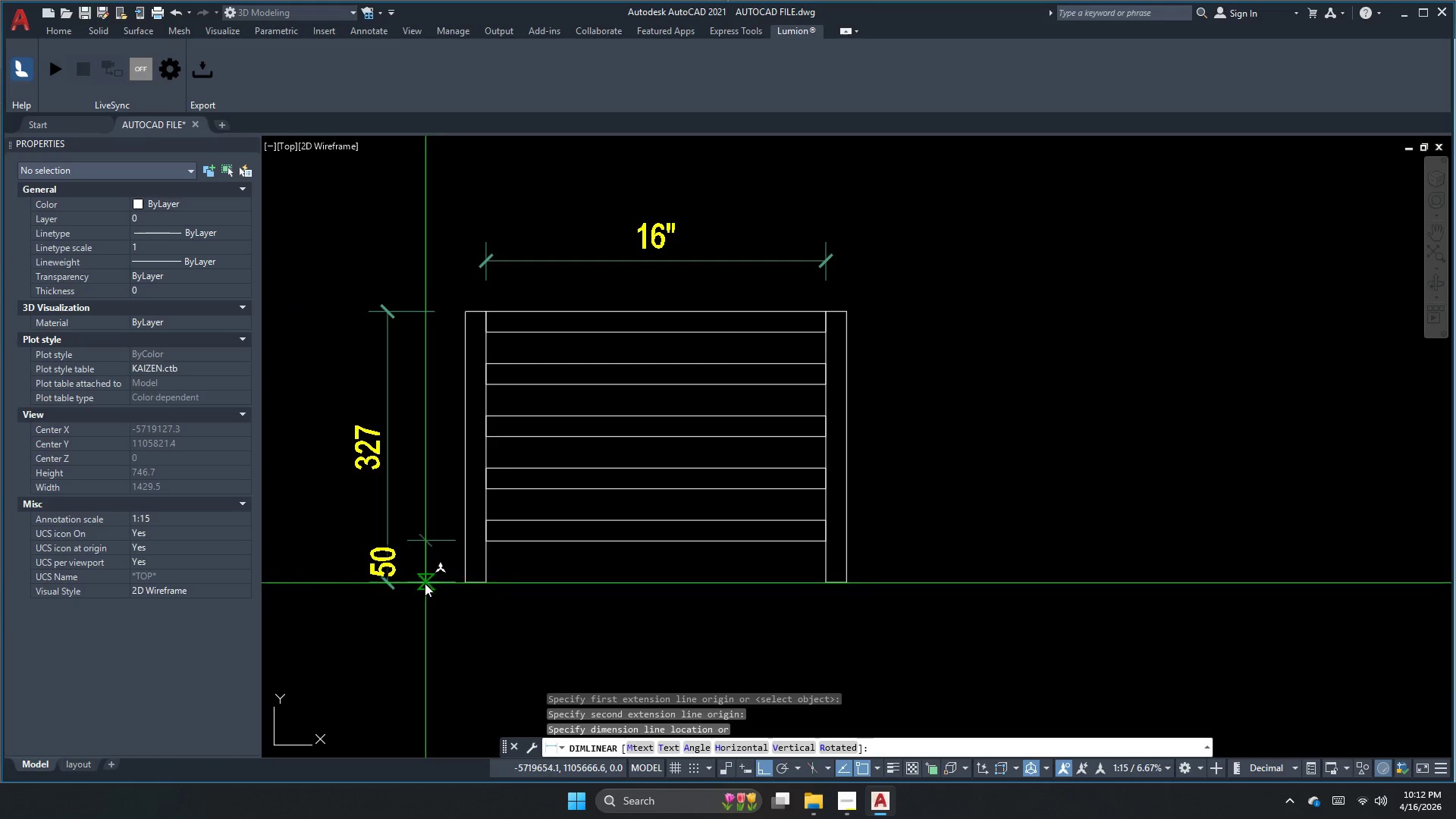 
key(Escape)
 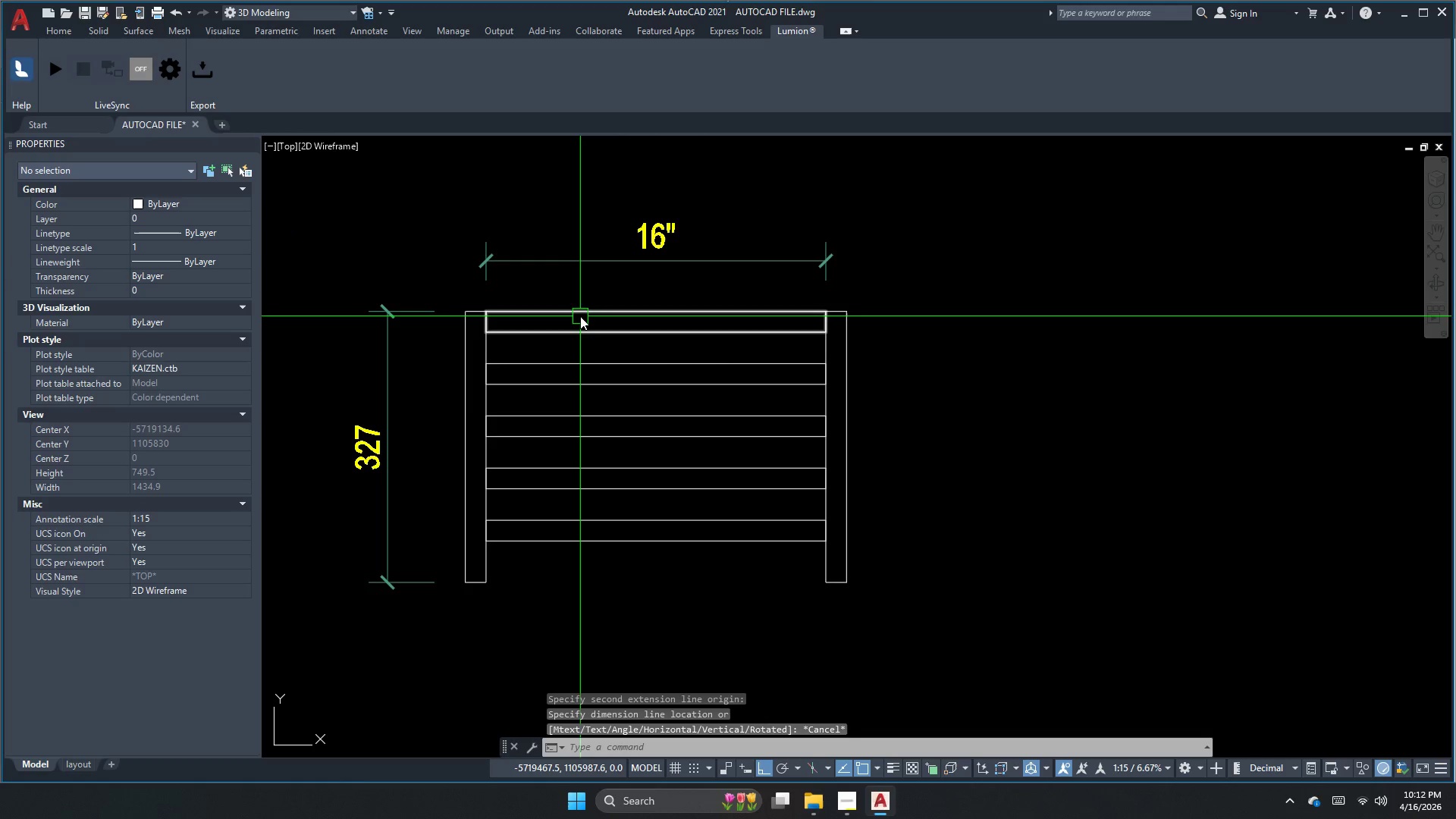 
left_click([580, 316])
 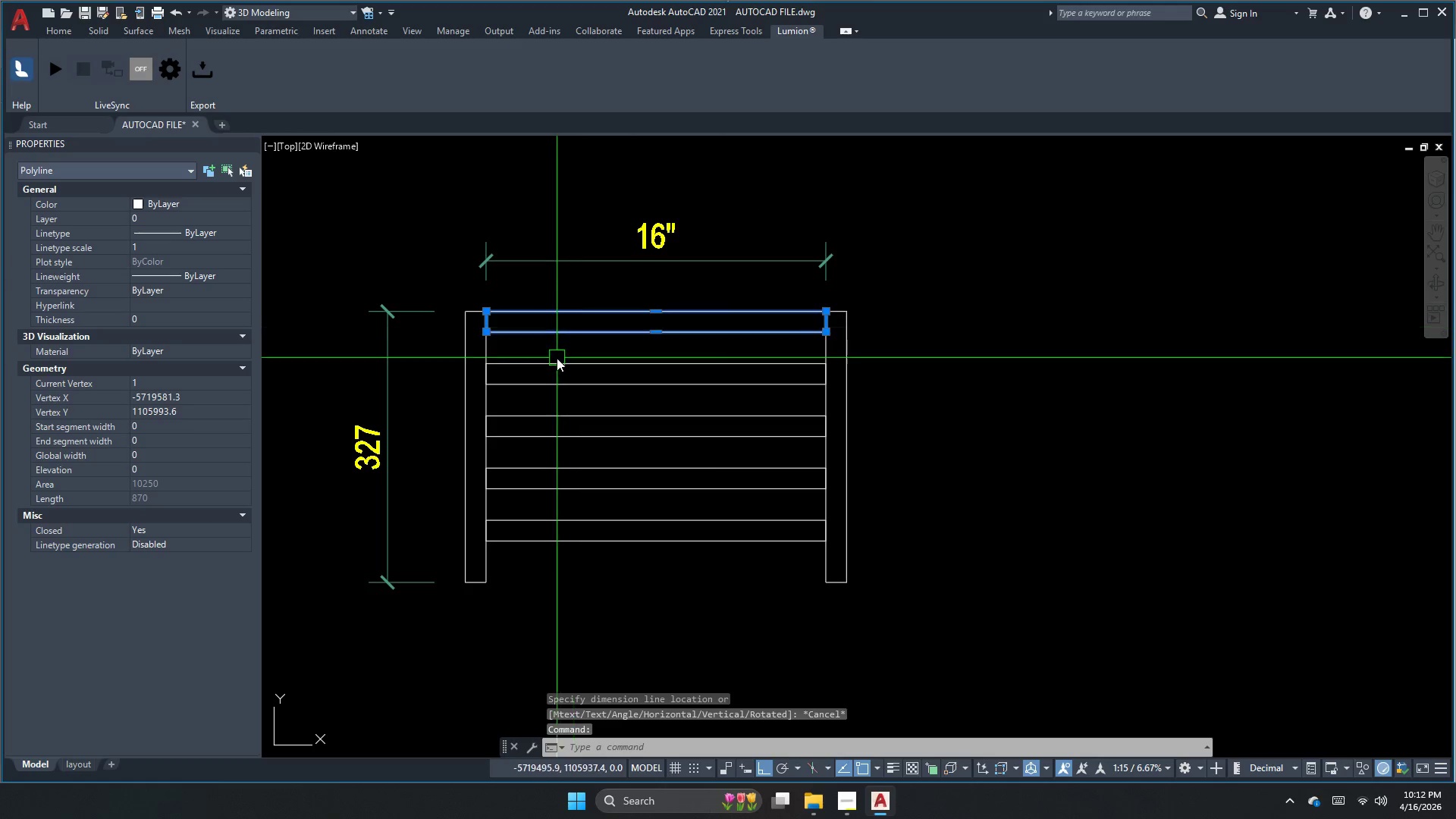 
key(Escape)
 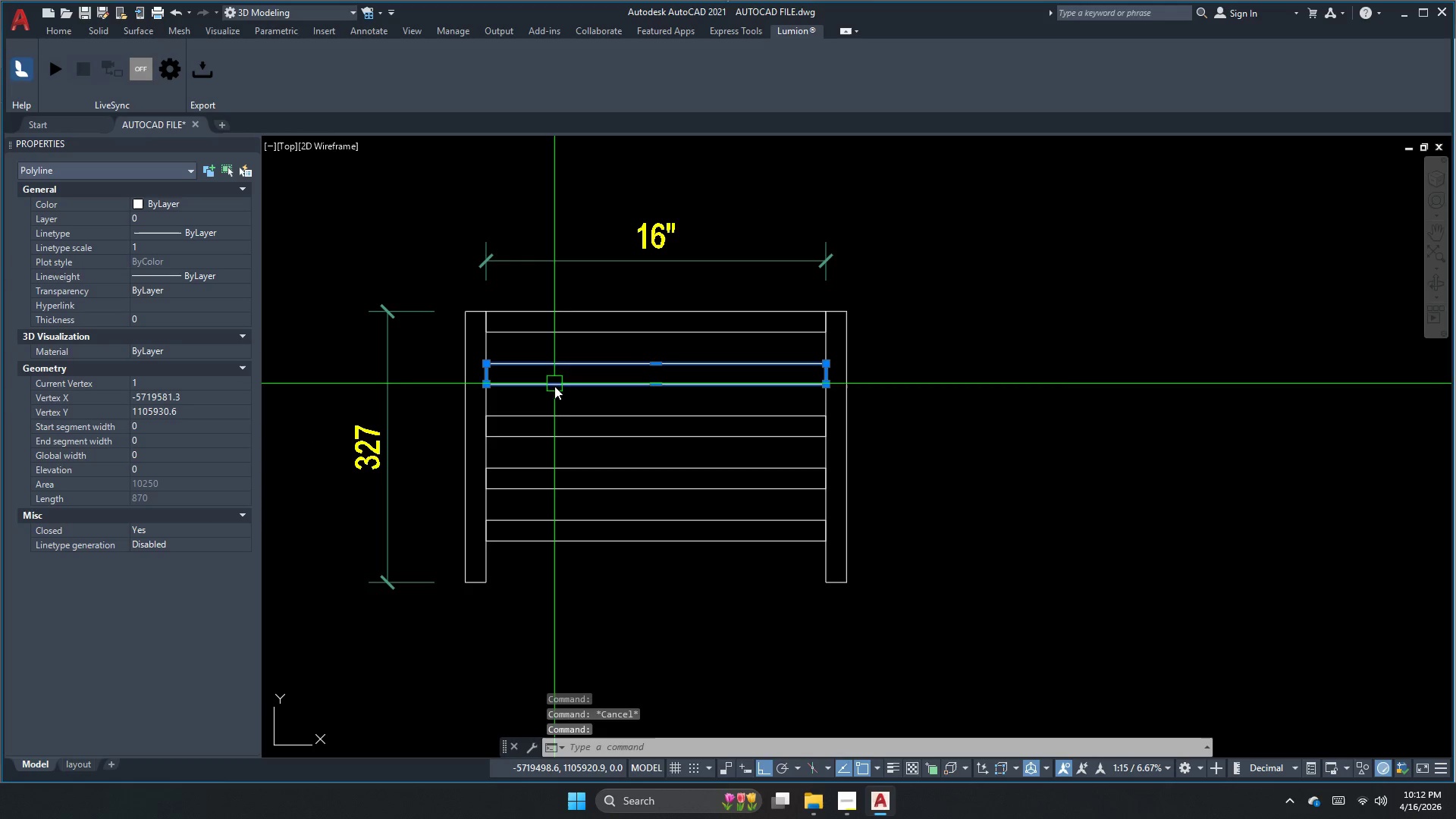 
double_click([554, 406])
 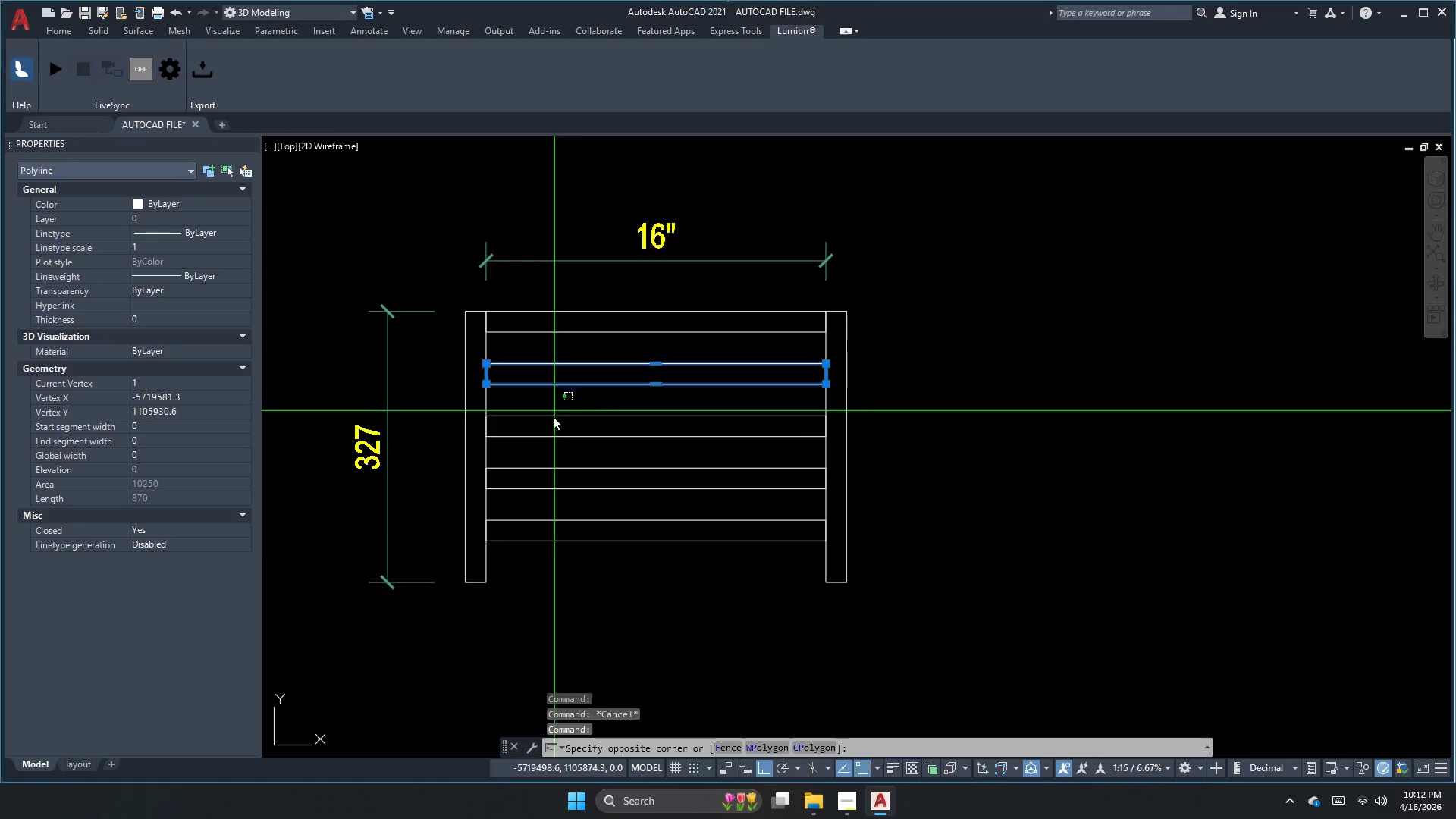 
left_click_drag(start_coordinate=[546, 427], to_coordinate=[542, 431])
 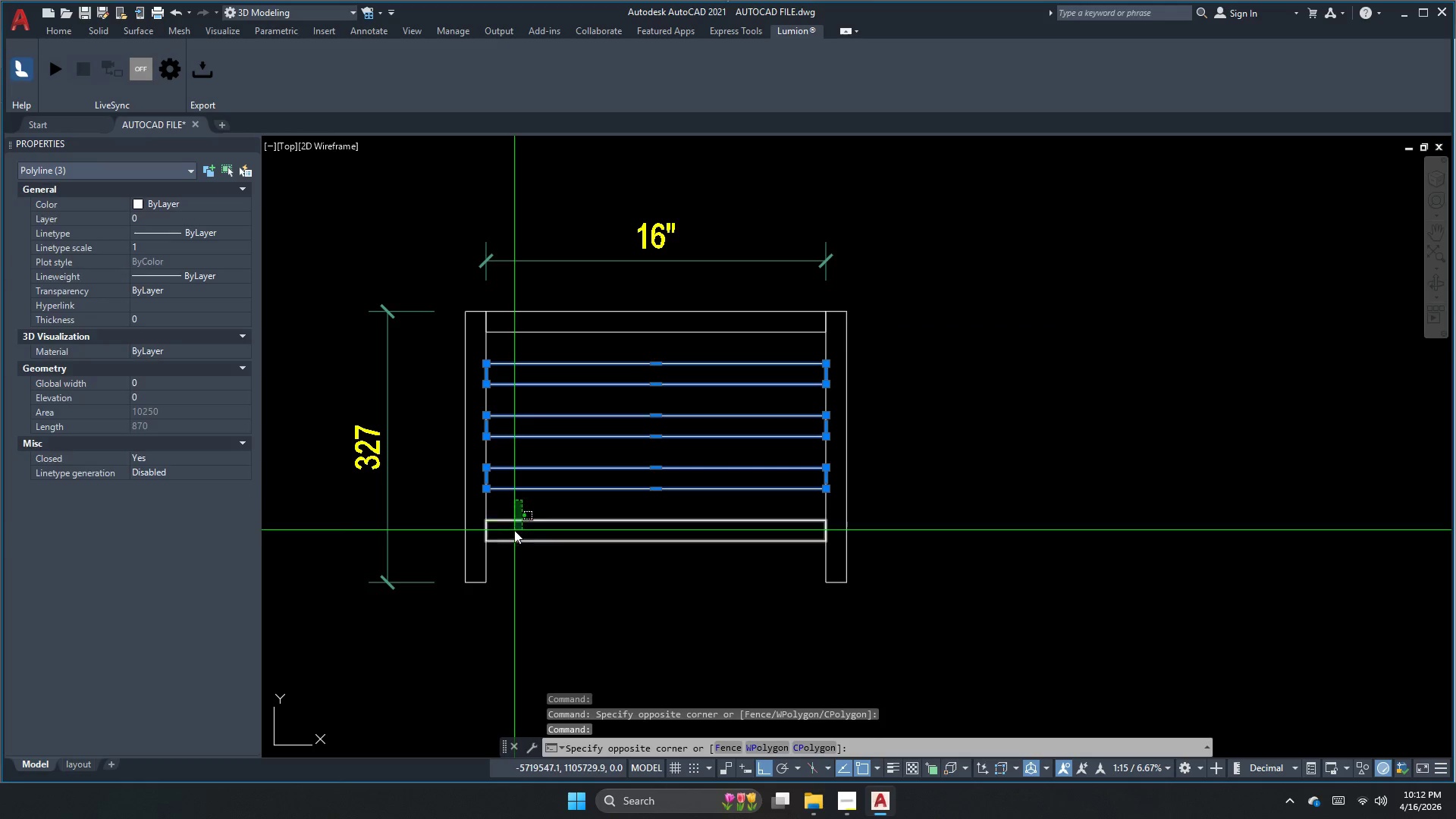 
key(Escape)
 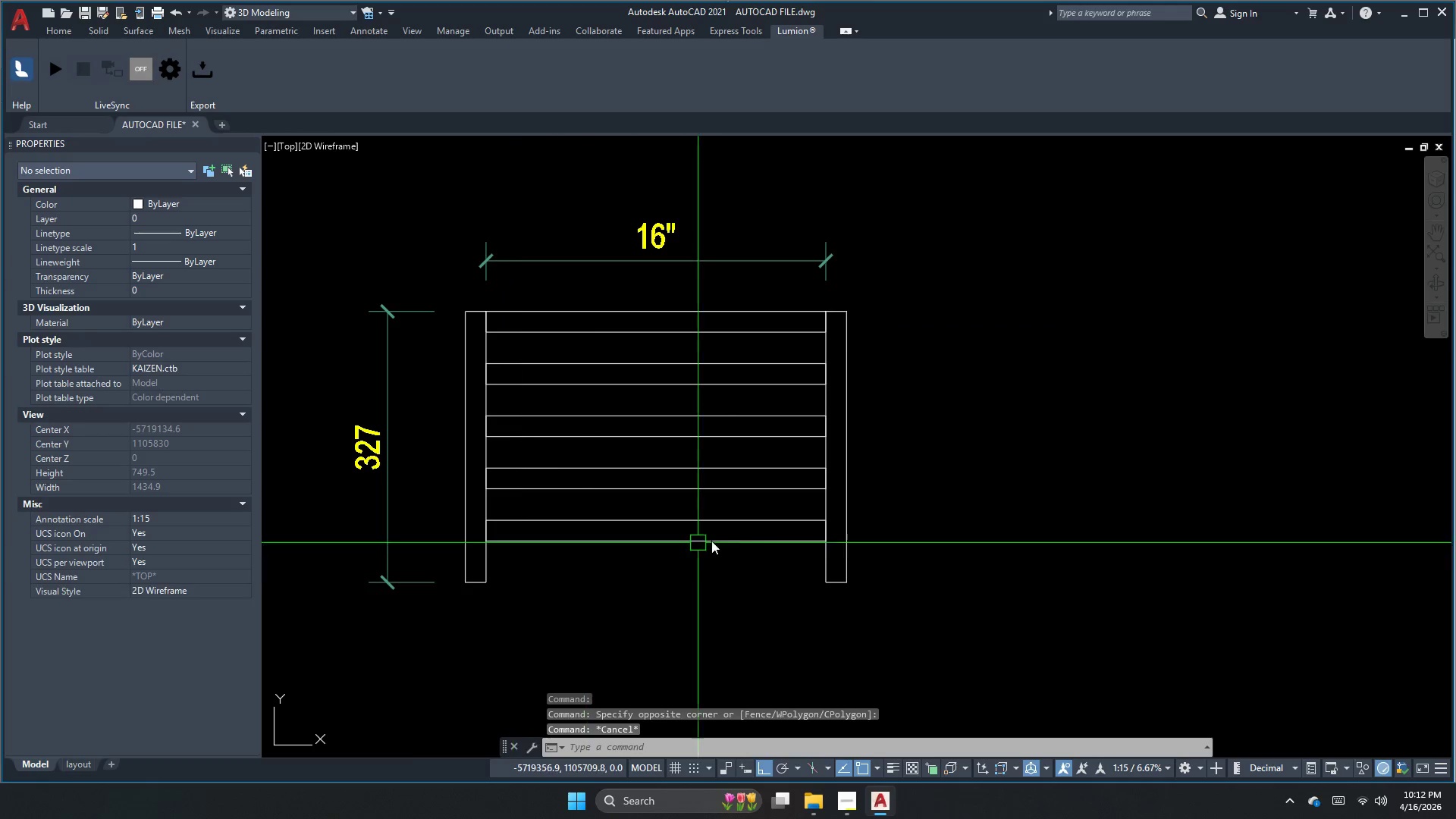 
scroll: coordinate [998, 475], scroll_direction: down, amount: 3.0
 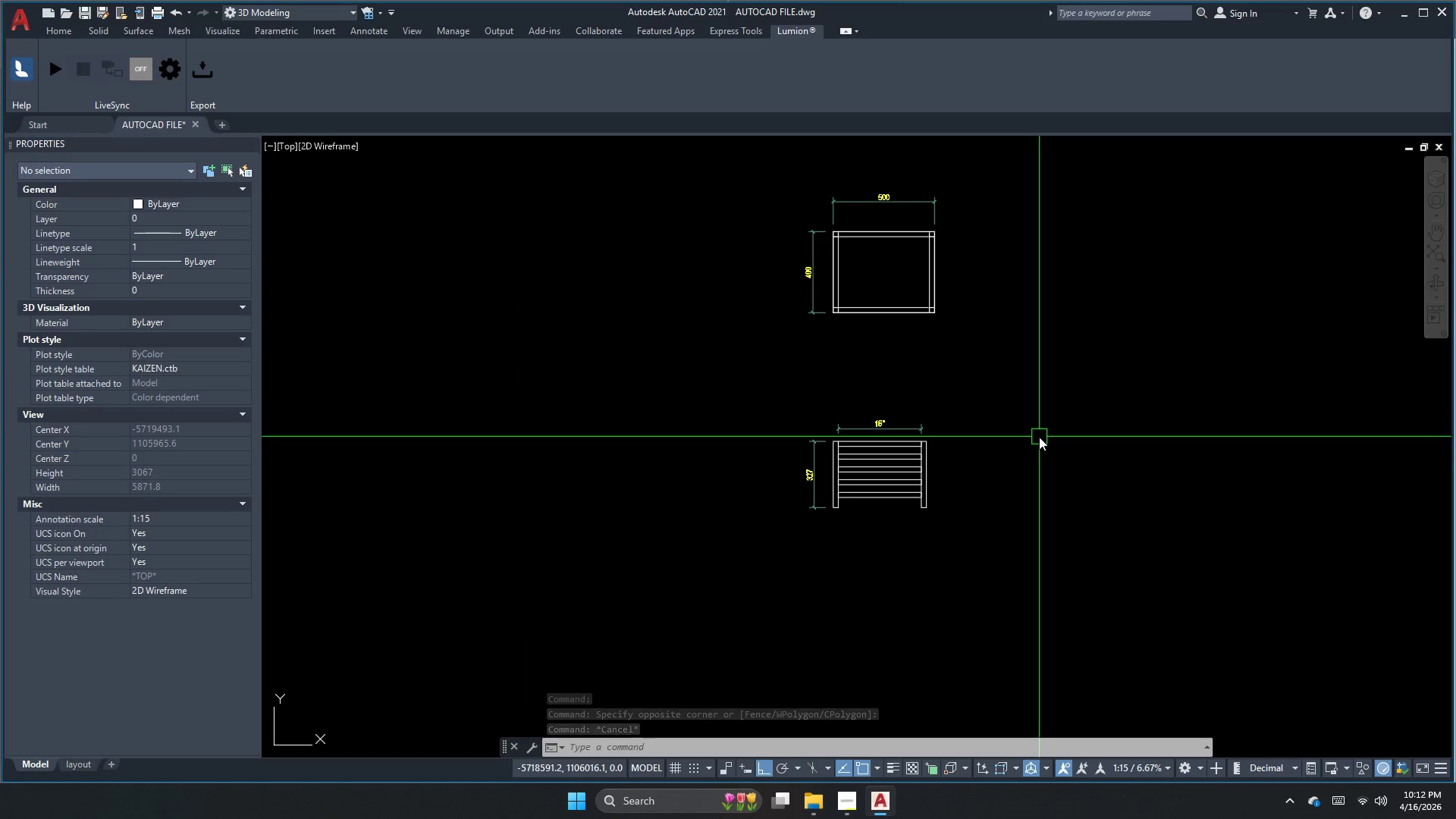 
scroll: coordinate [893, 447], scroll_direction: up, amount: 2.0
 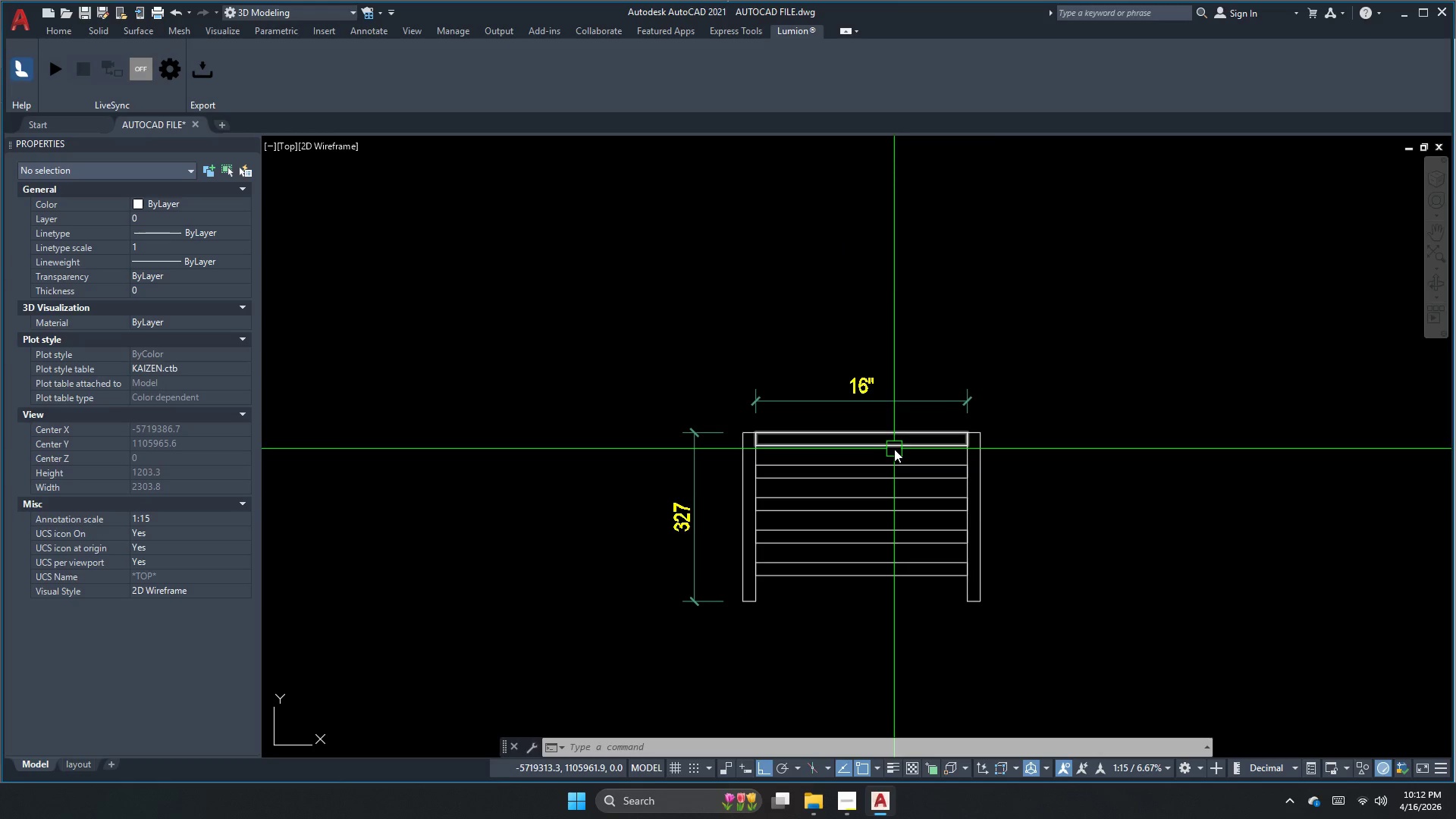 
key(Escape)
 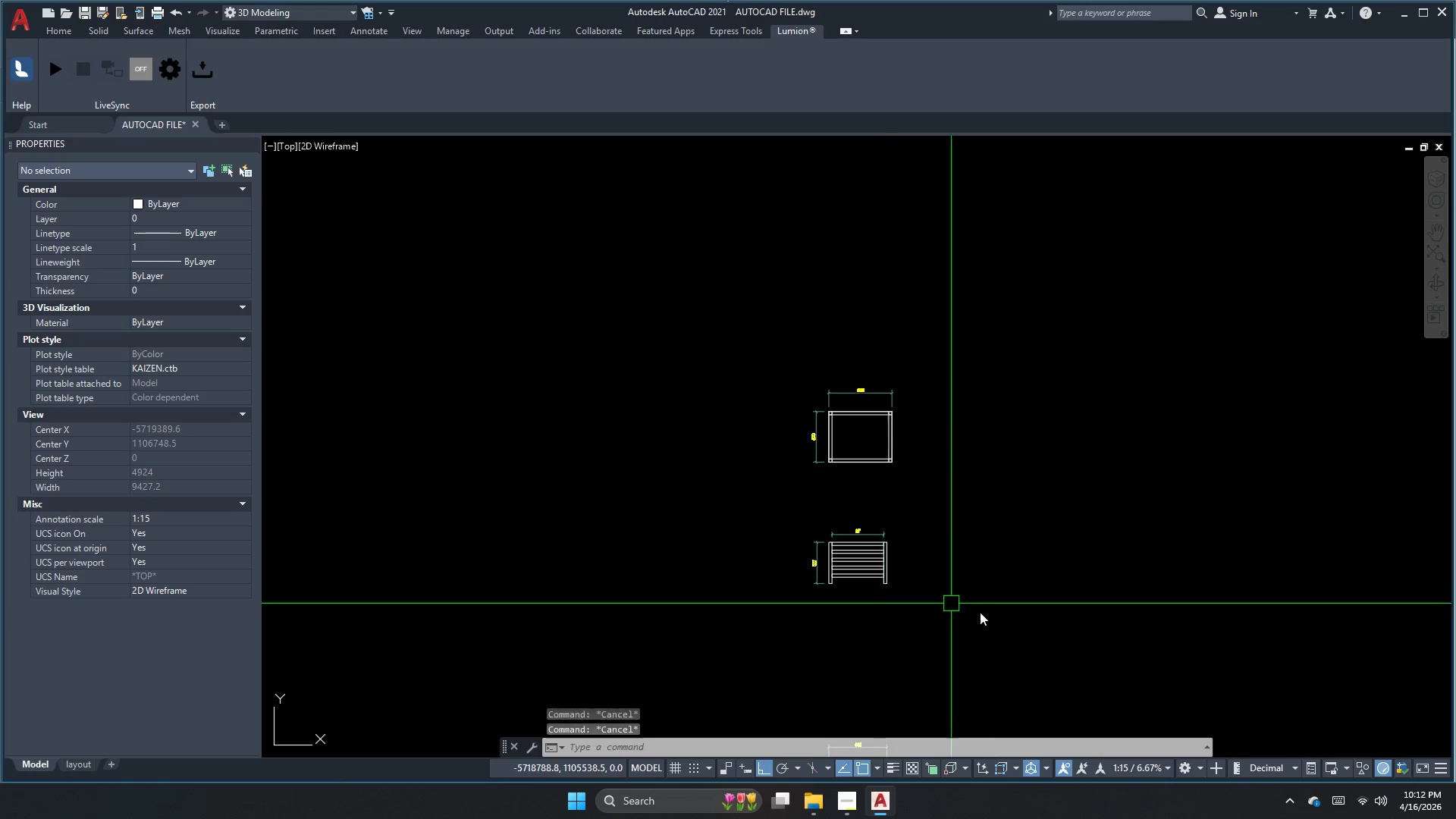 
left_click_drag(start_coordinate=[995, 617], to_coordinate=[977, 601])
 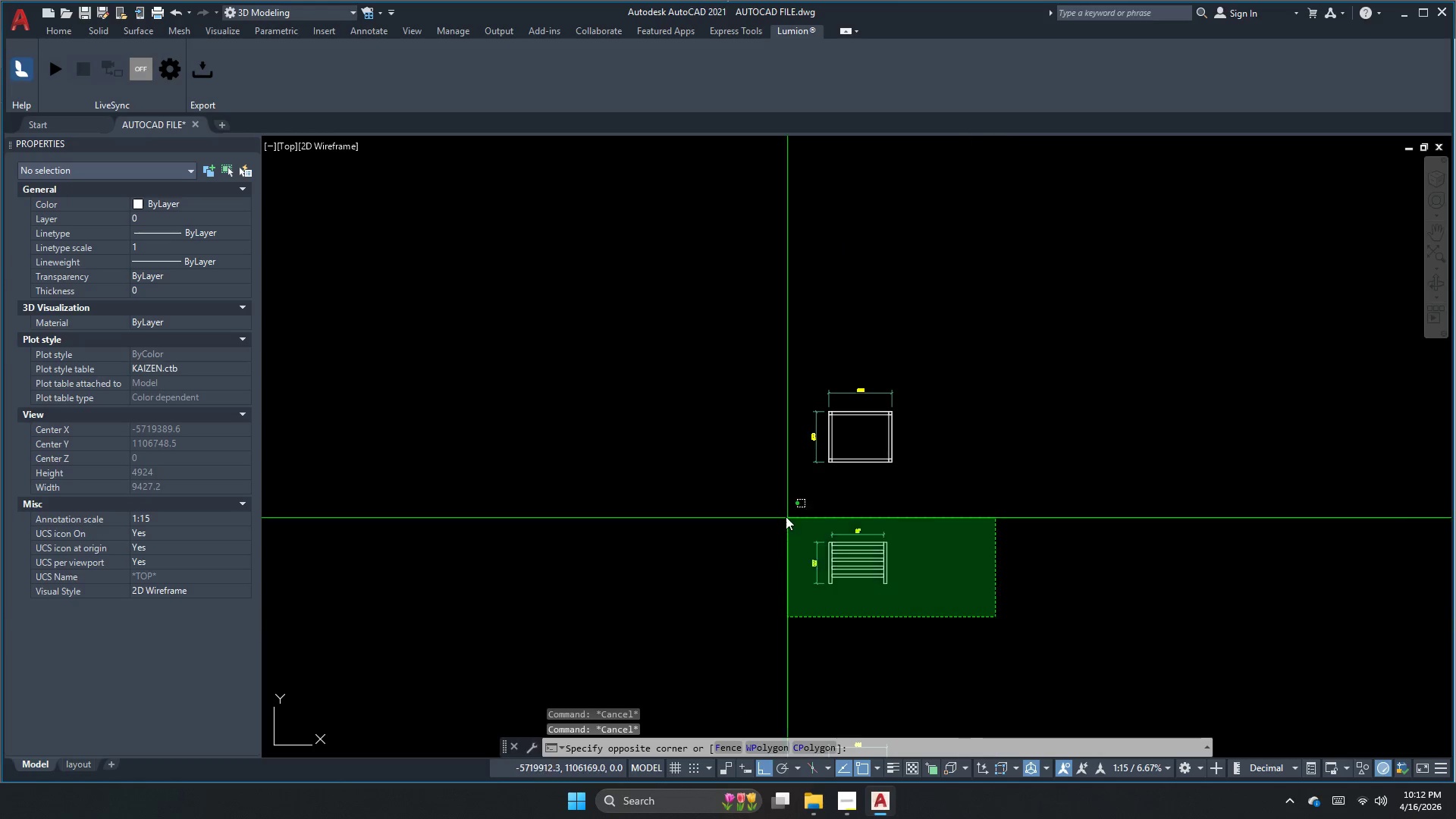 
scroll: coordinate [858, 600], scroll_direction: down, amount: 3.0
 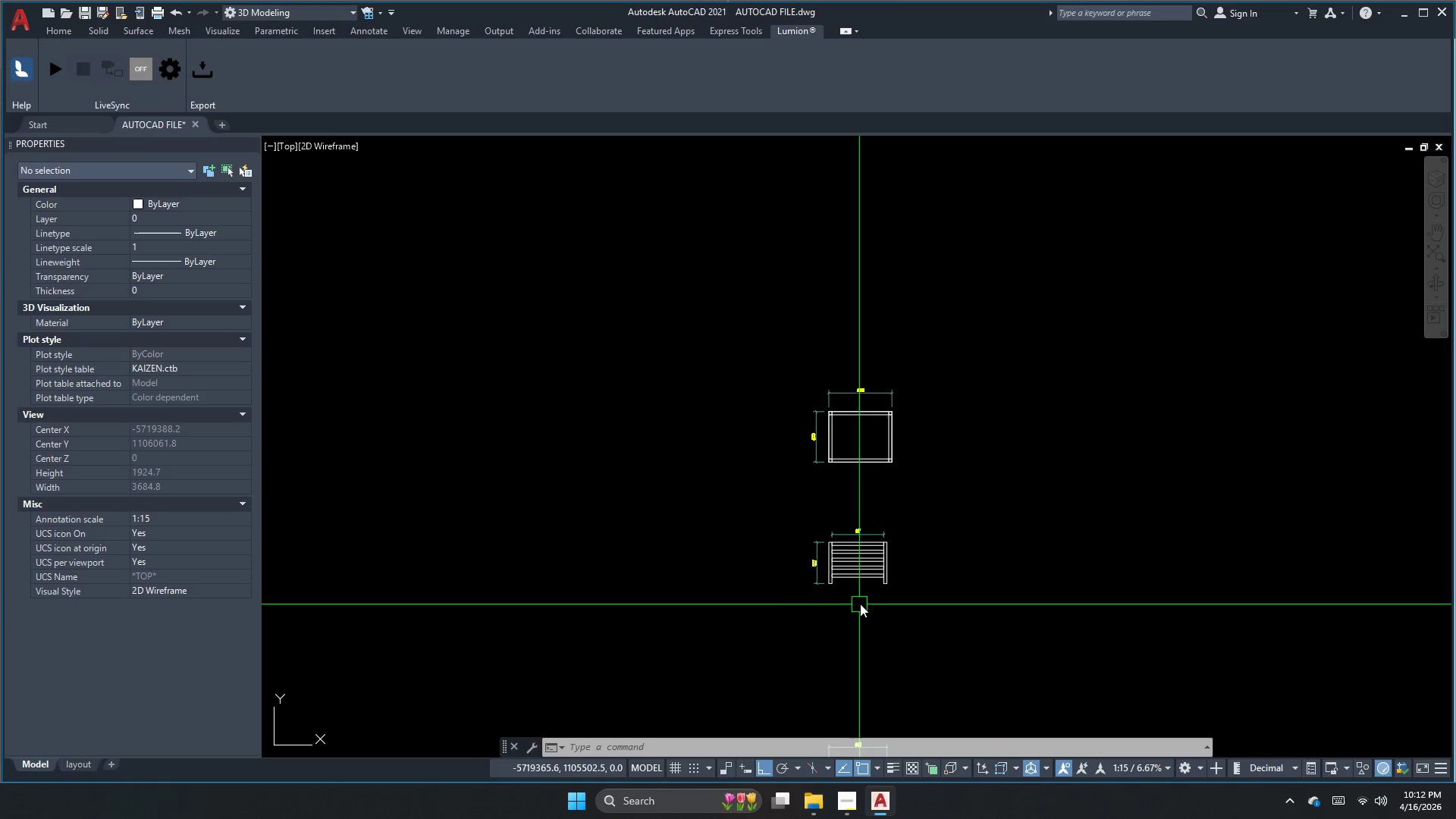 
double_click([786, 515])
 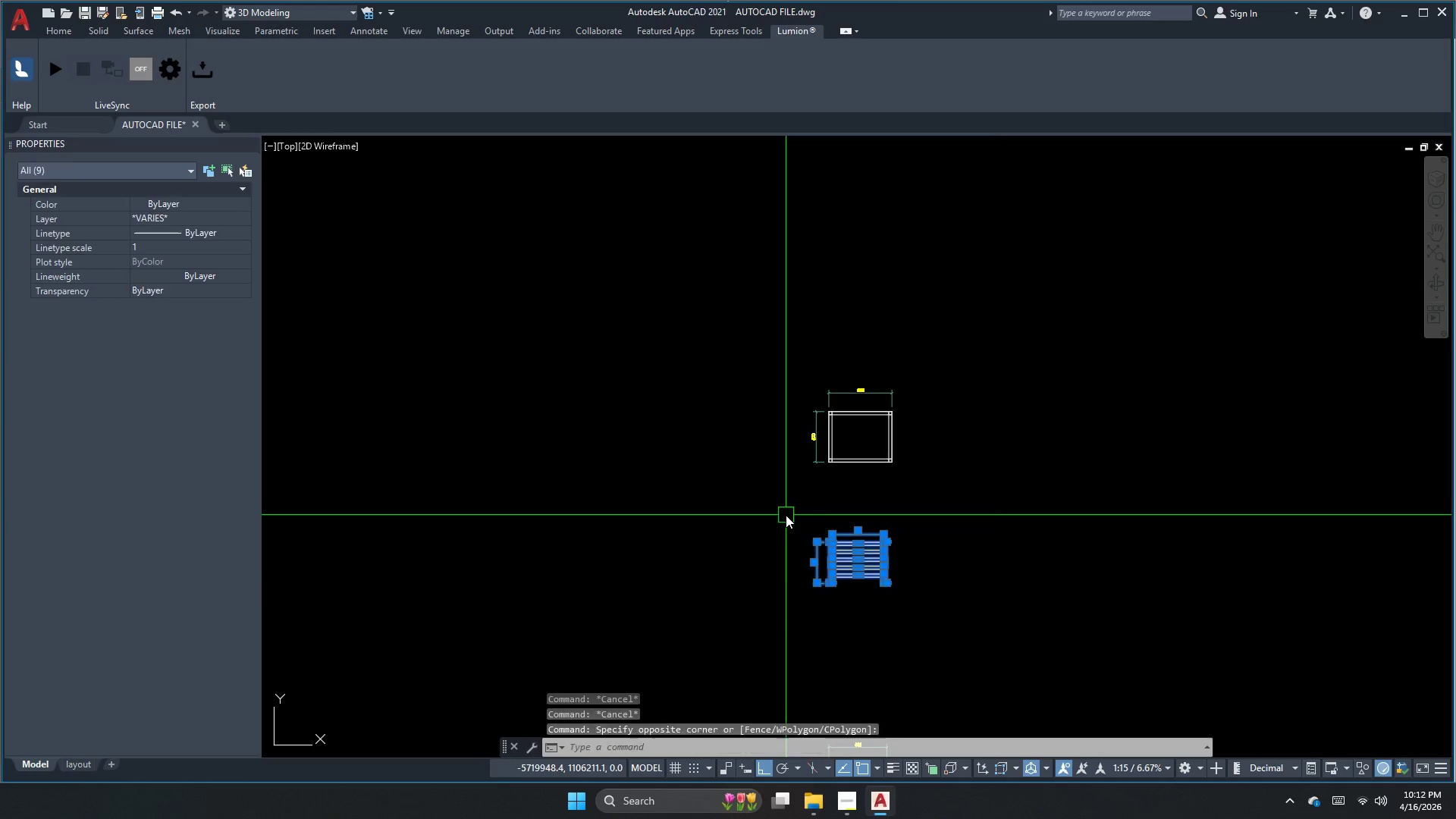 
key(E)
 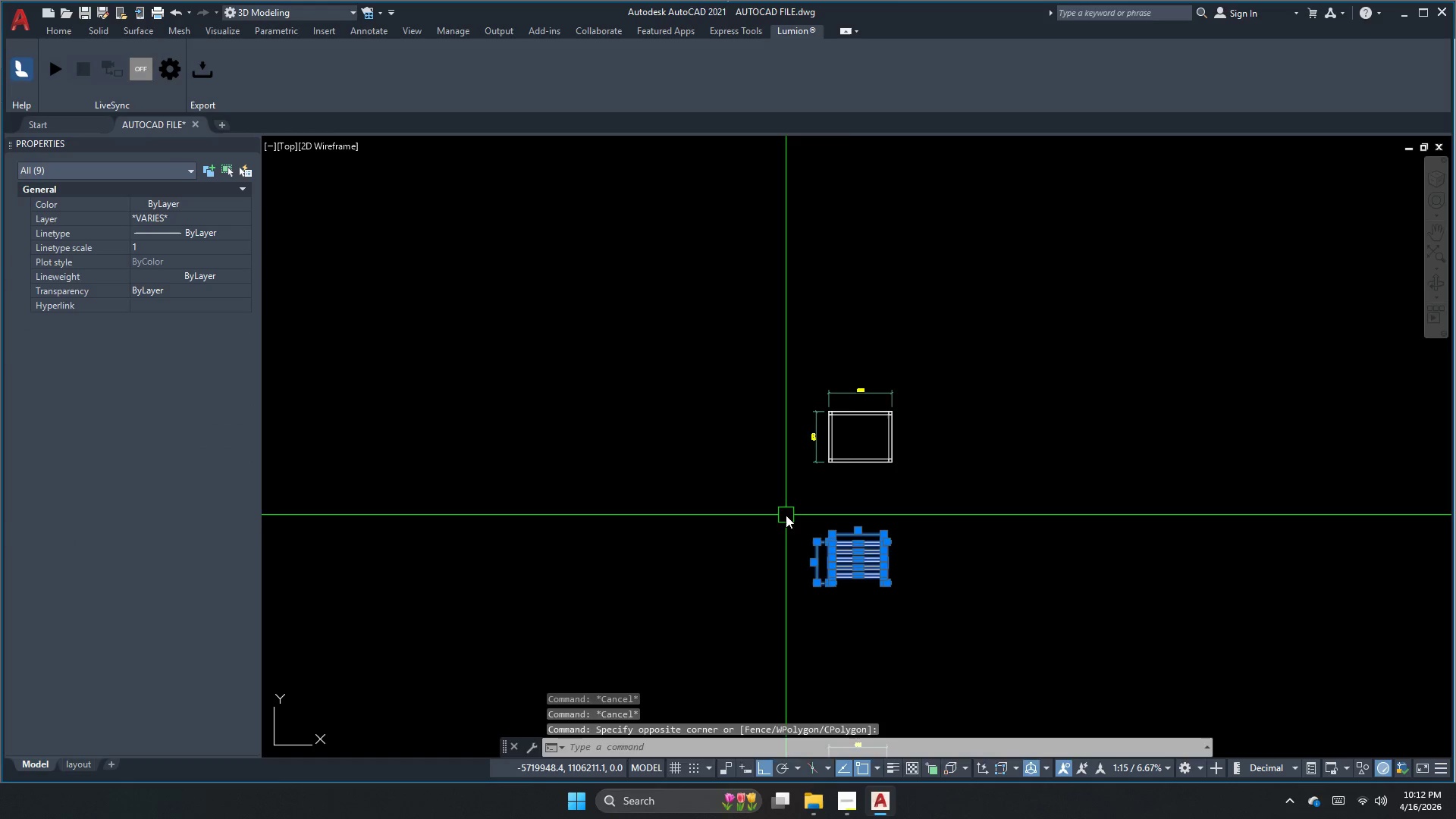 
key(Space)
 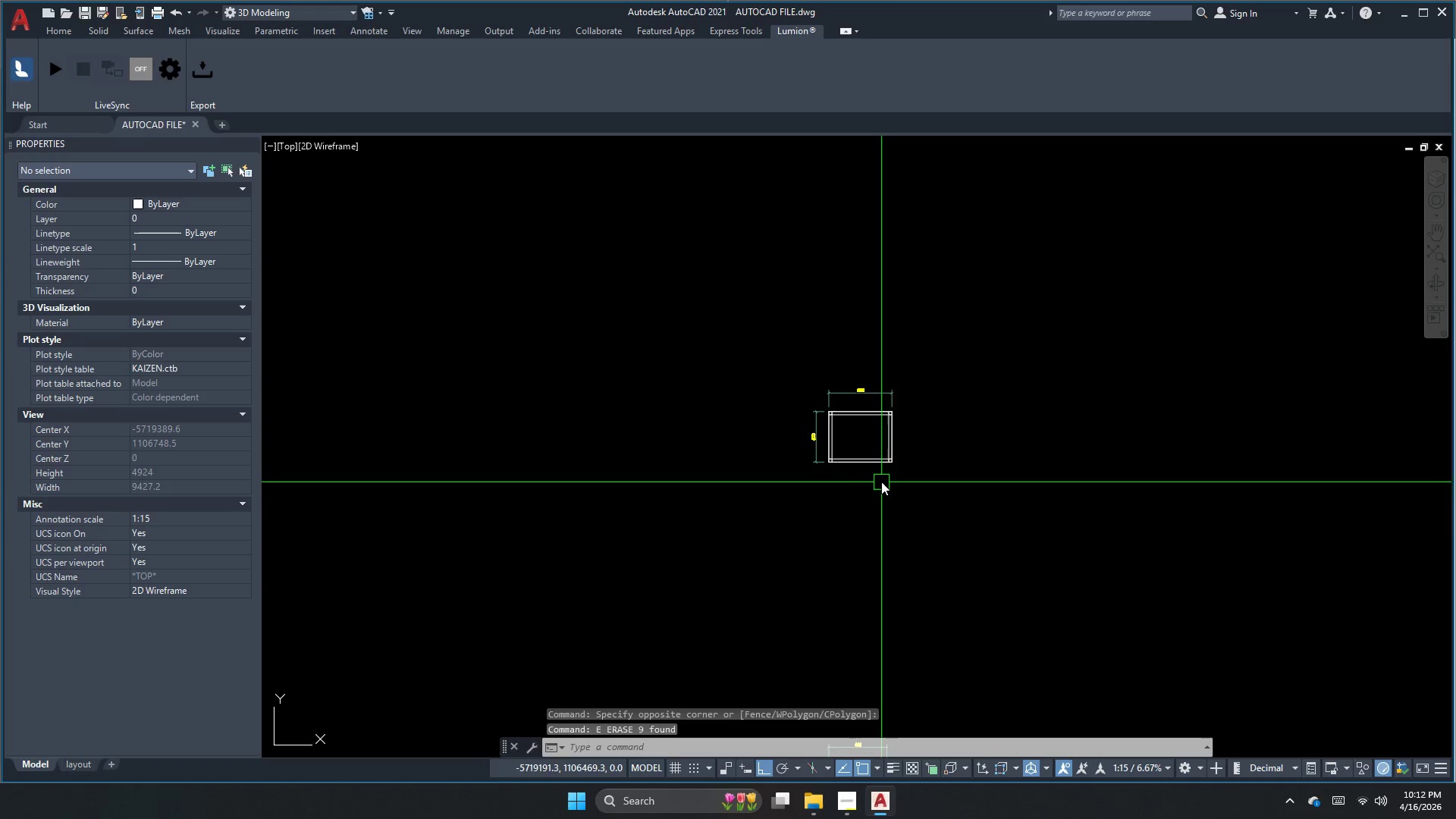 
scroll: coordinate [877, 450], scroll_direction: up, amount: 2.0
 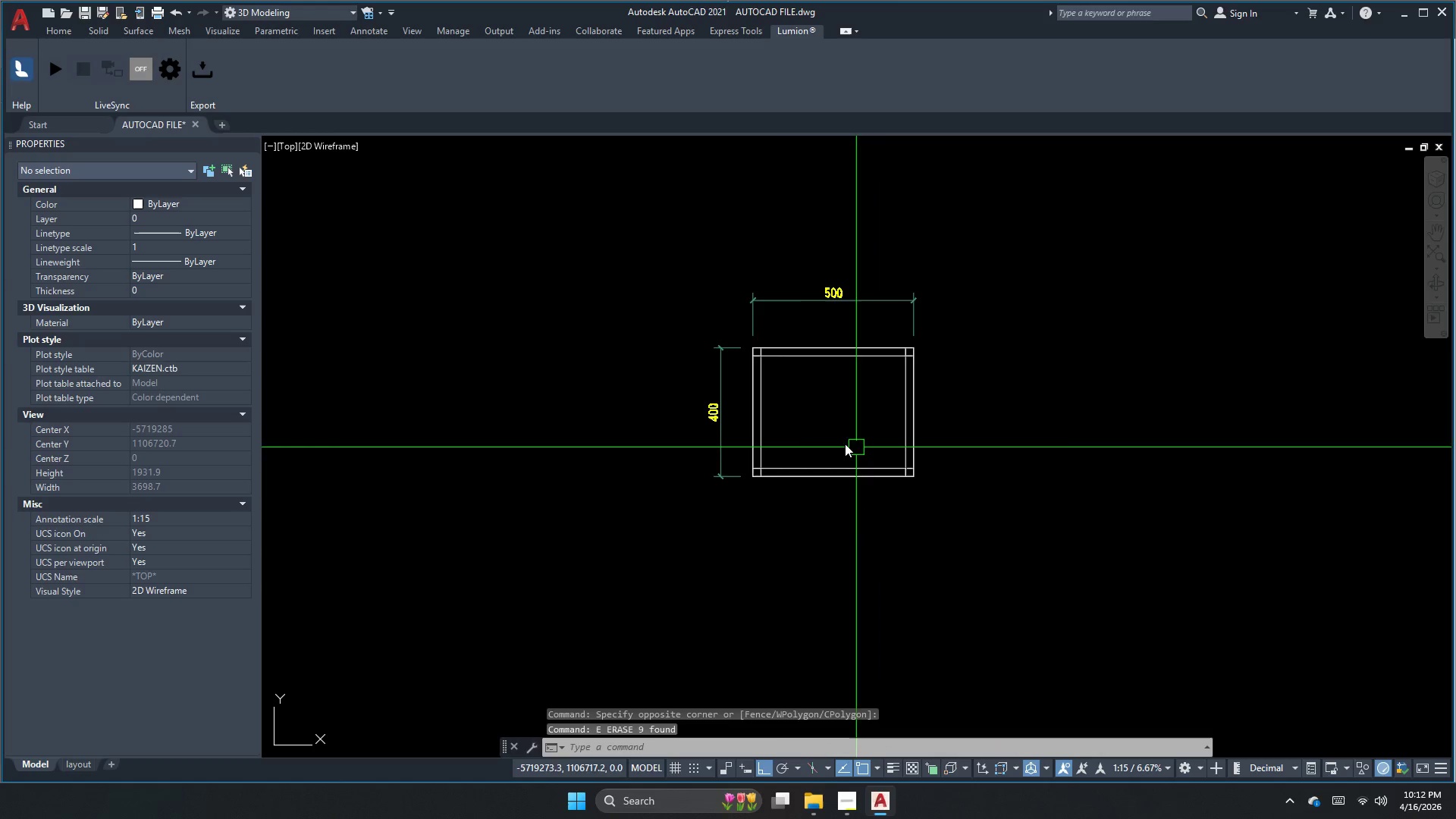 
left_click([777, 272])
 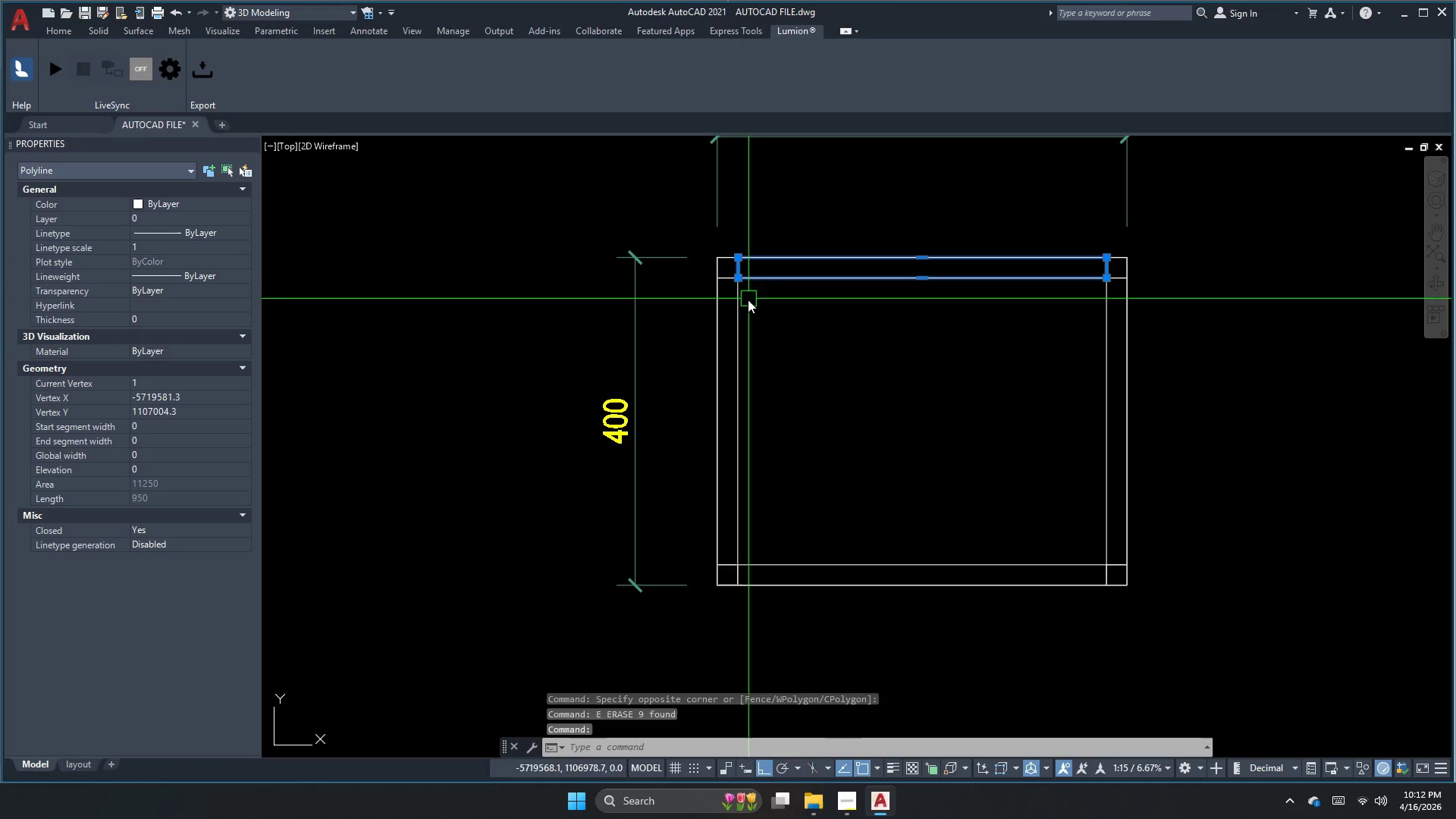 
scroll: coordinate [777, 402], scroll_direction: up, amount: 2.0
 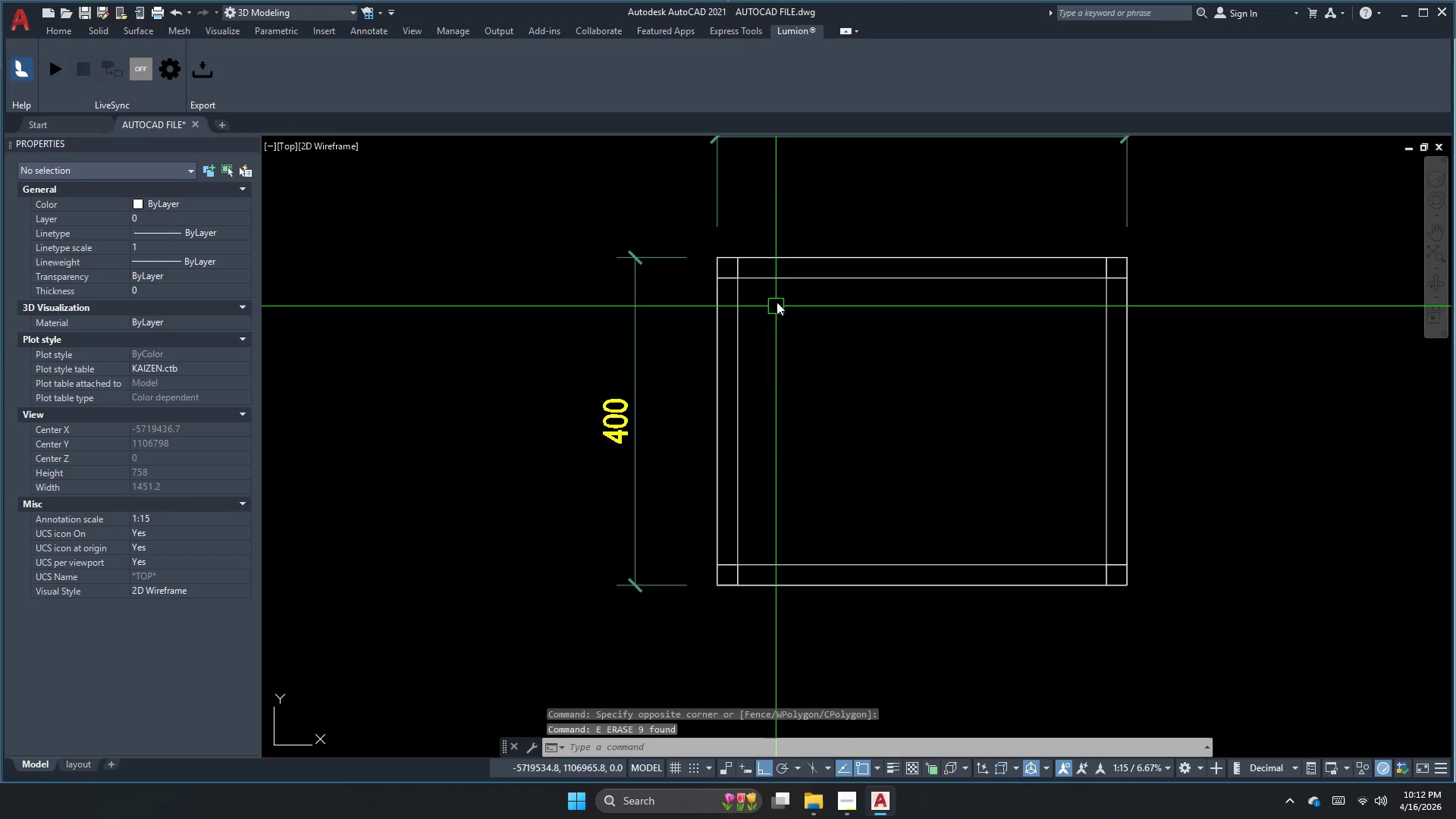 
double_click([733, 322])
 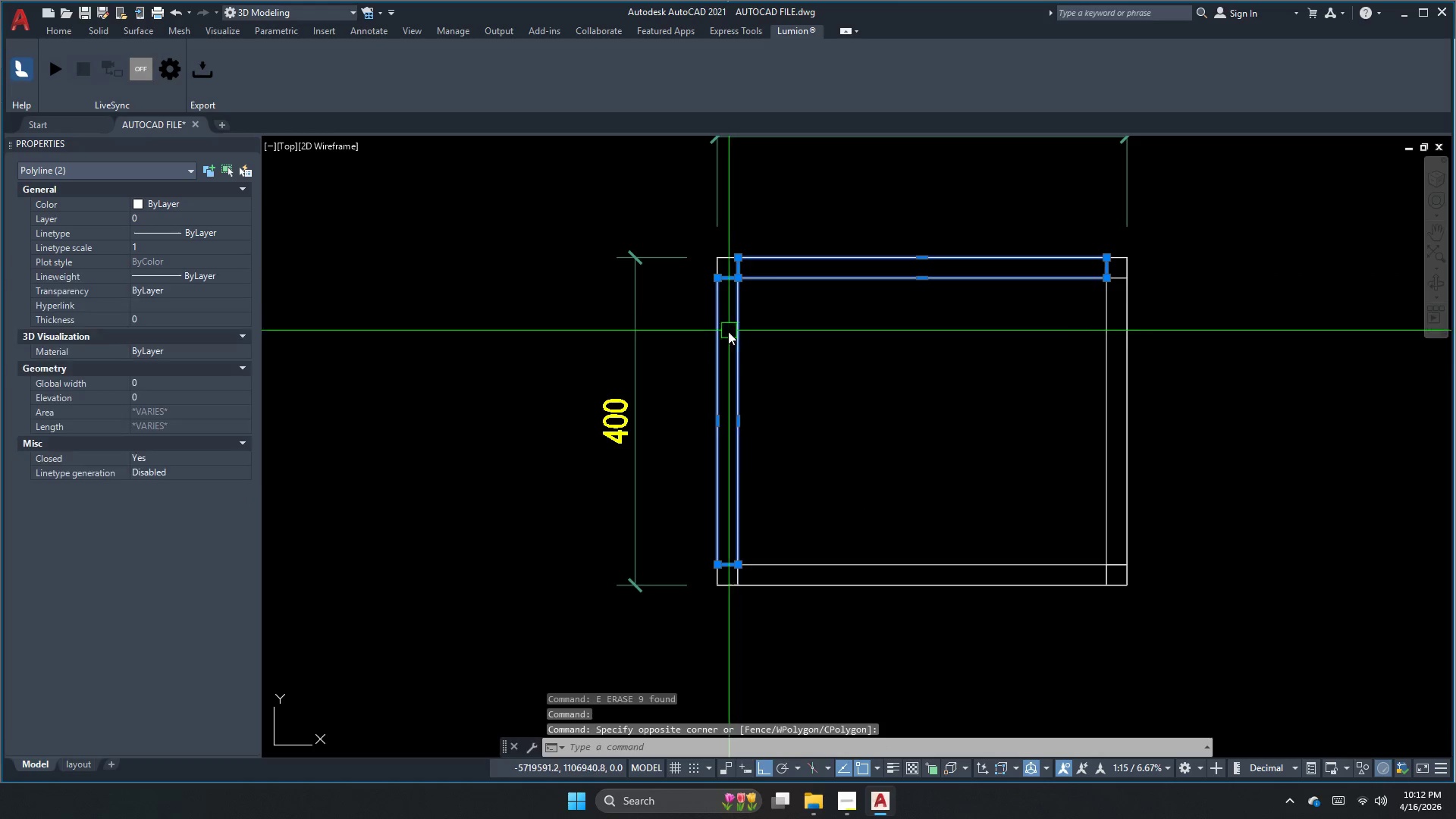 
key(Escape)
 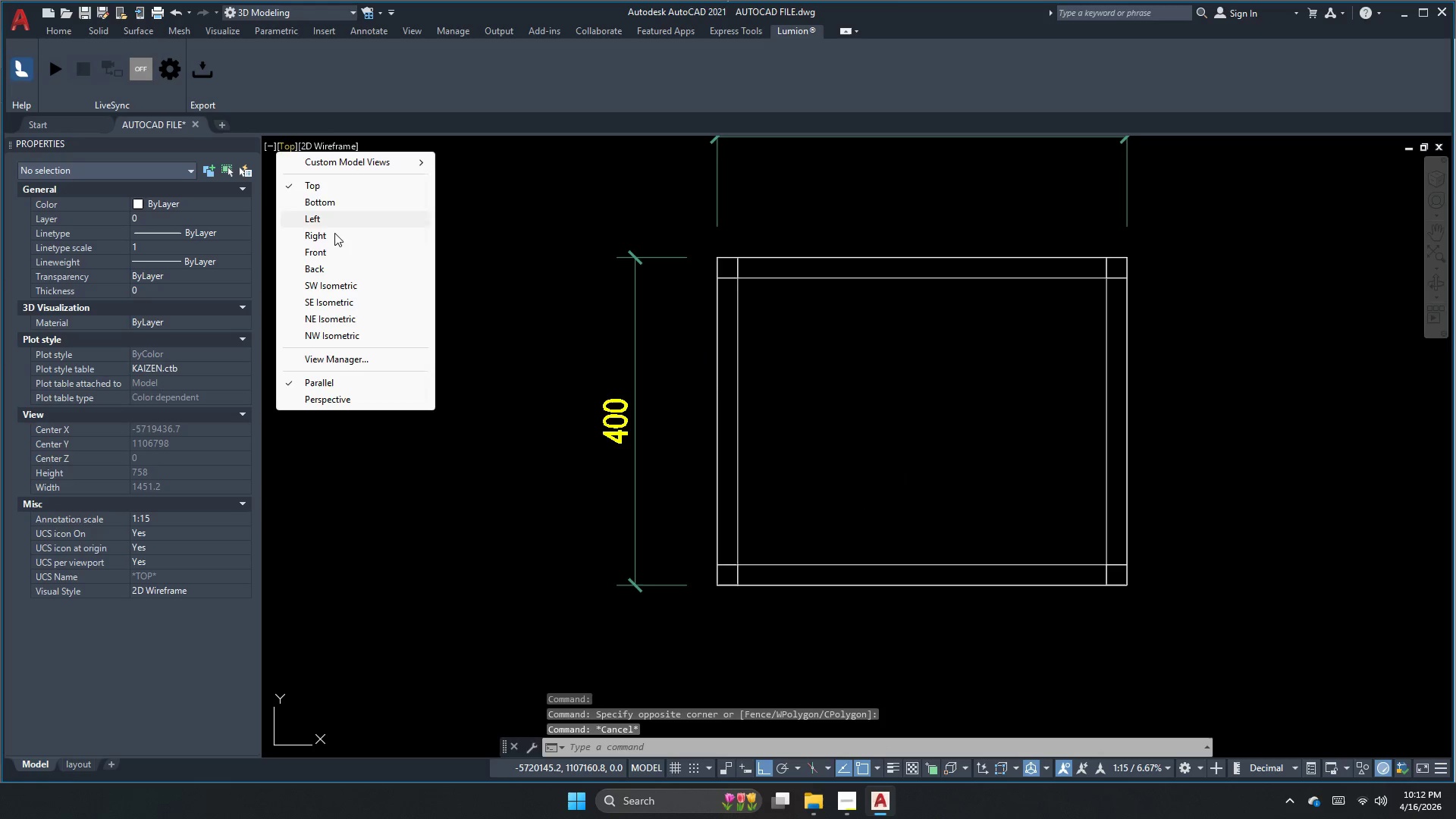 
left_click([333, 281])
 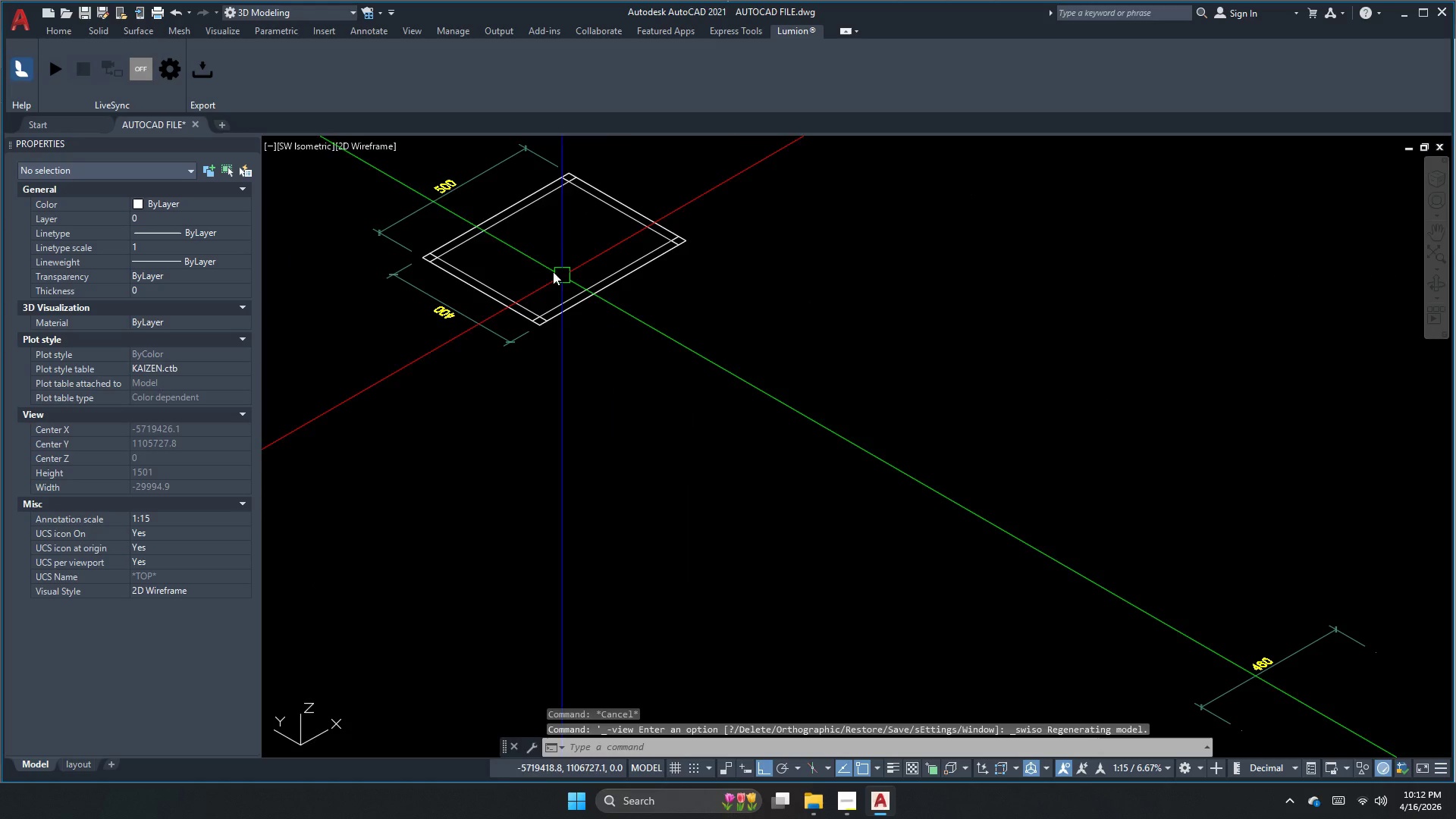 
scroll: coordinate [441, 245], scroll_direction: up, amount: 3.0
 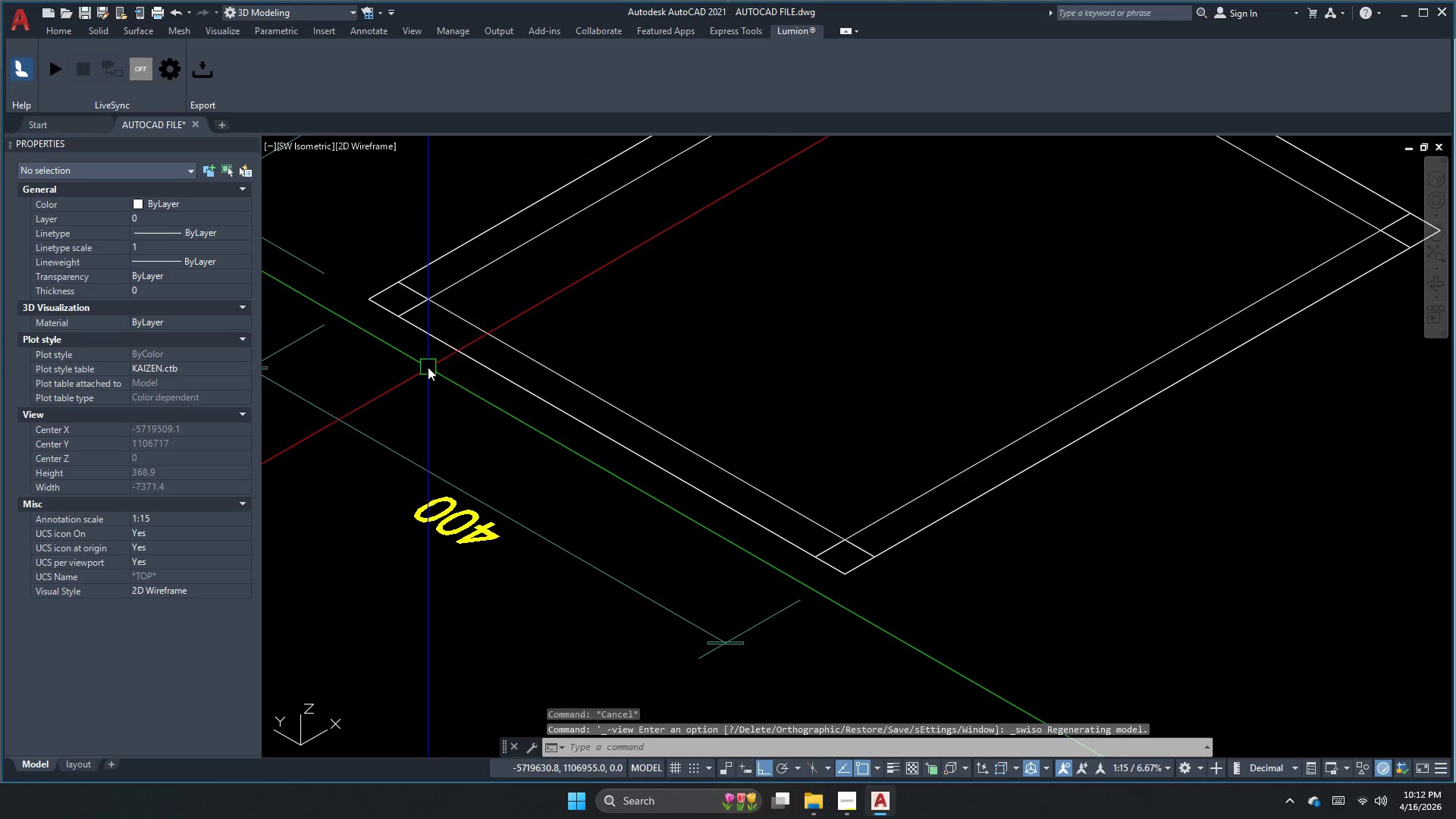 
scroll: coordinate [435, 380], scroll_direction: down, amount: 1.0
 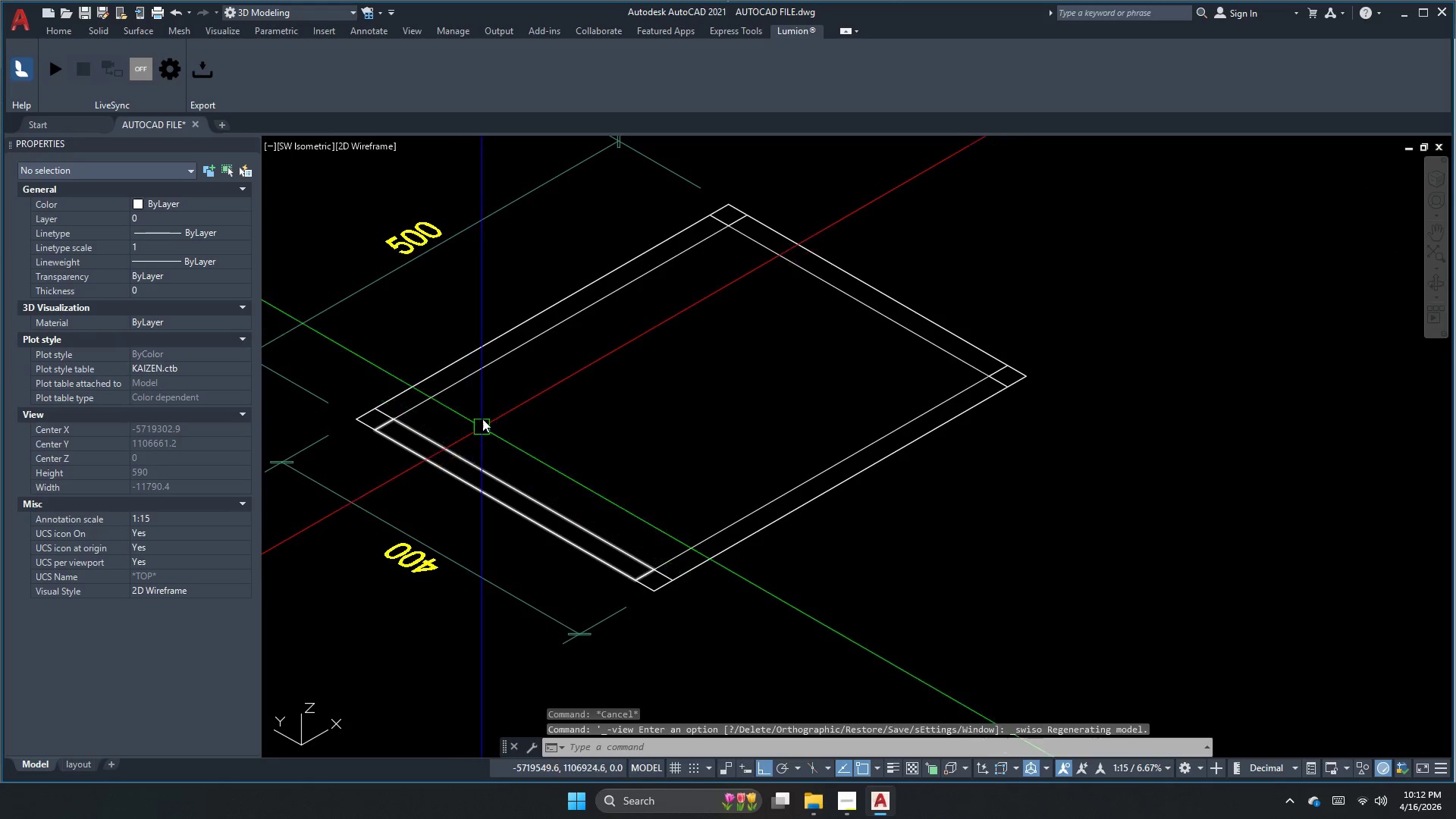 
left_click([482, 375])
 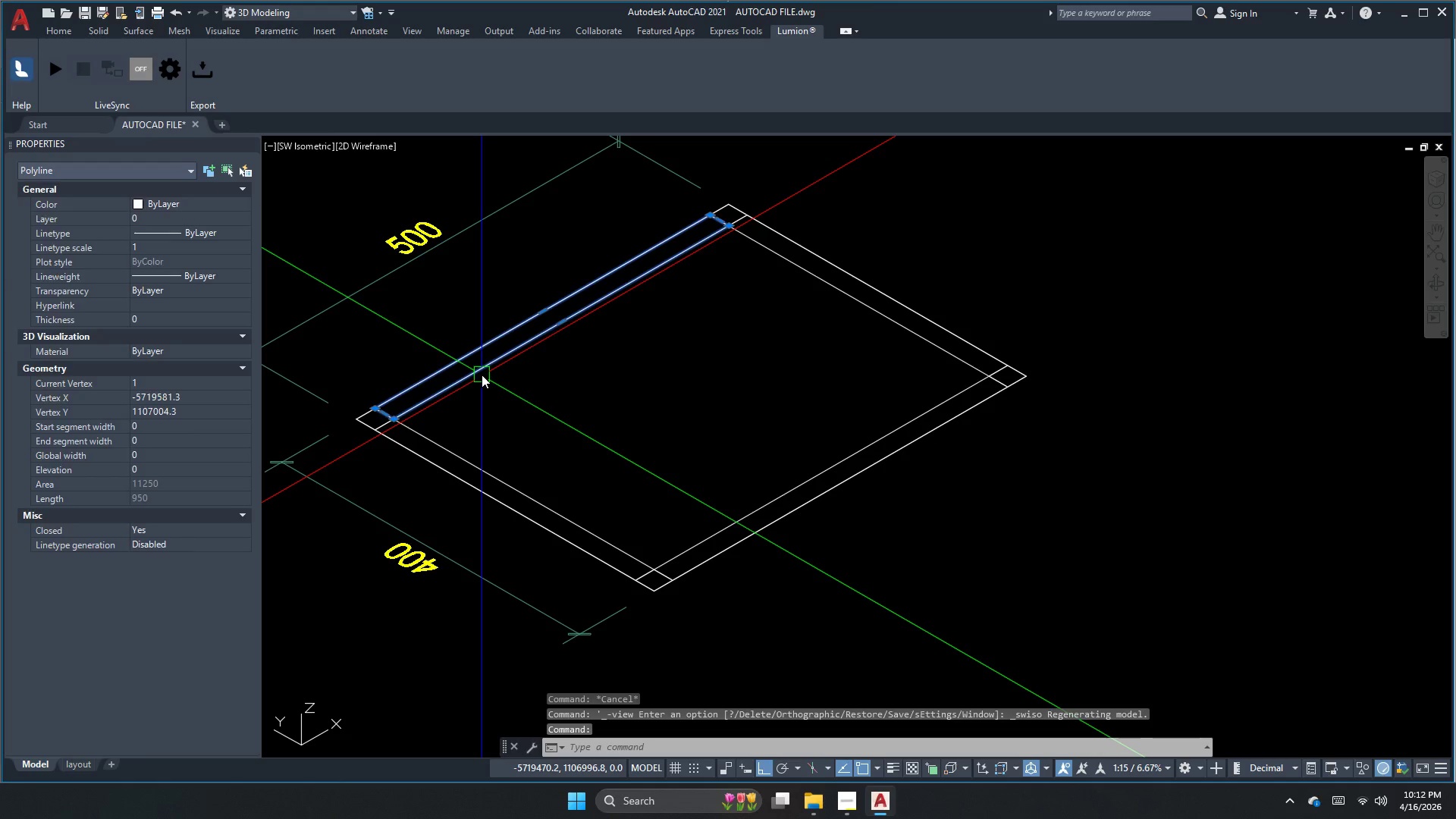 
key(Escape)
 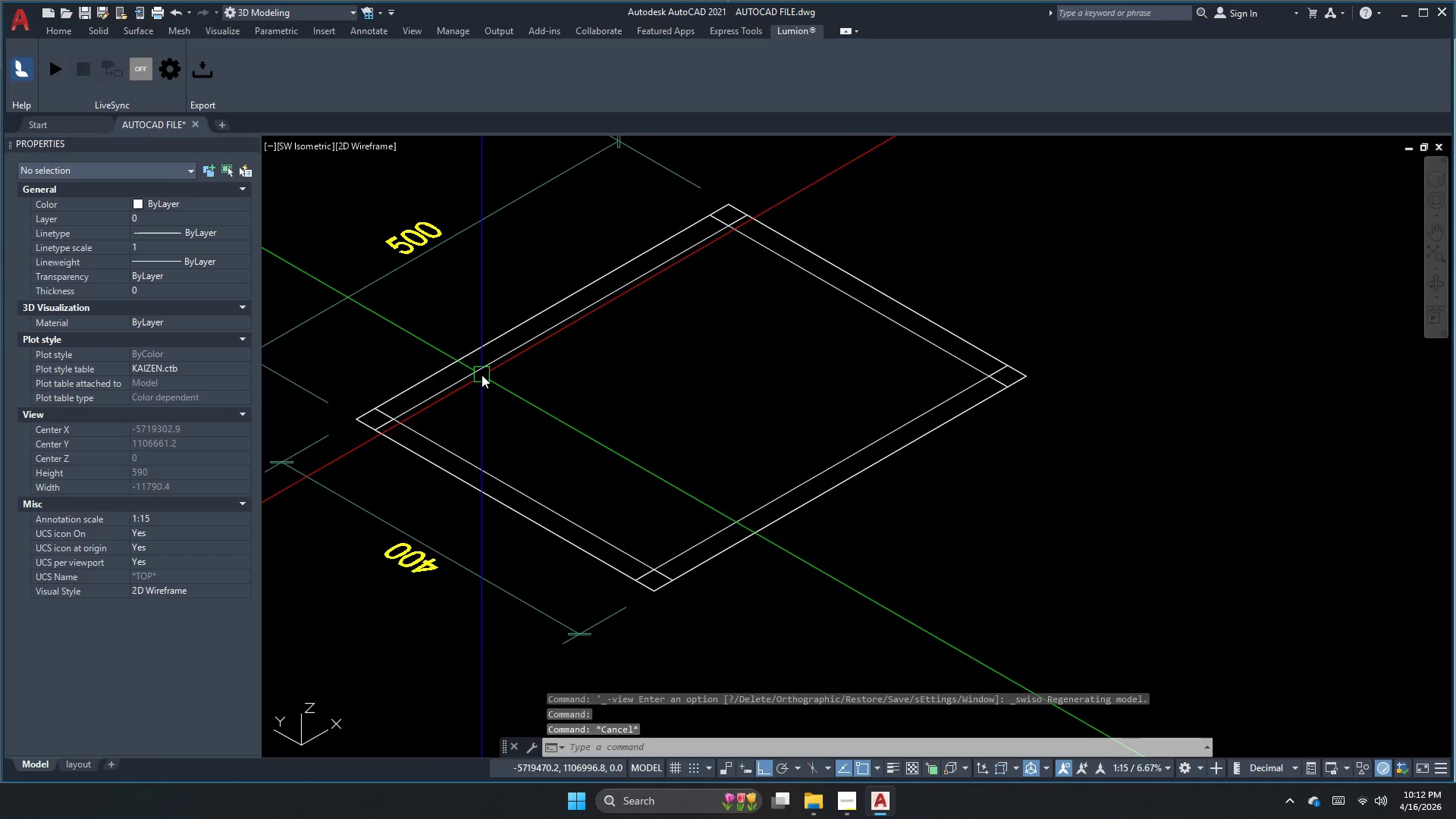 
key(Escape)
 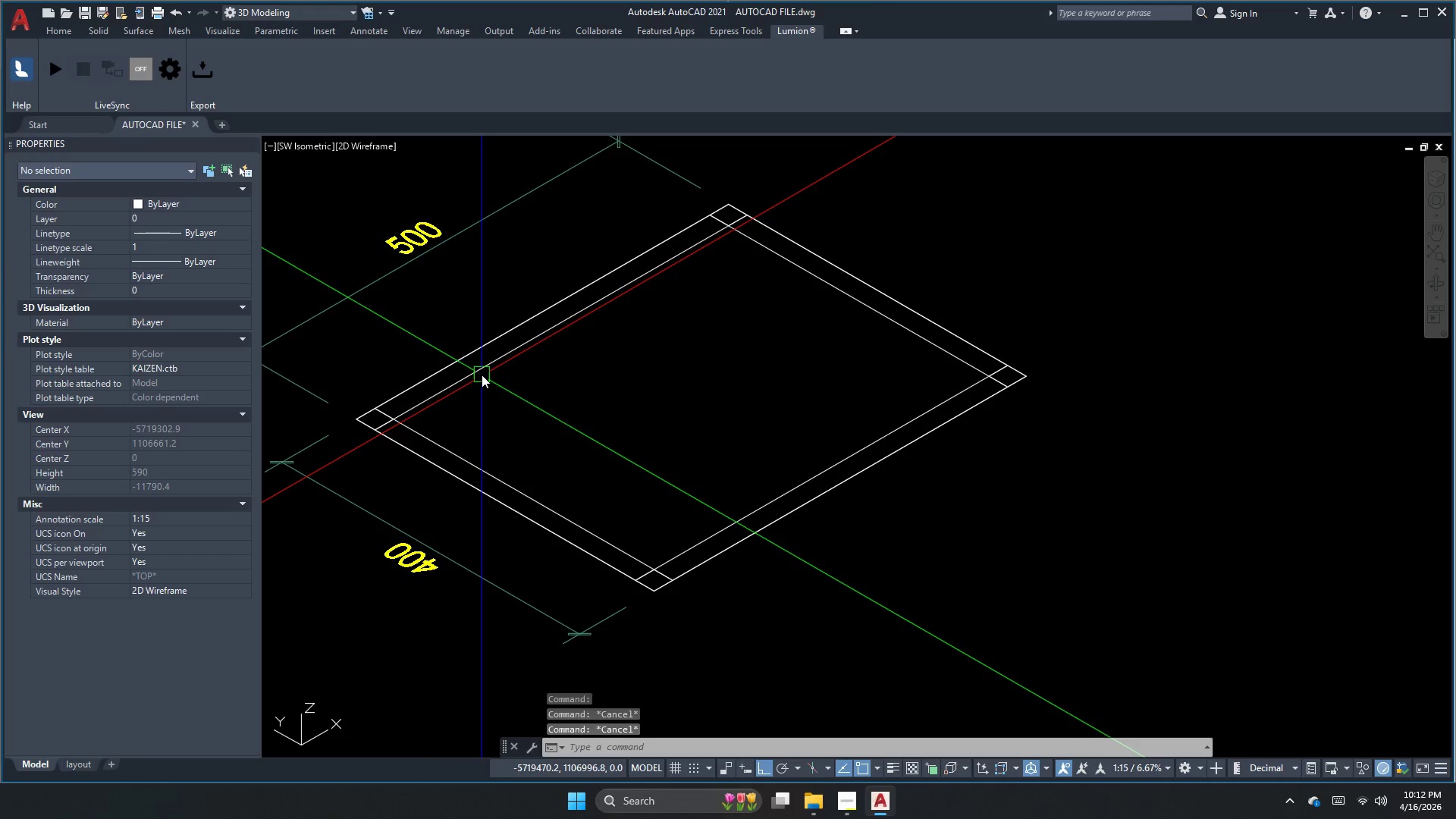 
key(Escape)
 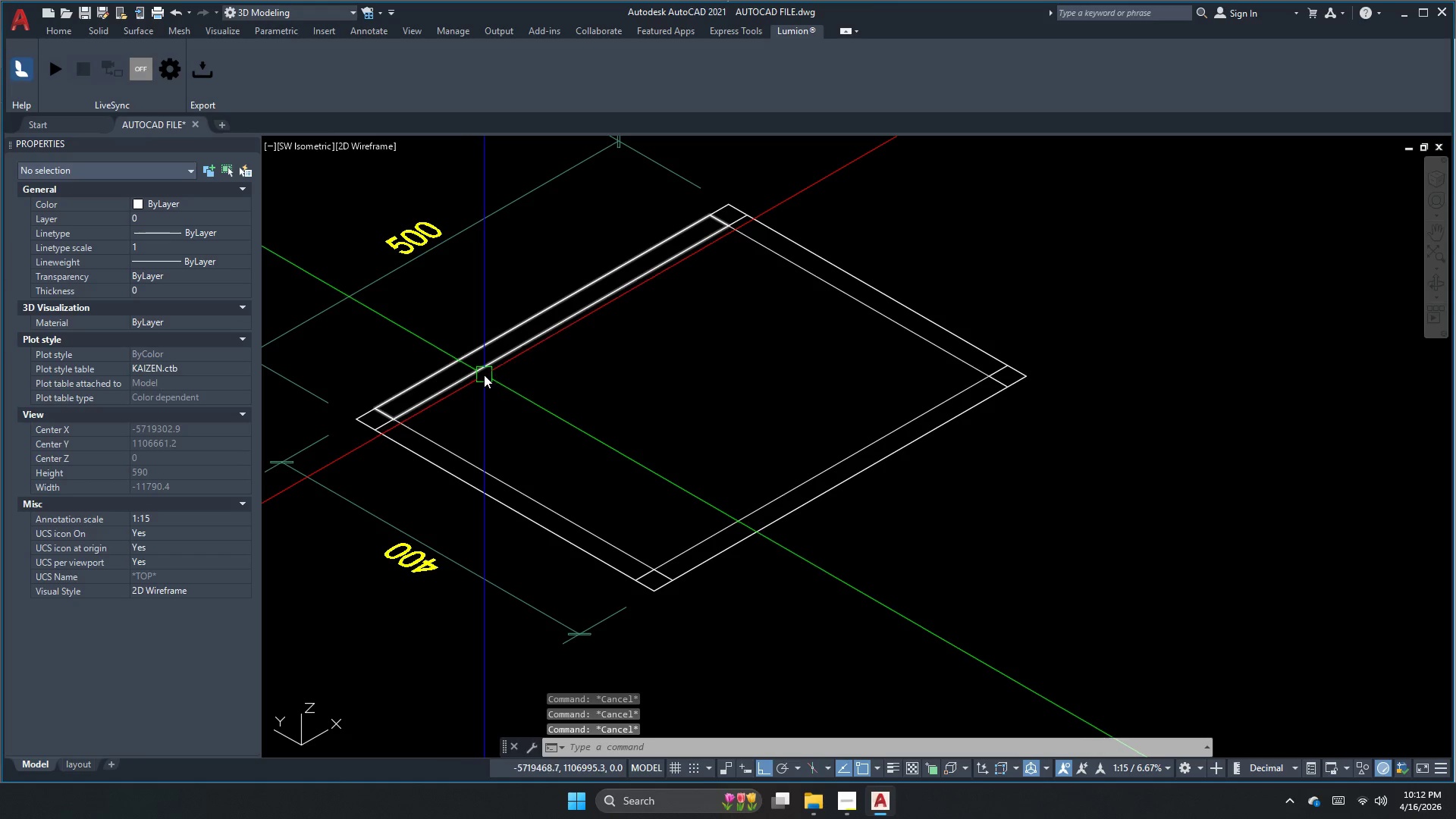 
key(Escape)
 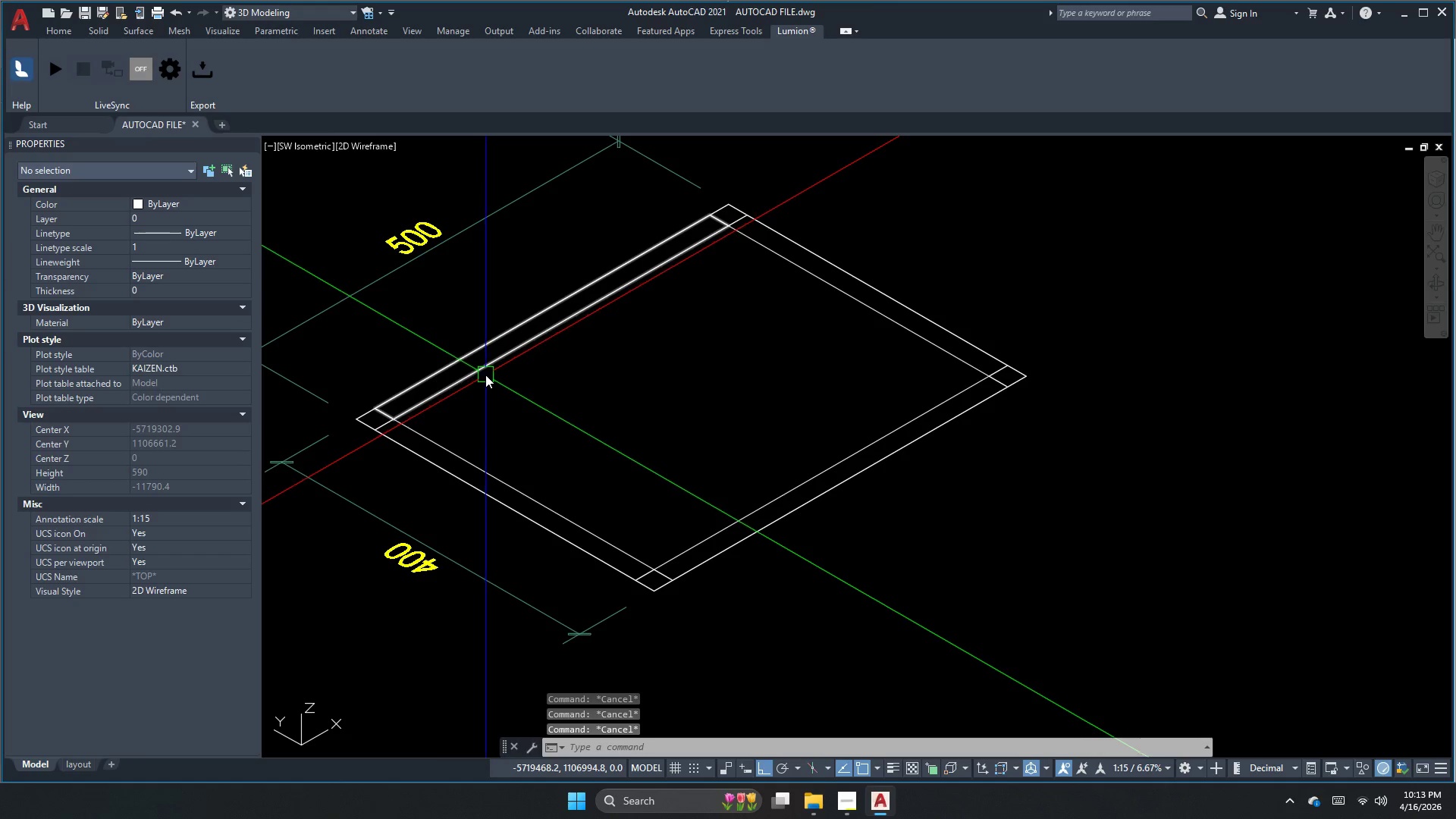 
key(Escape)
 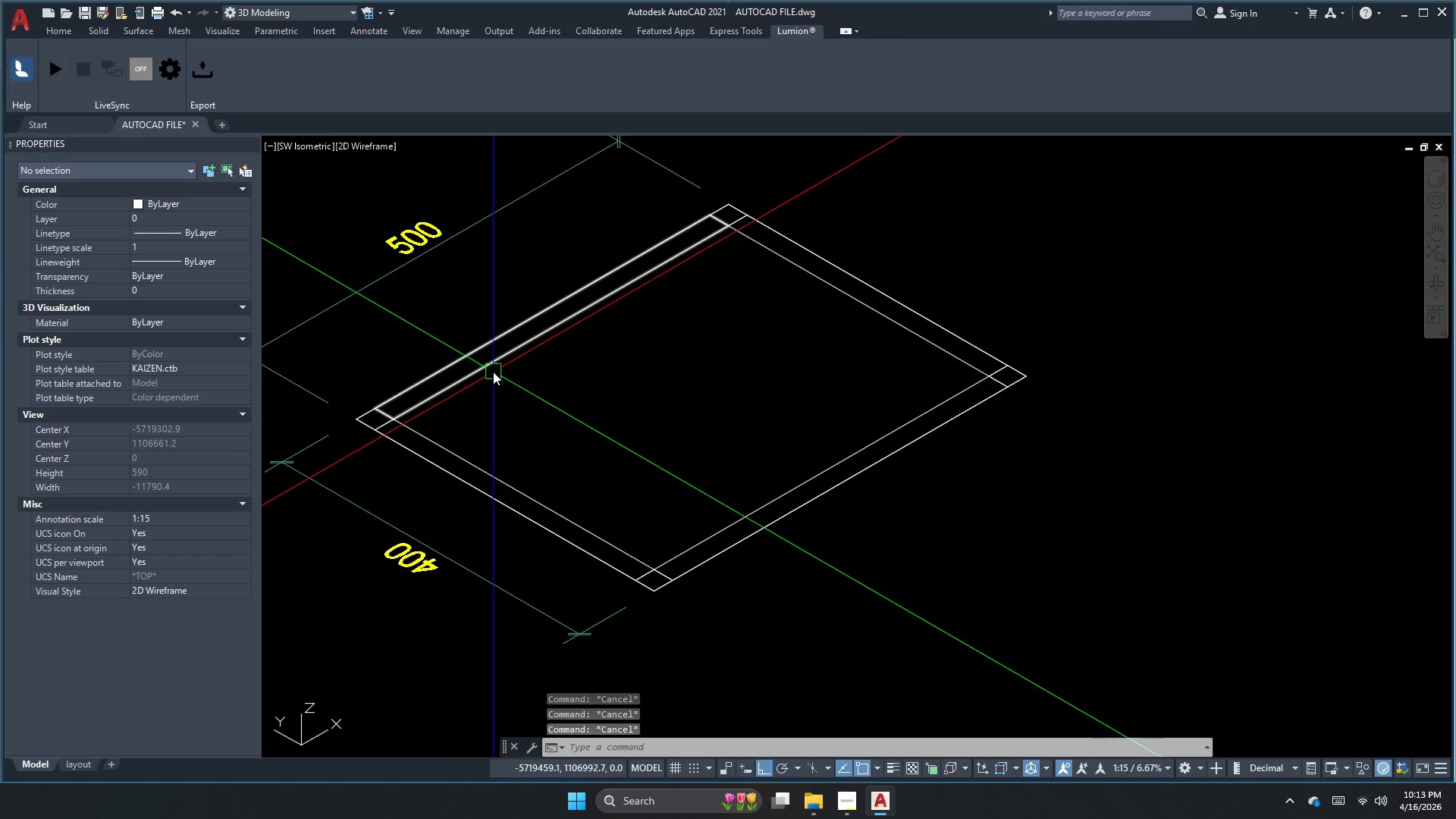 
key(Escape)
 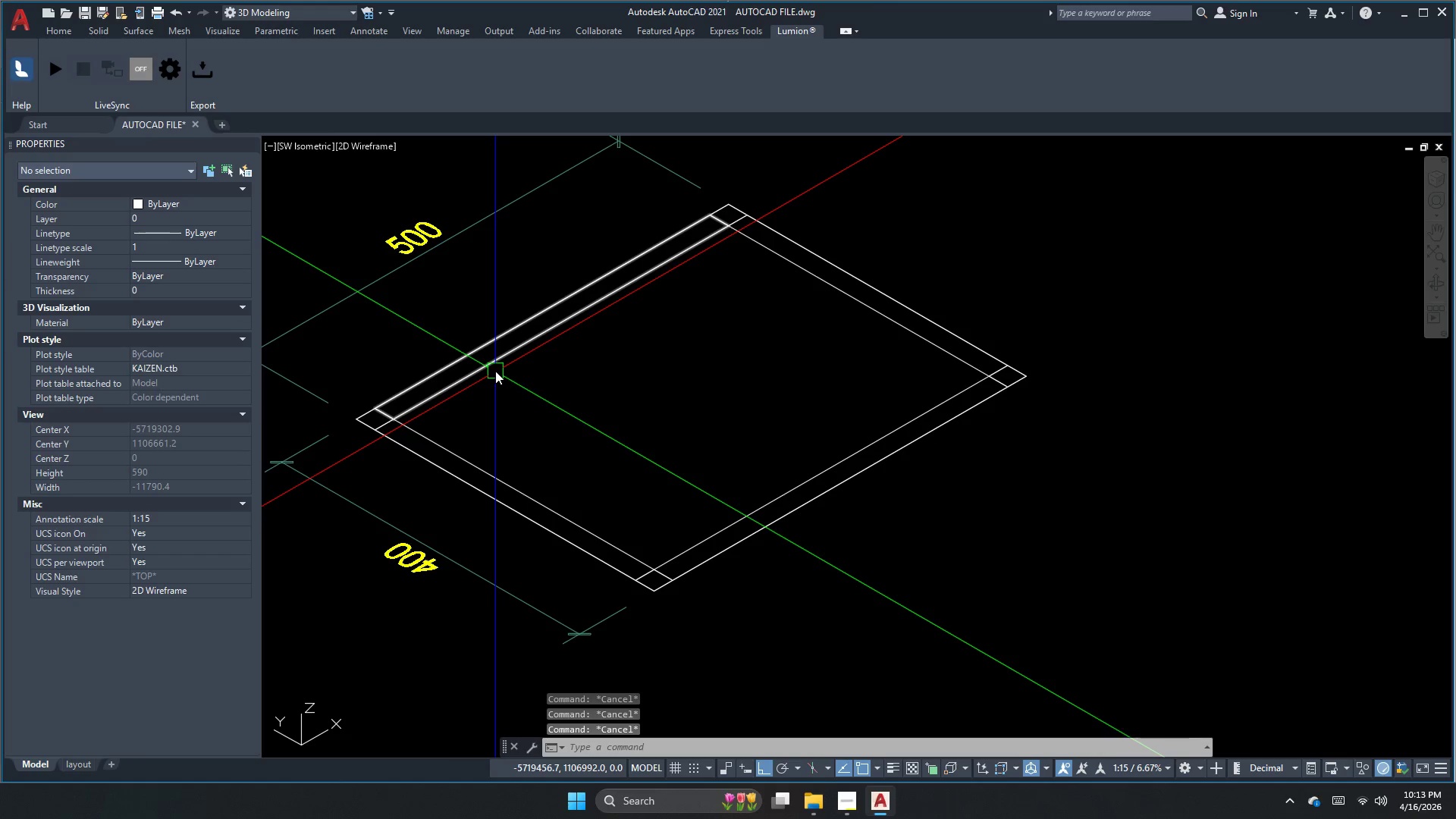 
key(Escape)
 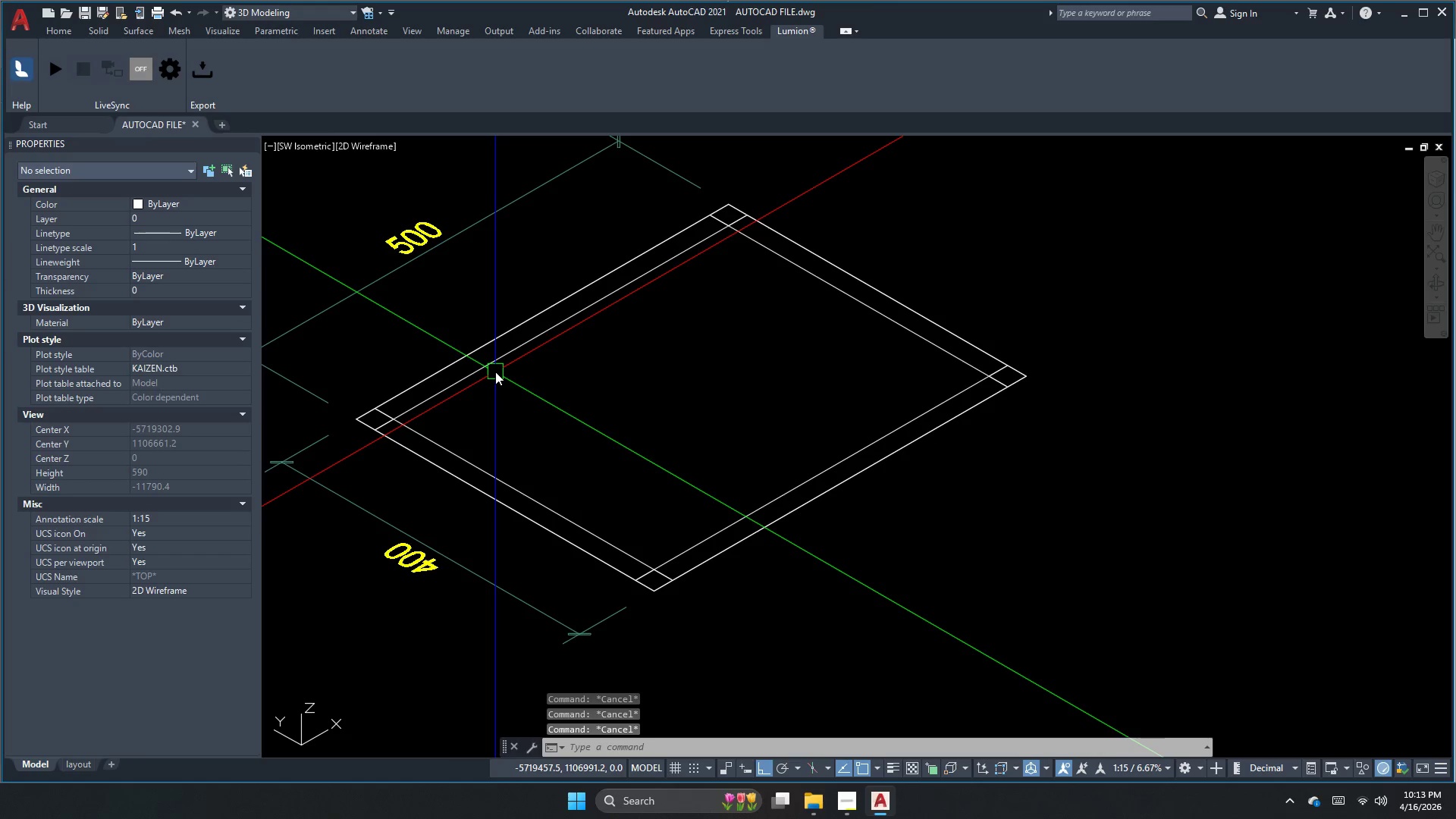 
key(Escape)
 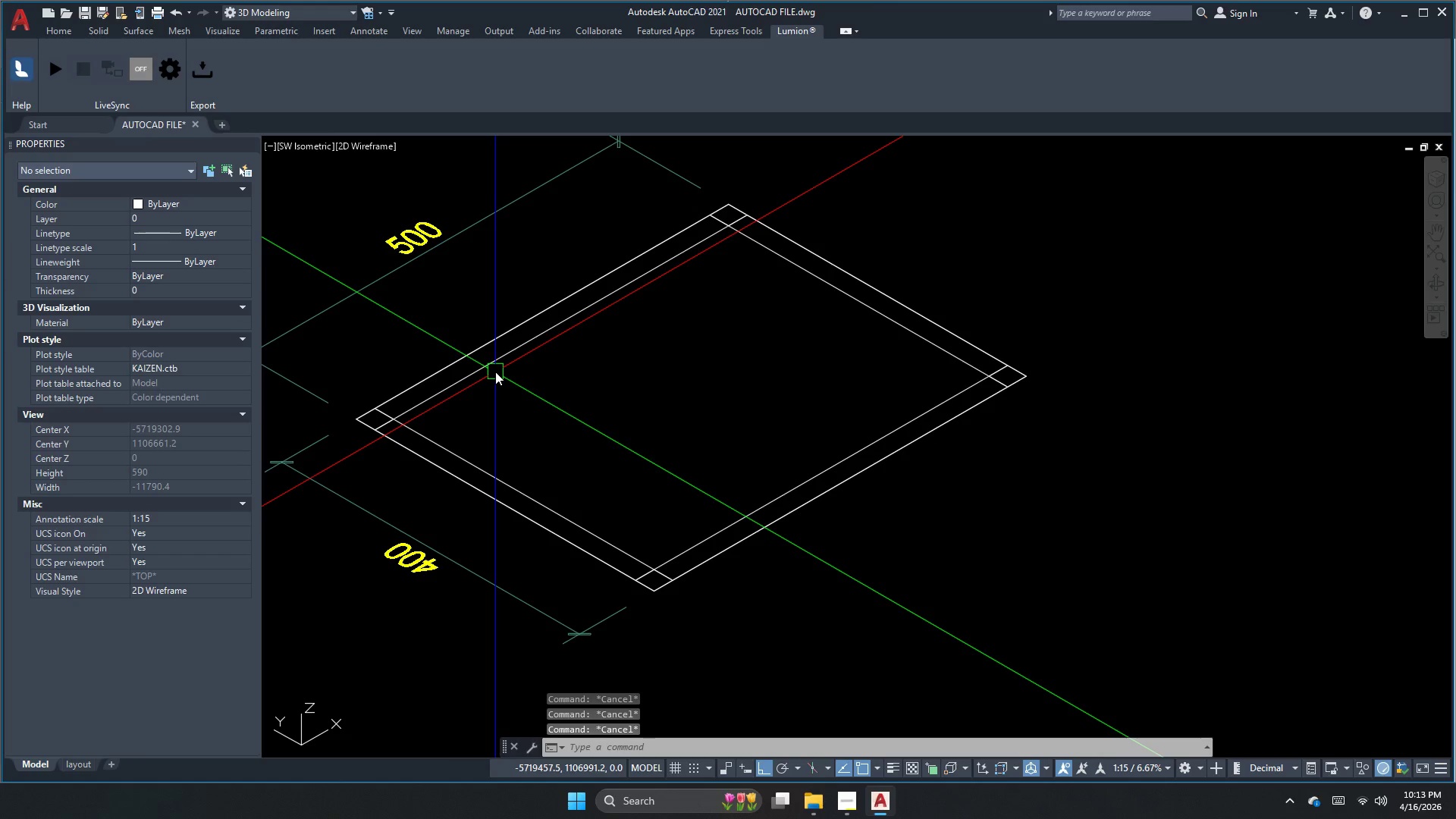 
key(Escape)
 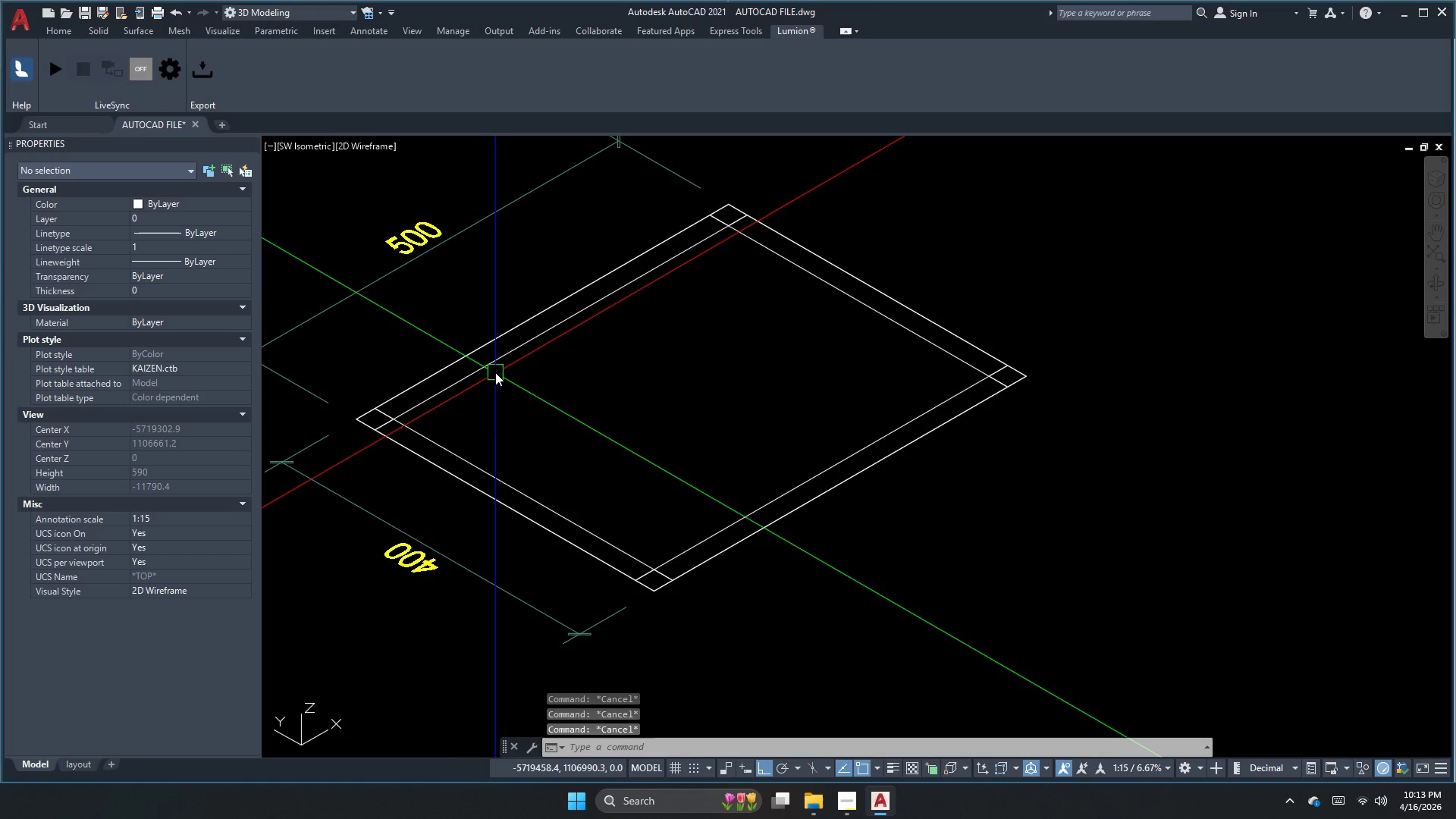 
key(Escape)
 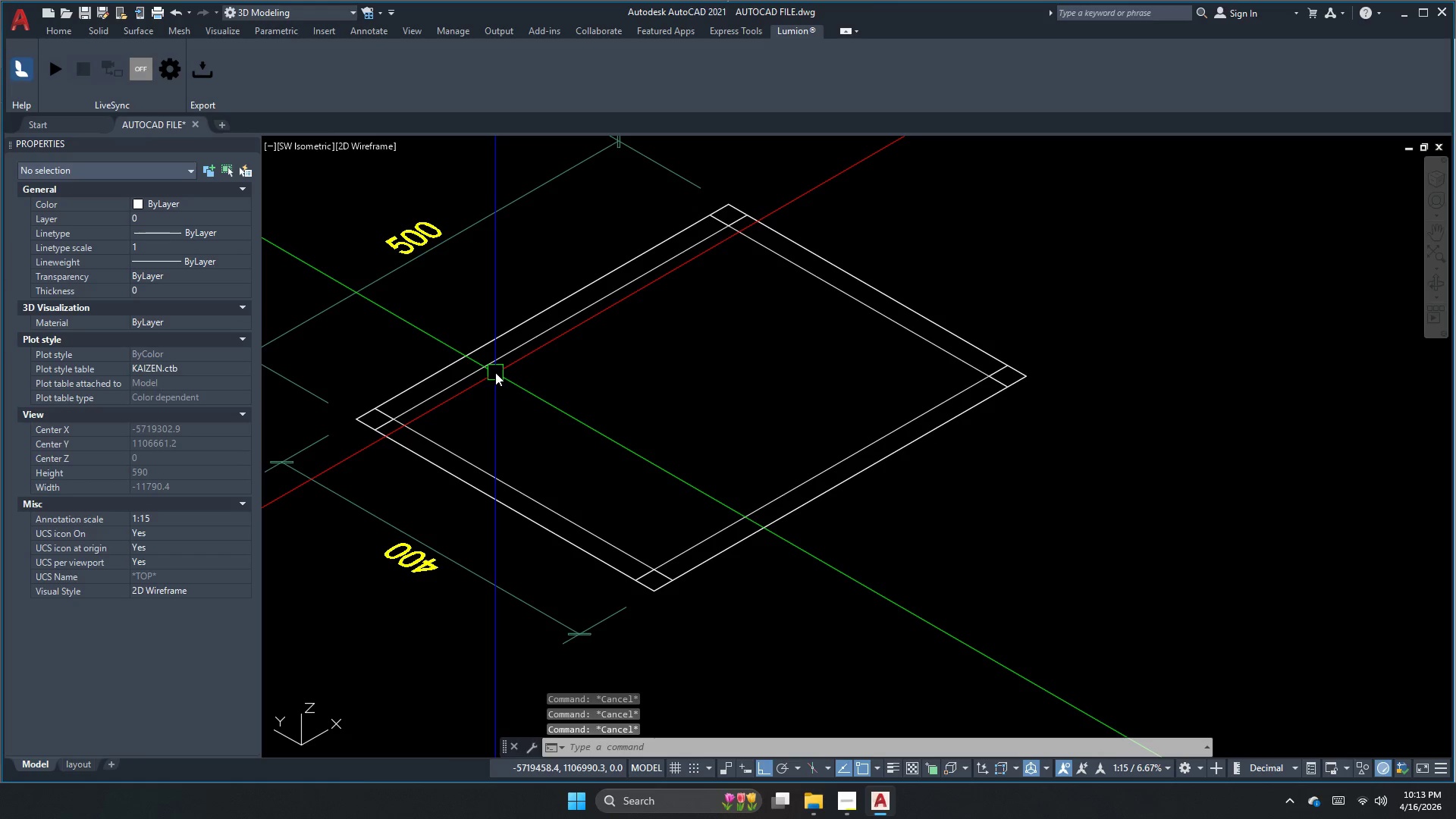 
key(Escape)
 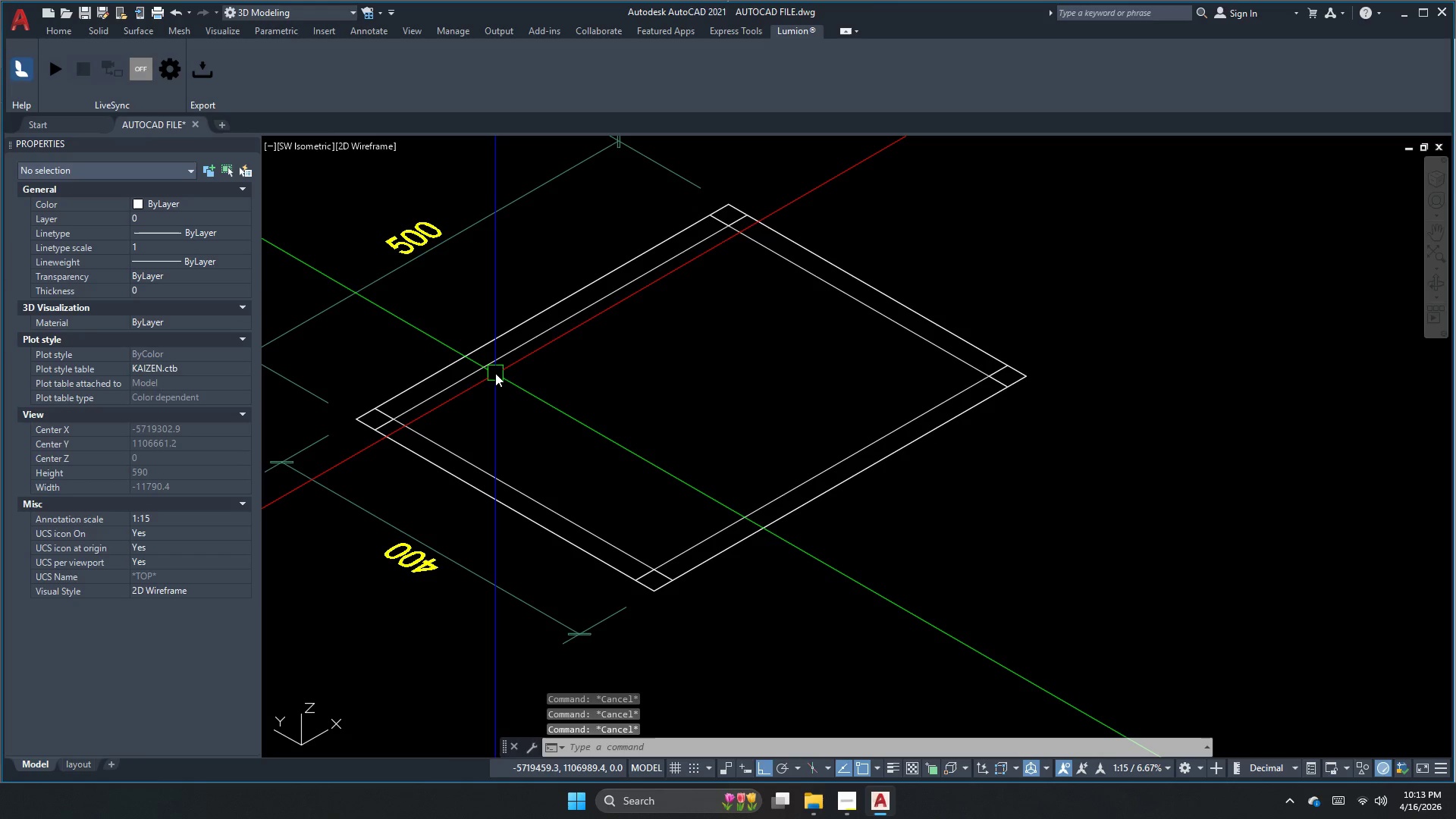 
key(Escape)
 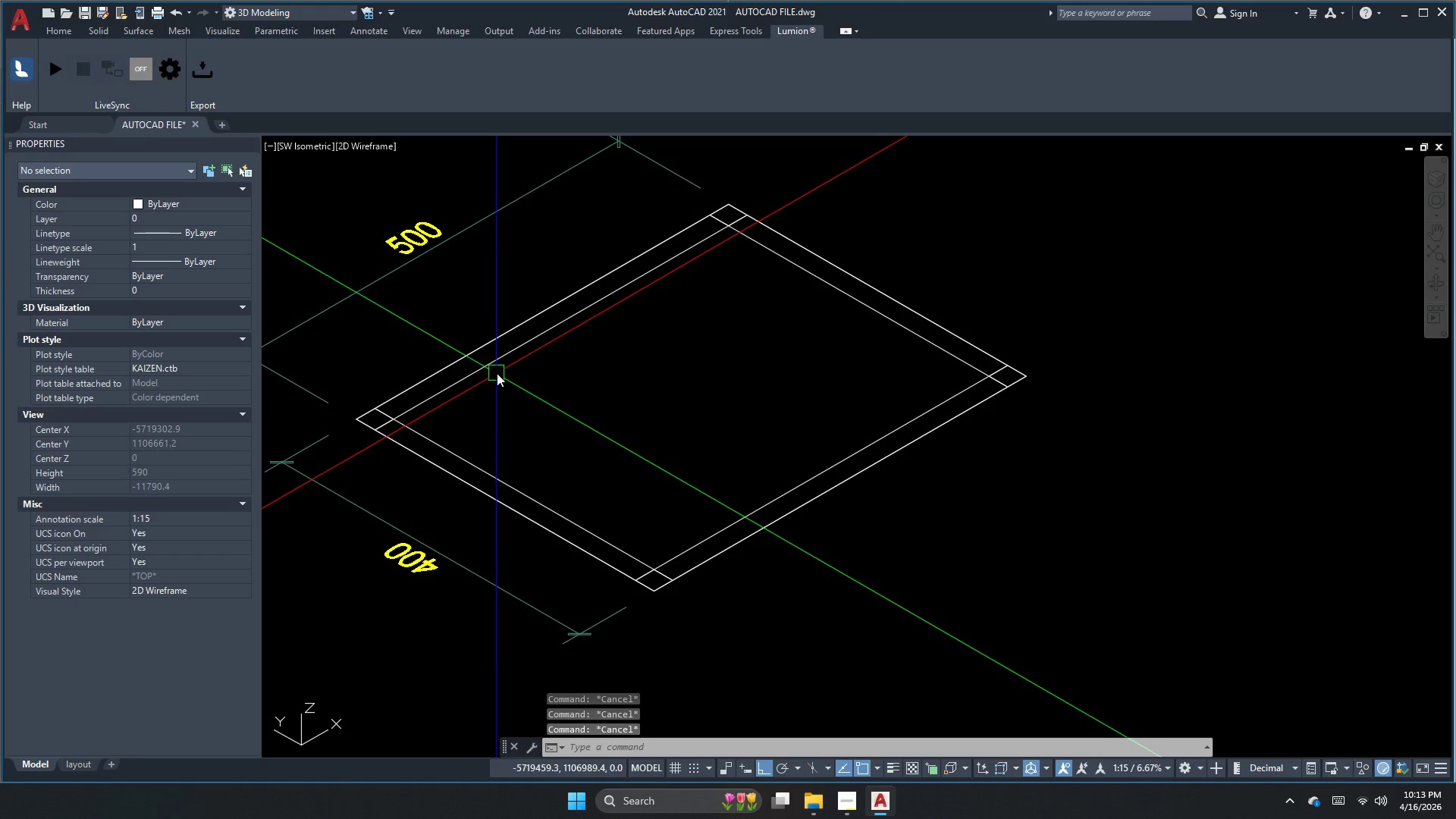 
key(Escape)
 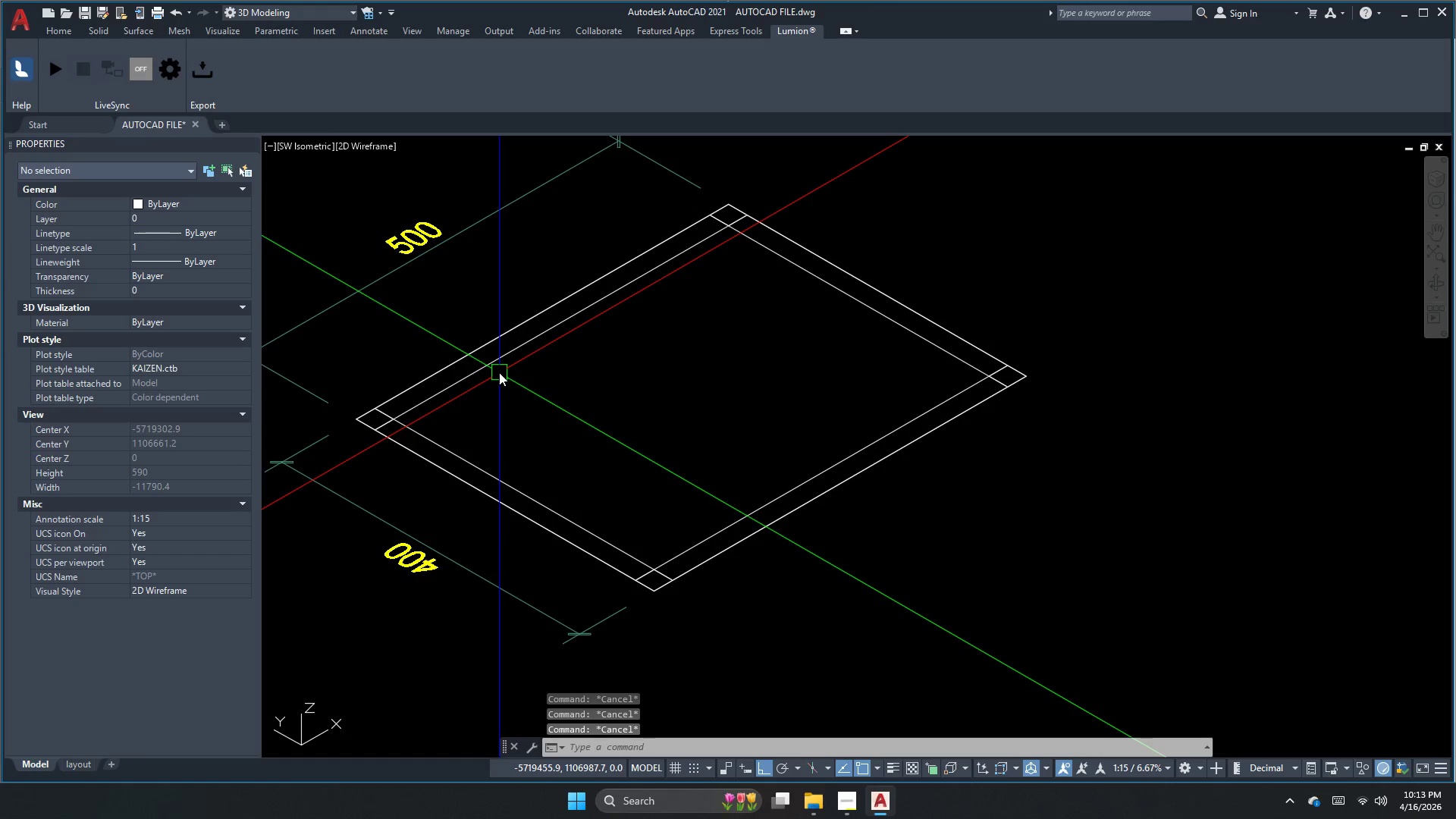 
key(Escape)
 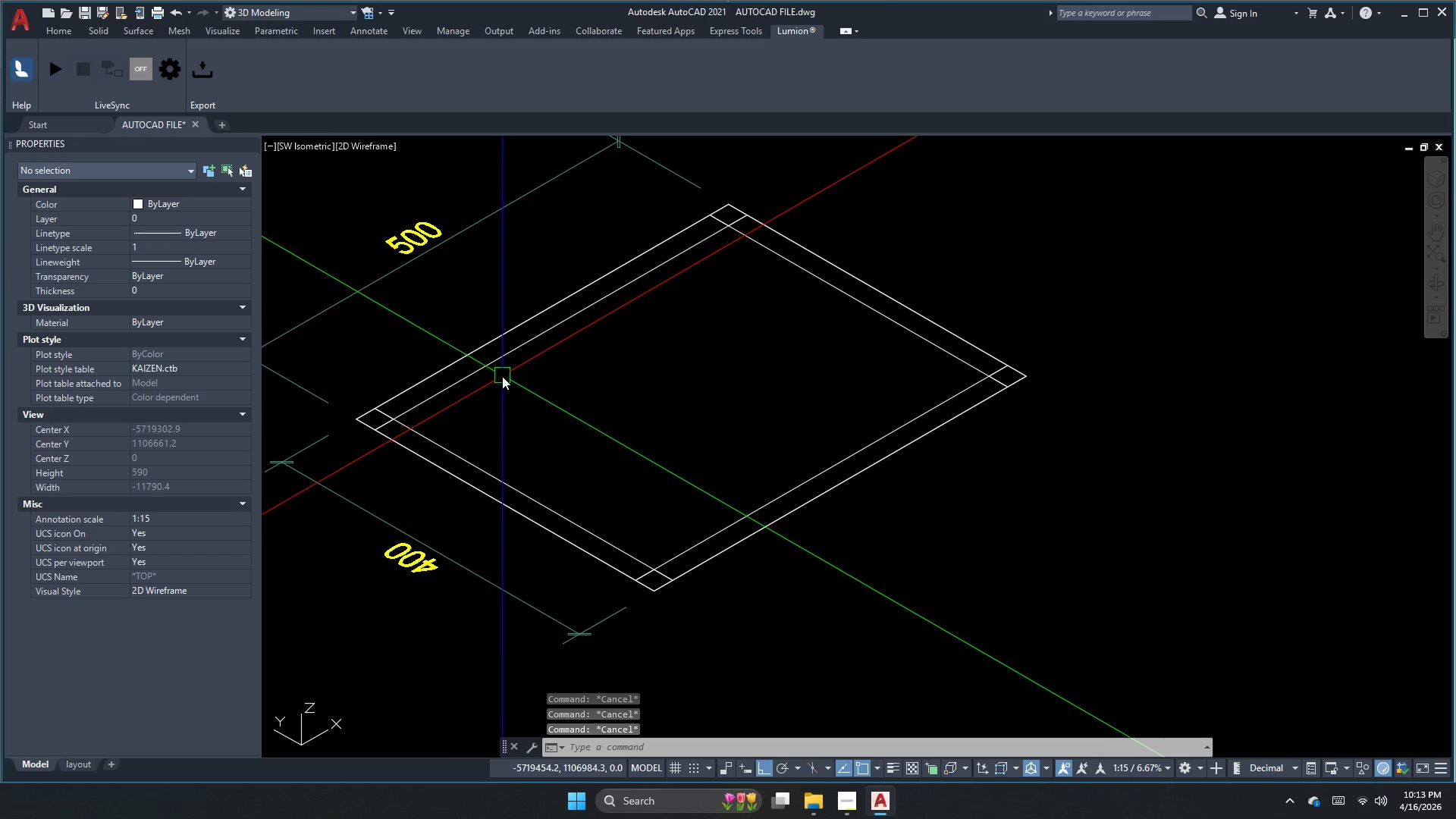 
key(Escape)
 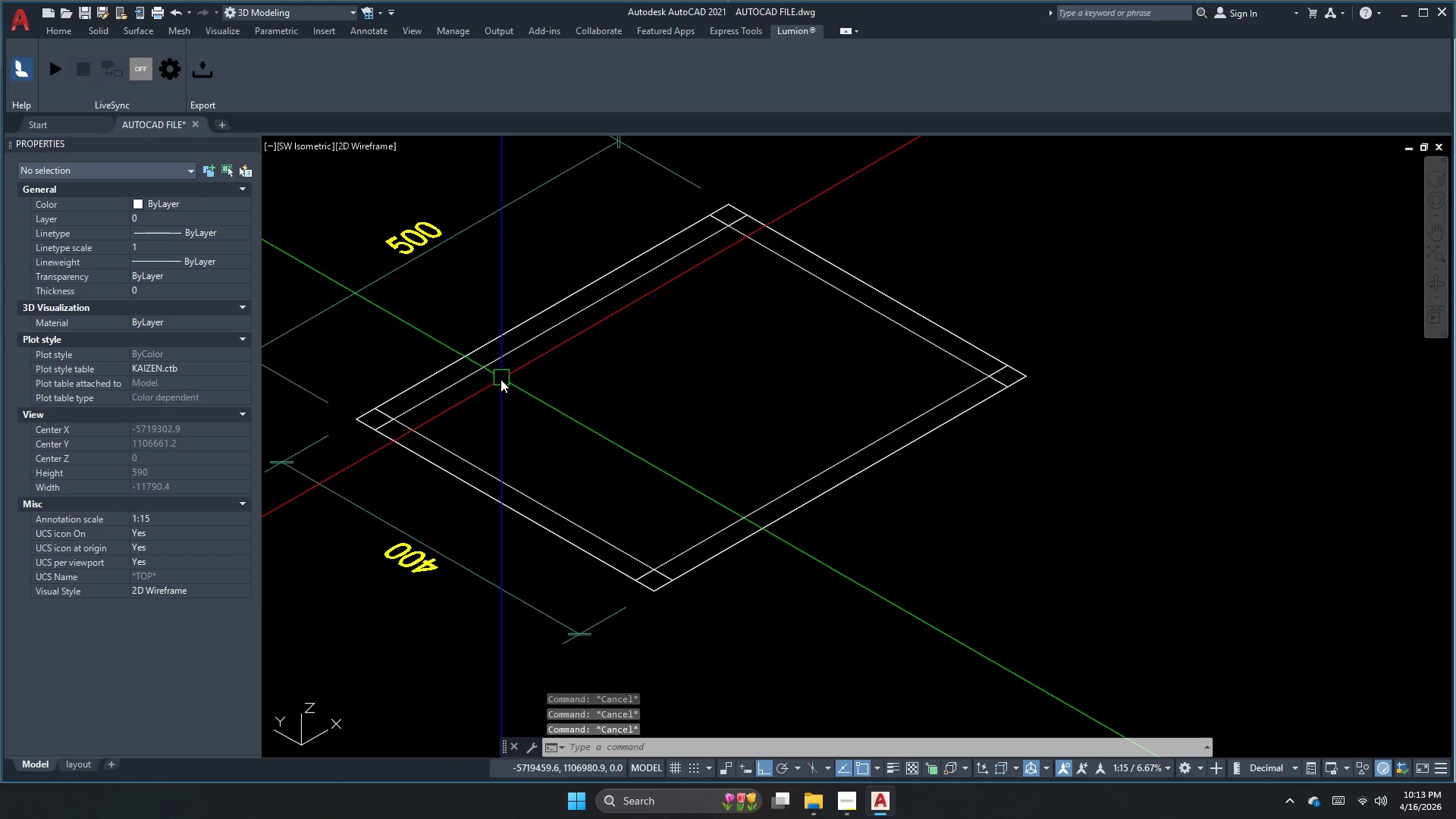 
key(Escape)
 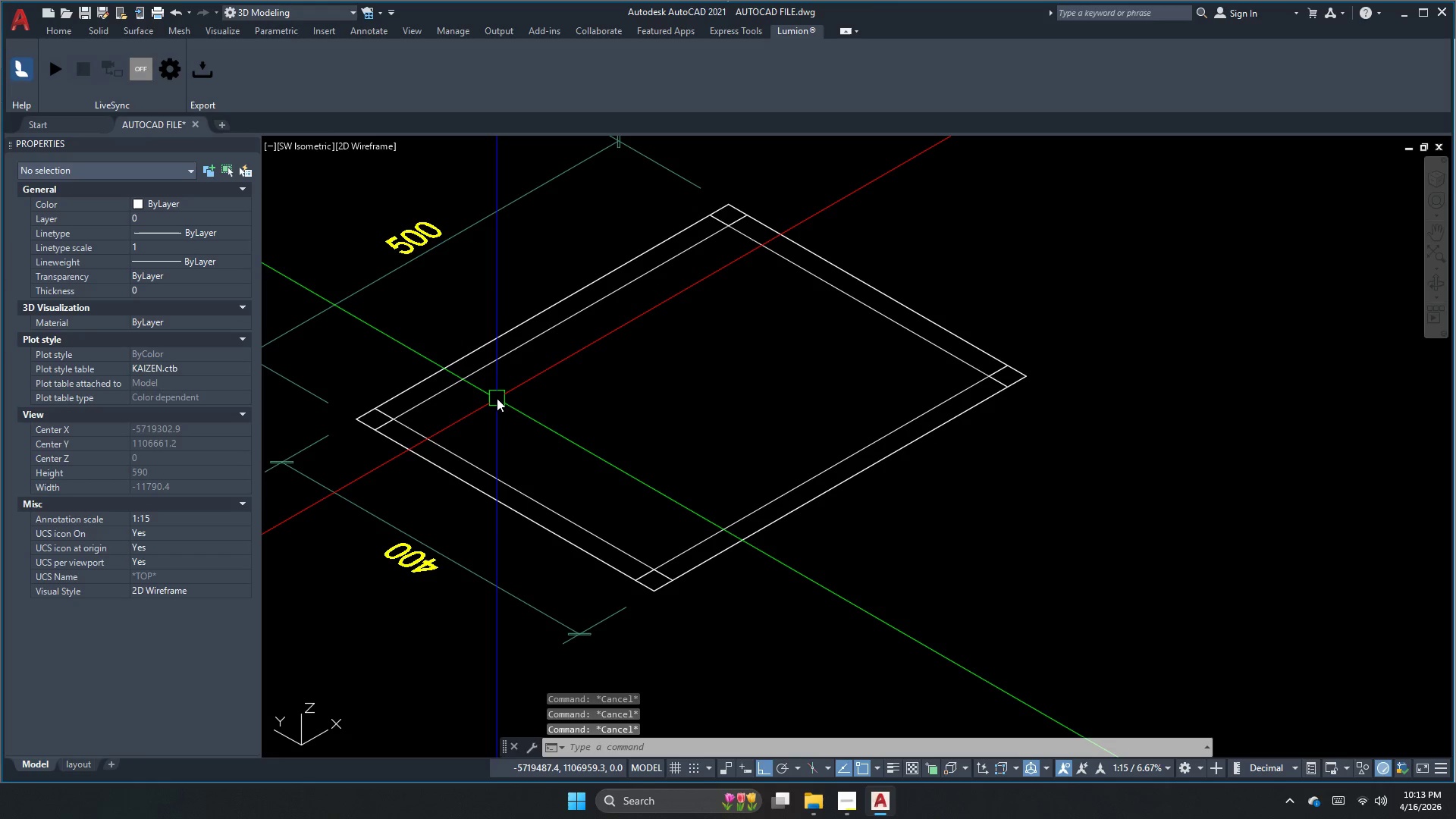 
key(Escape)
 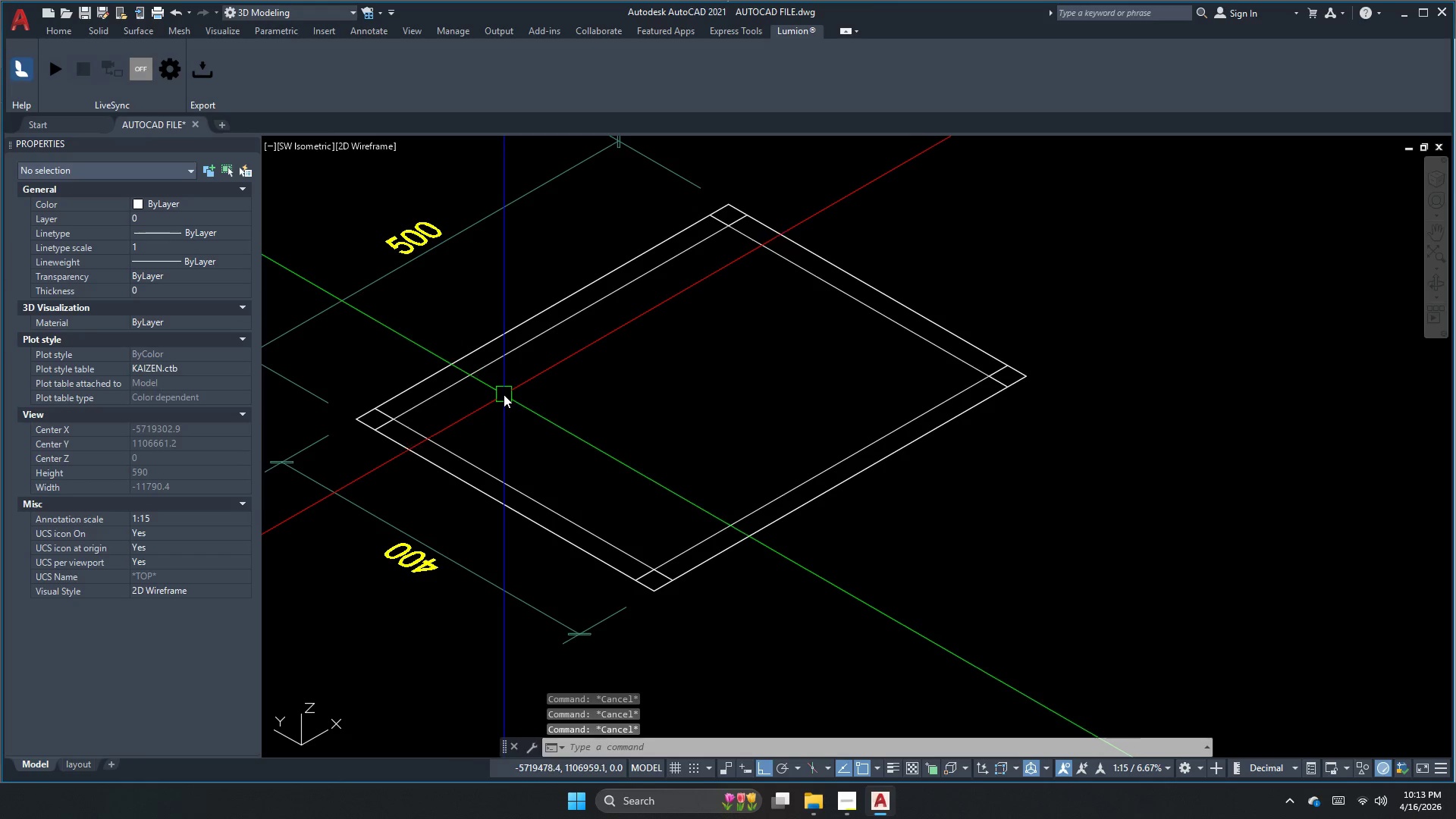 
key(Escape)
 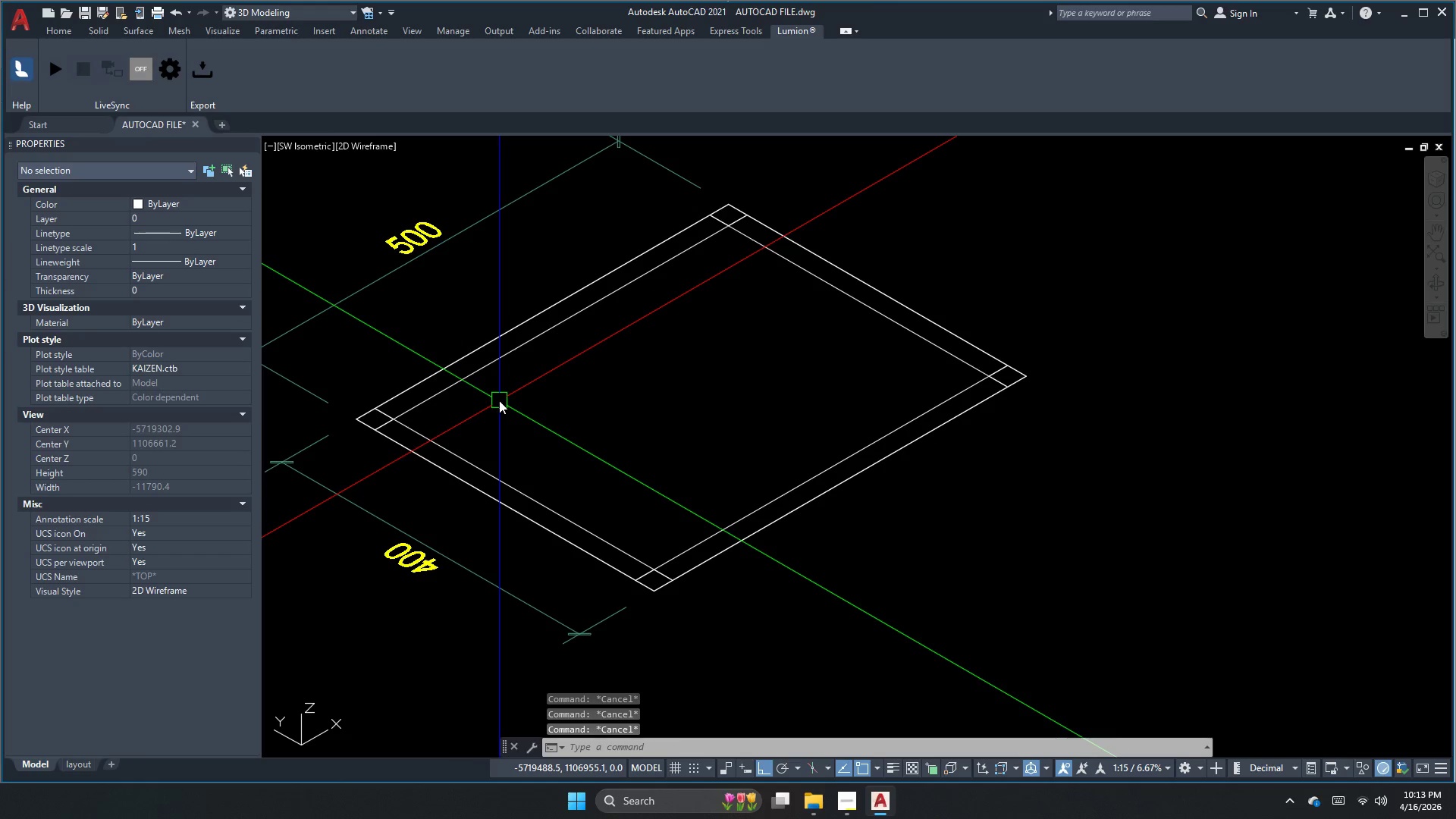 
key(Escape)
 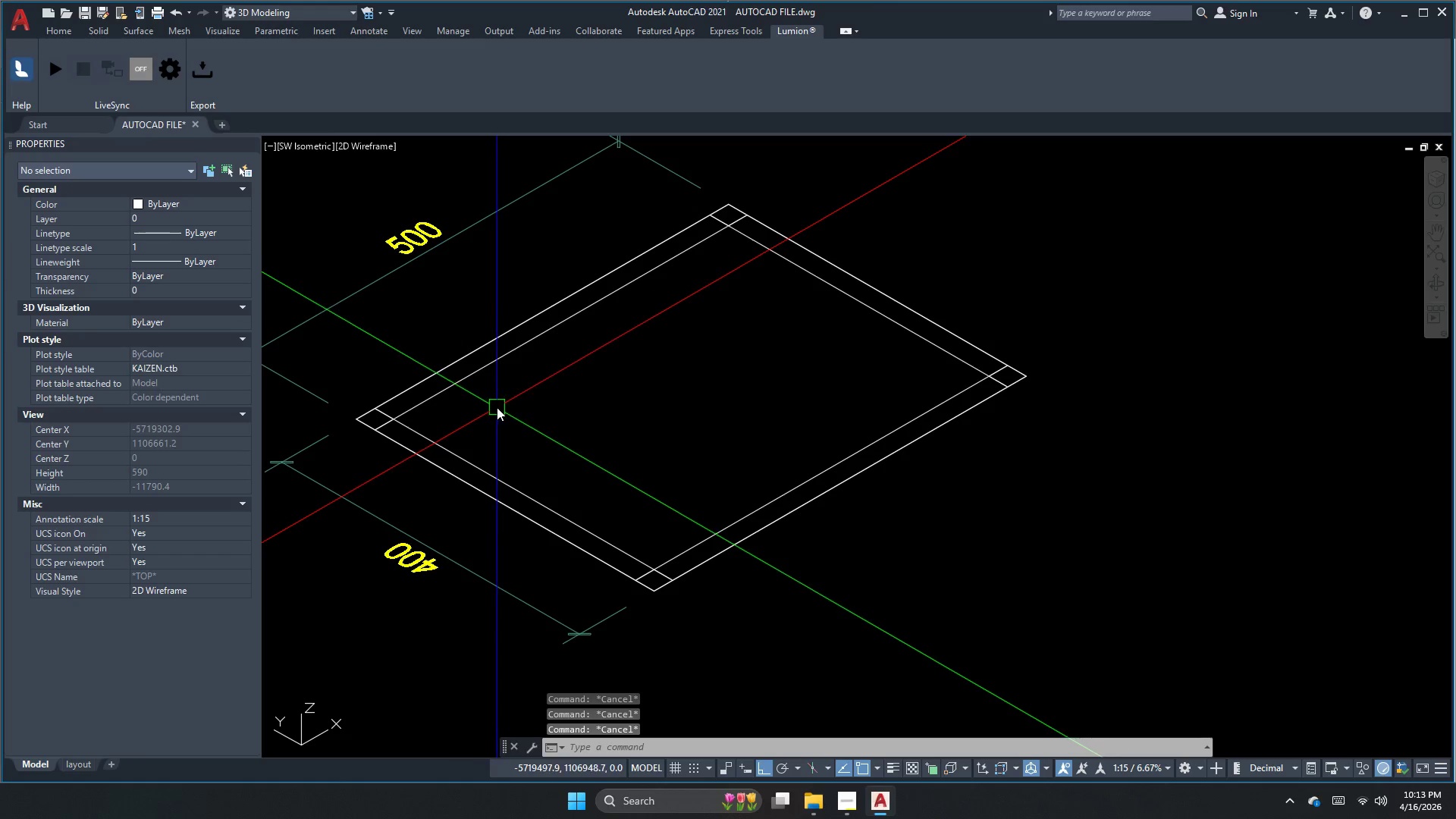 
key(Escape)
 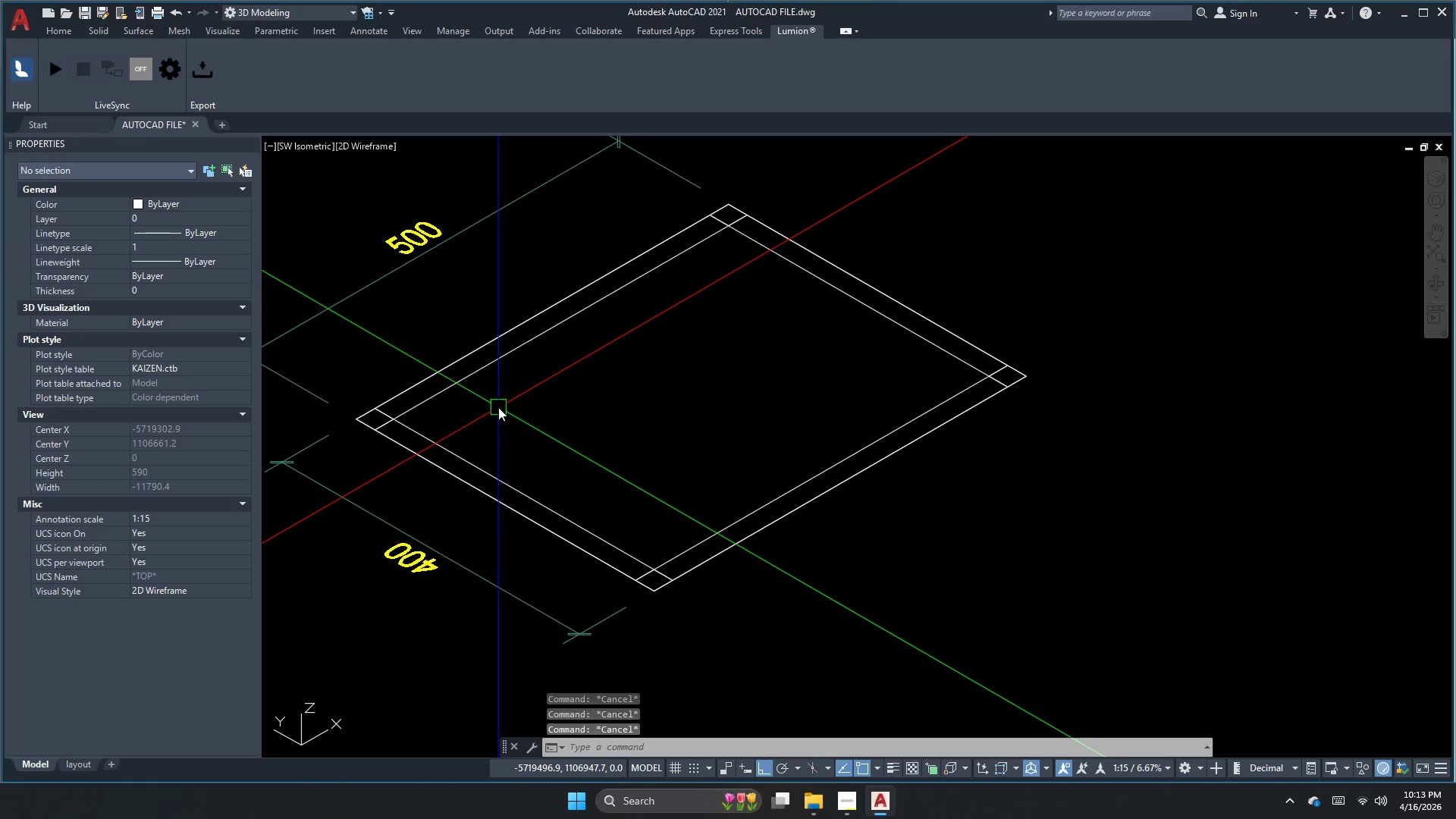 
key(Escape)
 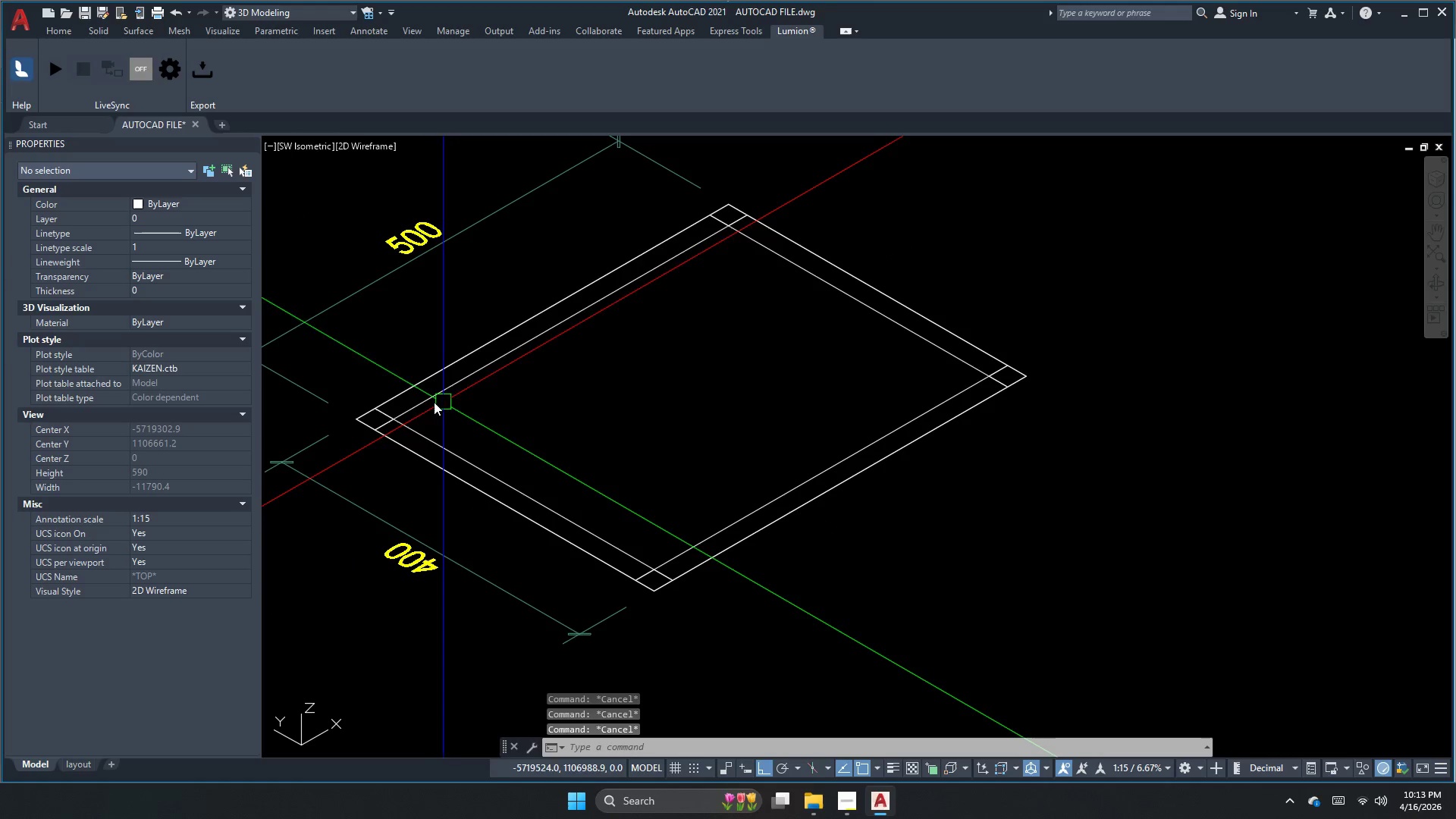 
left_click([424, 400])
 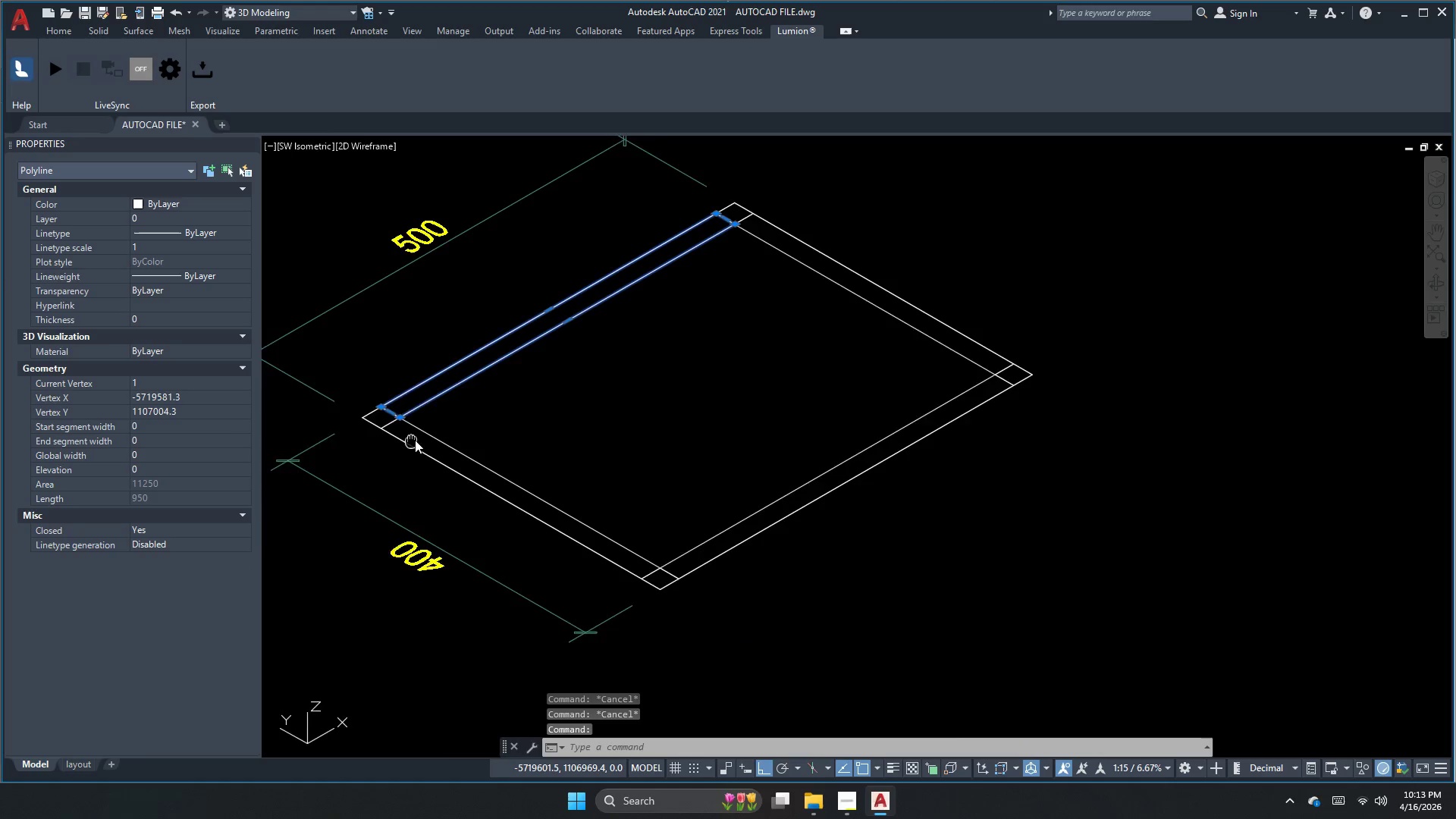 
scroll: coordinate [420, 416], scroll_direction: up, amount: 2.0
 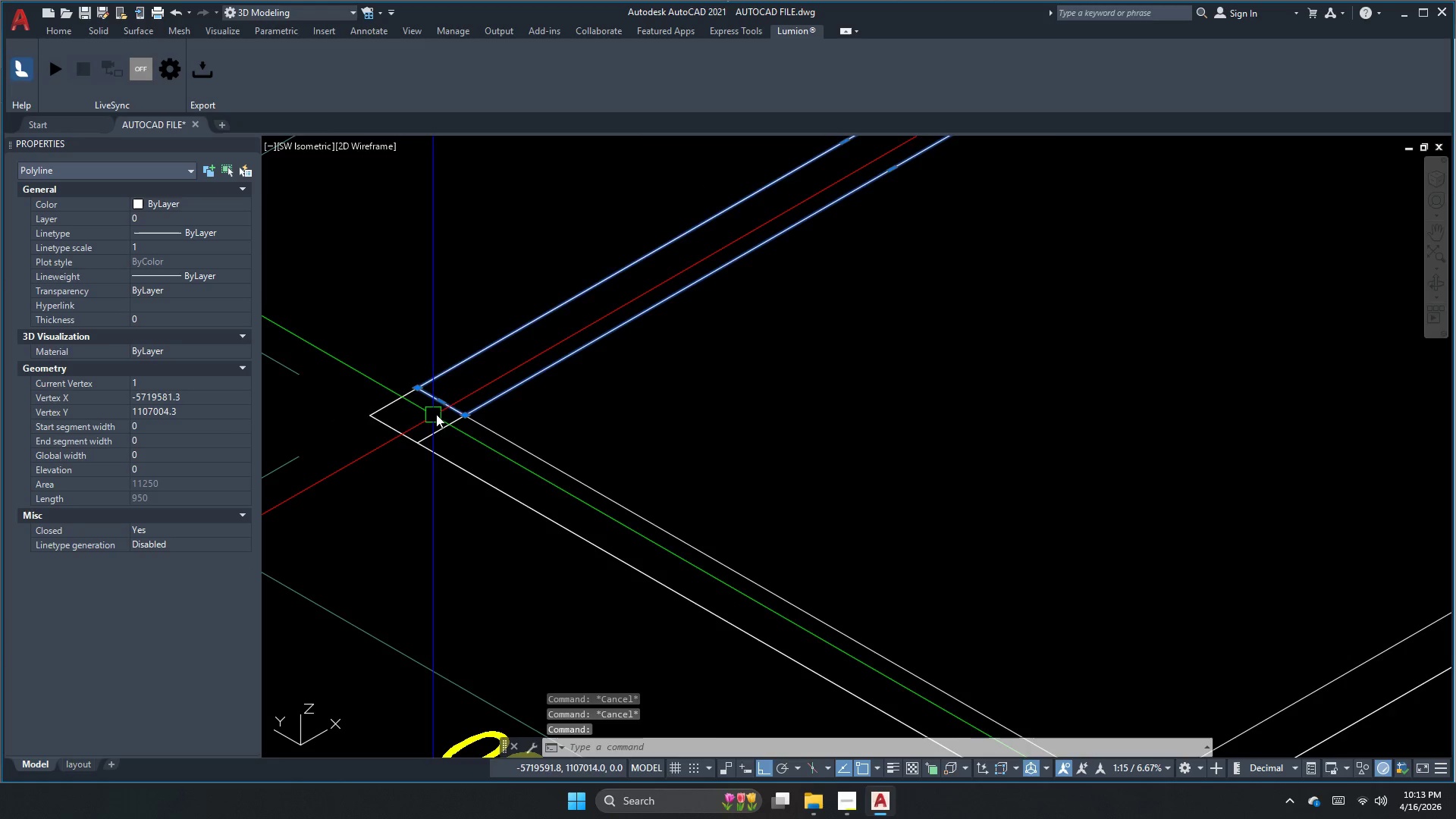 
key(Escape)
 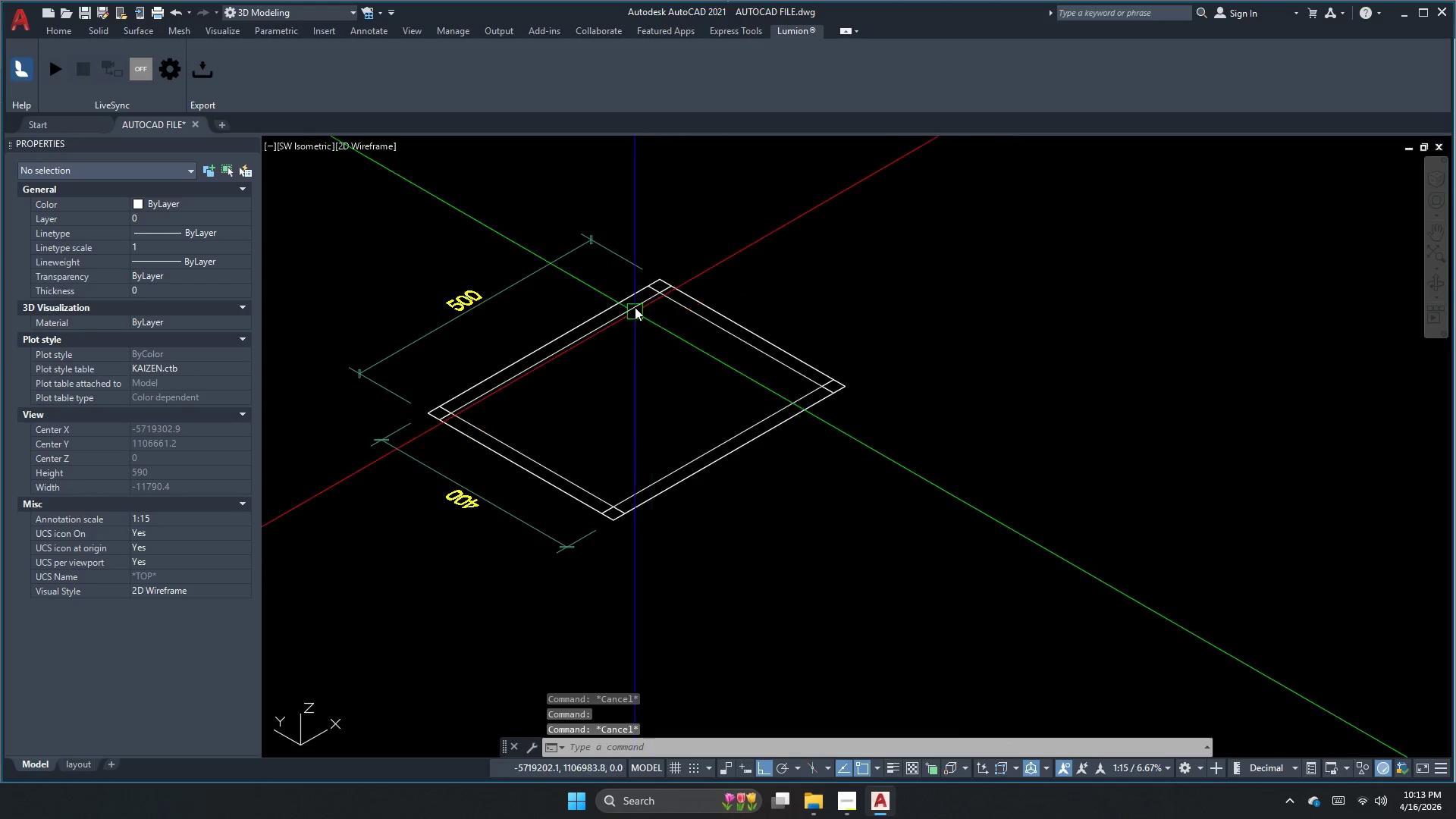 
scroll: coordinate [447, 413], scroll_direction: down, amount: 3.0
 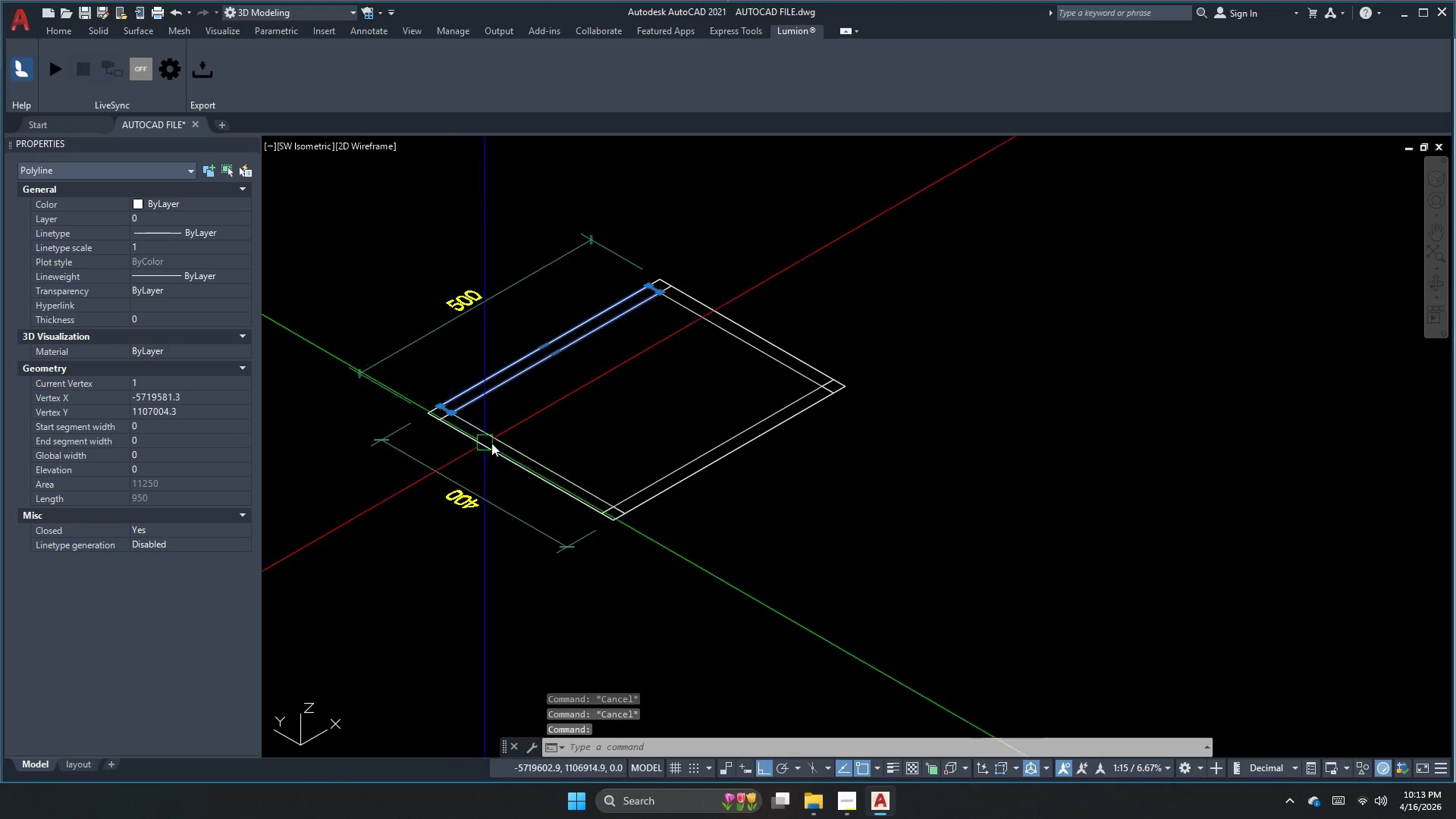 
scroll: coordinate [641, 280], scroll_direction: up, amount: 2.0
 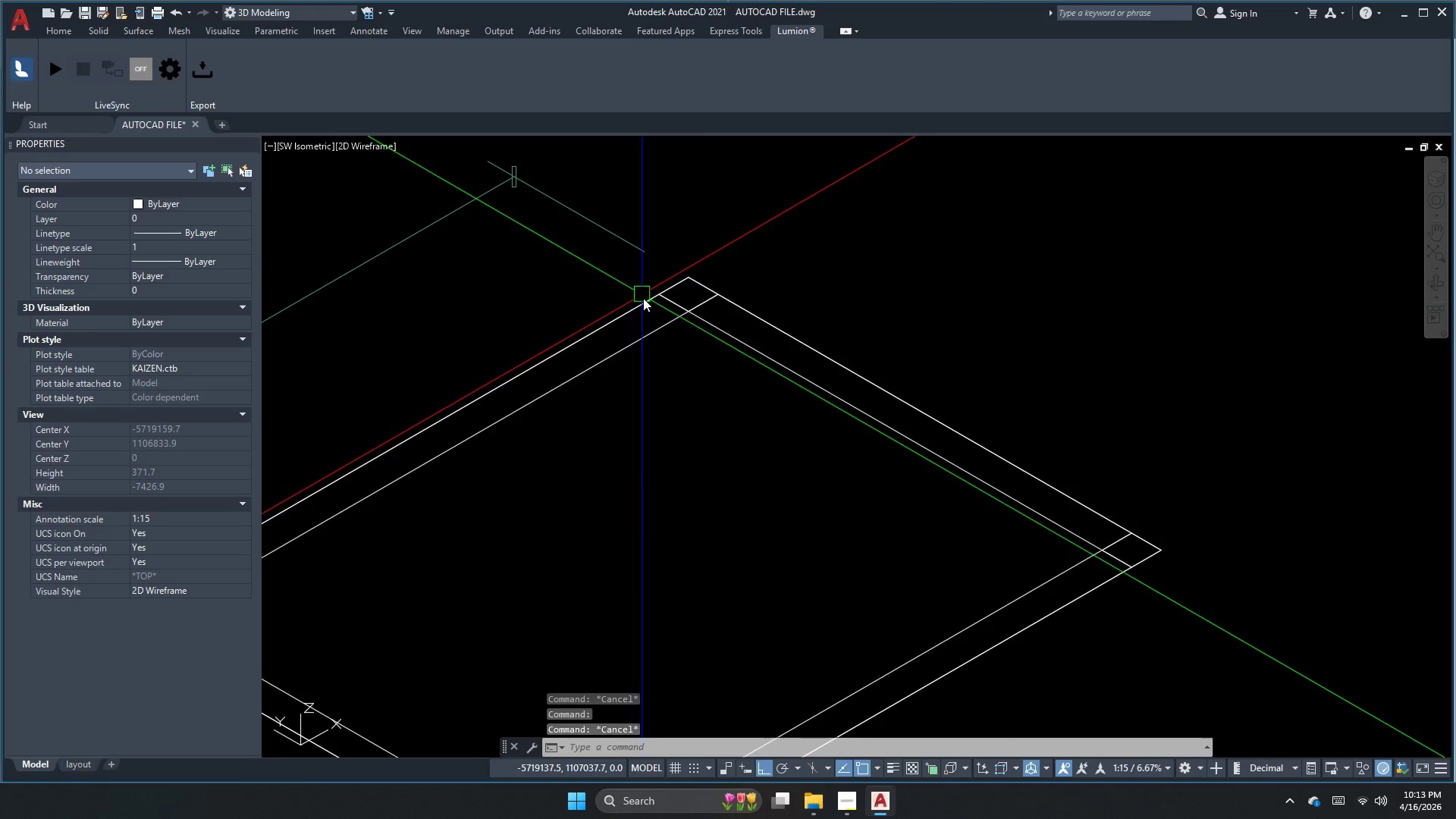 
key(Escape)
 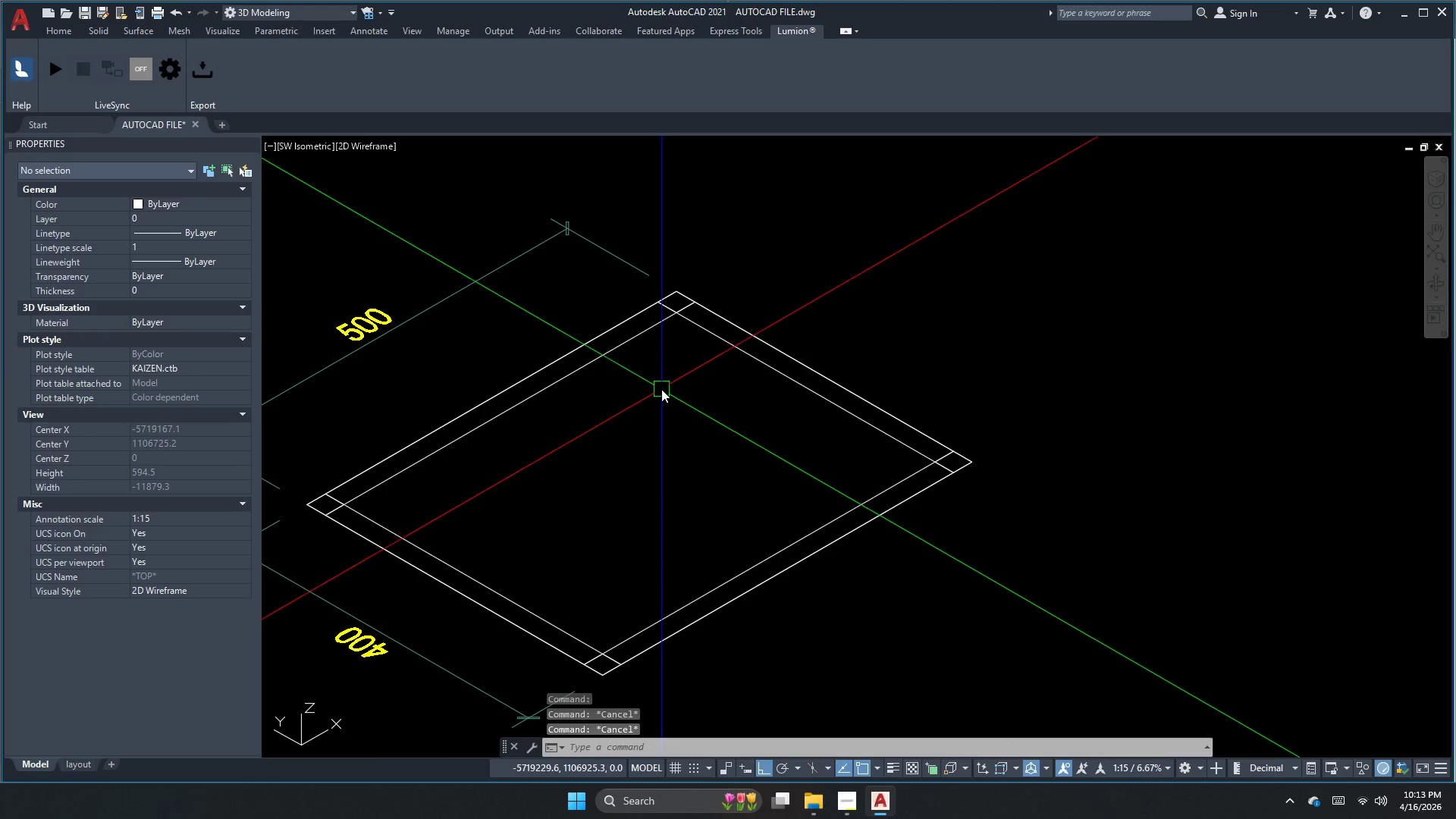 
scroll: coordinate [656, 314], scroll_direction: down, amount: 1.0
 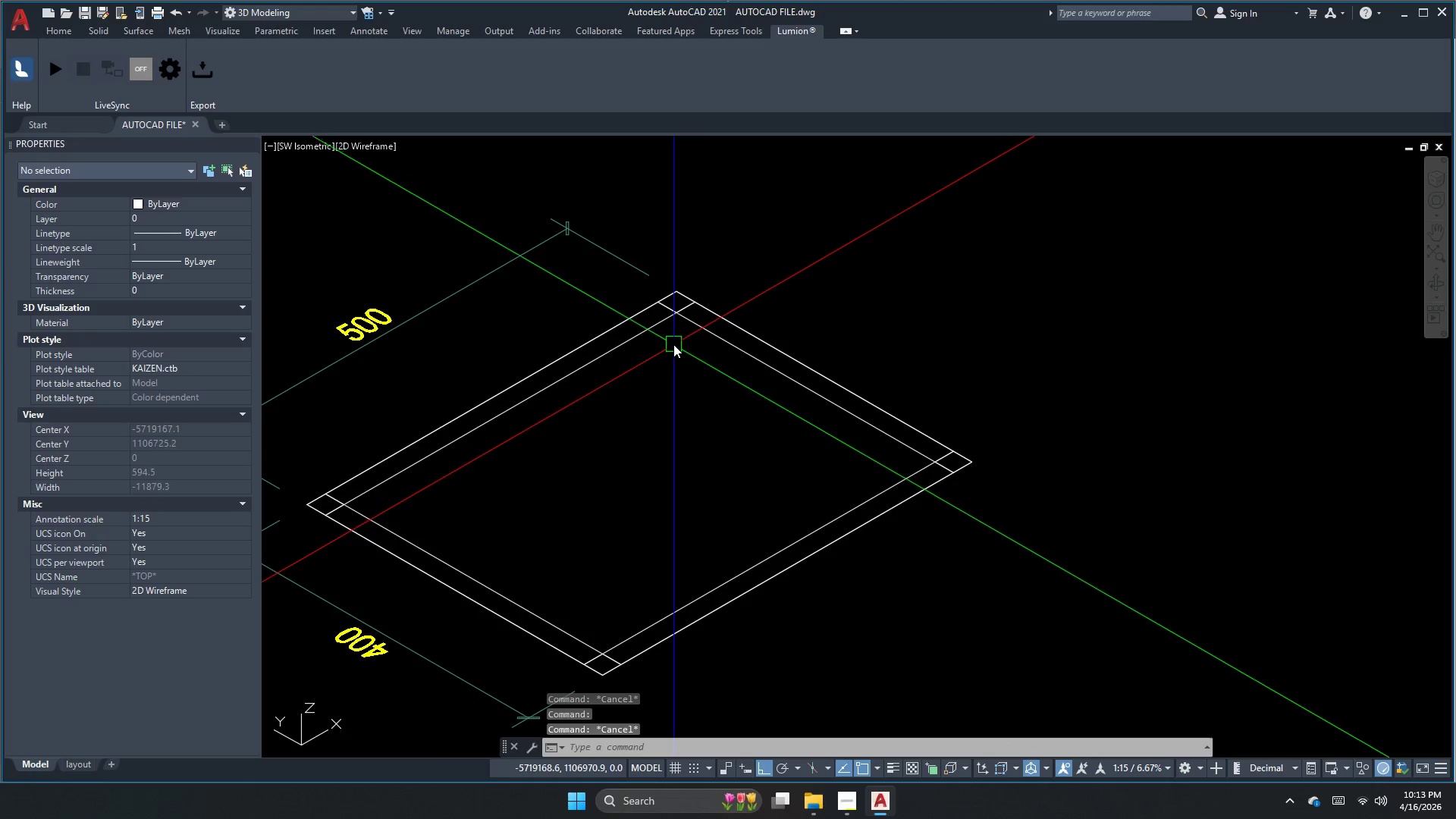 
type(rec d 45)
key(Backspace)
key(Backspace)
type(25)
key(NumpadEnter)
type(25)
key(NumpadEnter)
 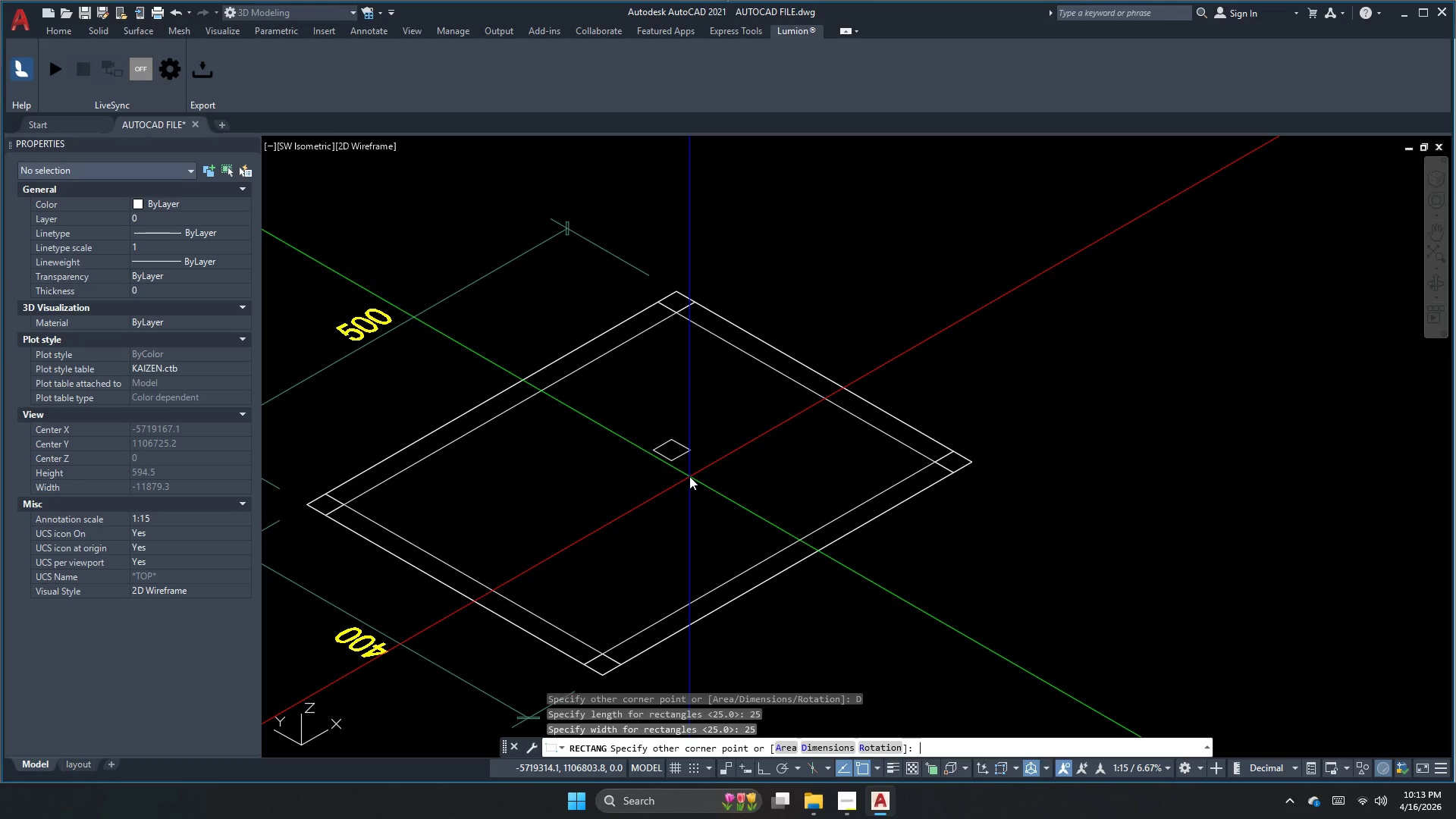 
left_click_drag(start_coordinate=[671, 440], to_coordinate=[686, 464])
 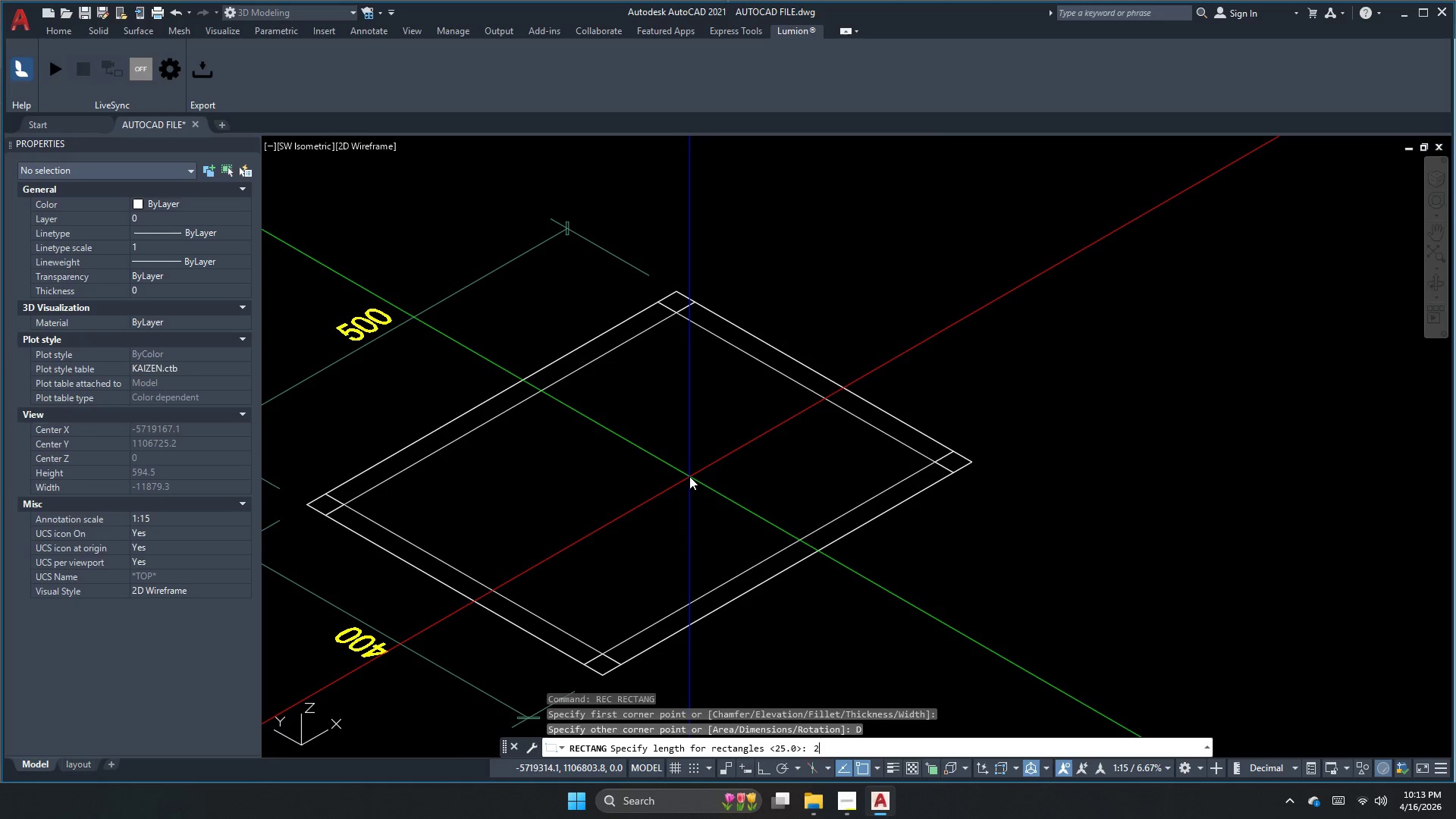 
left_click_drag(start_coordinate=[720, 495], to_coordinate=[737, 520])
 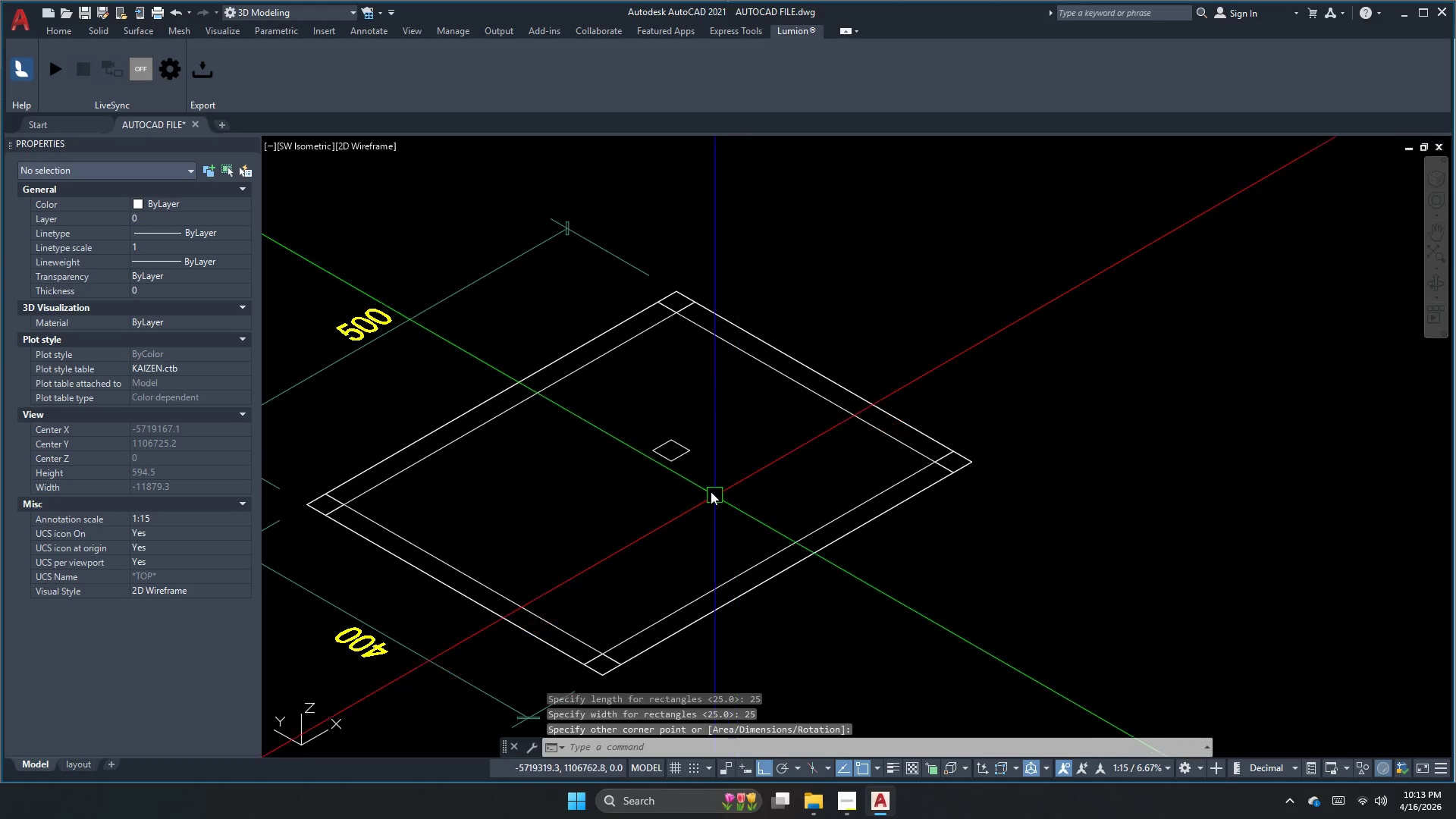 
key(Escape)
 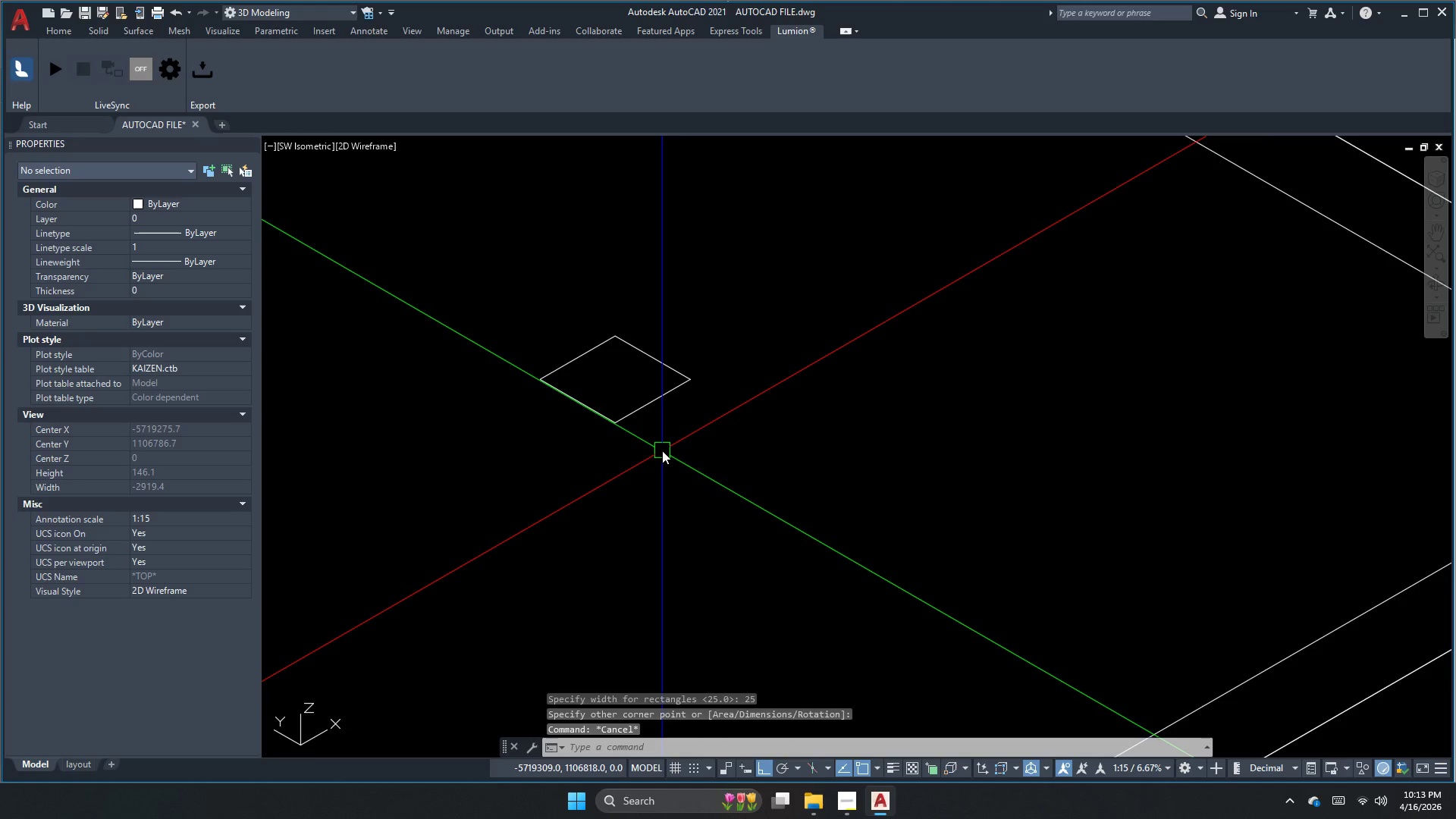 
scroll: coordinate [678, 461], scroll_direction: up, amount: 3.0
 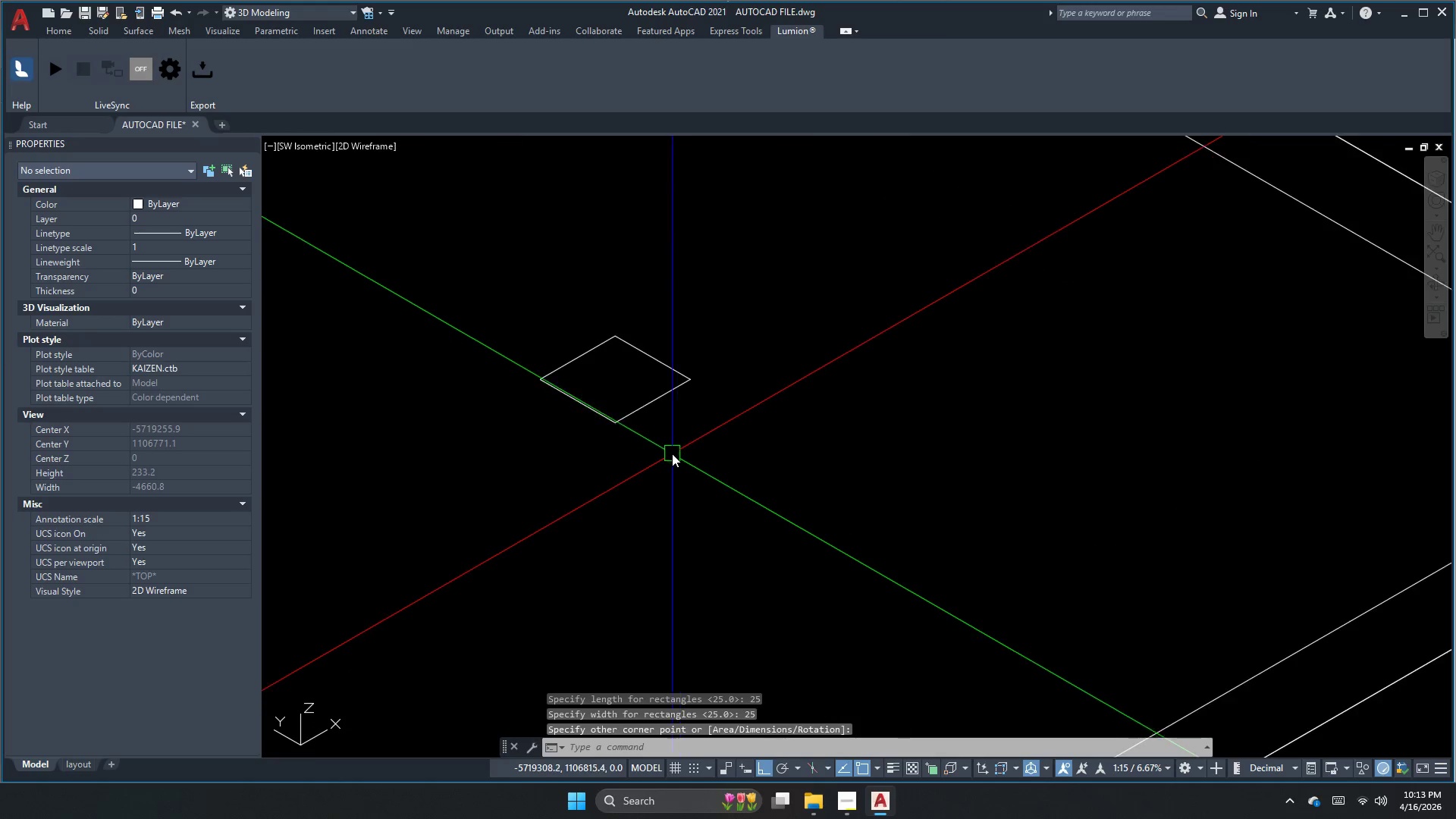 
key(O)
 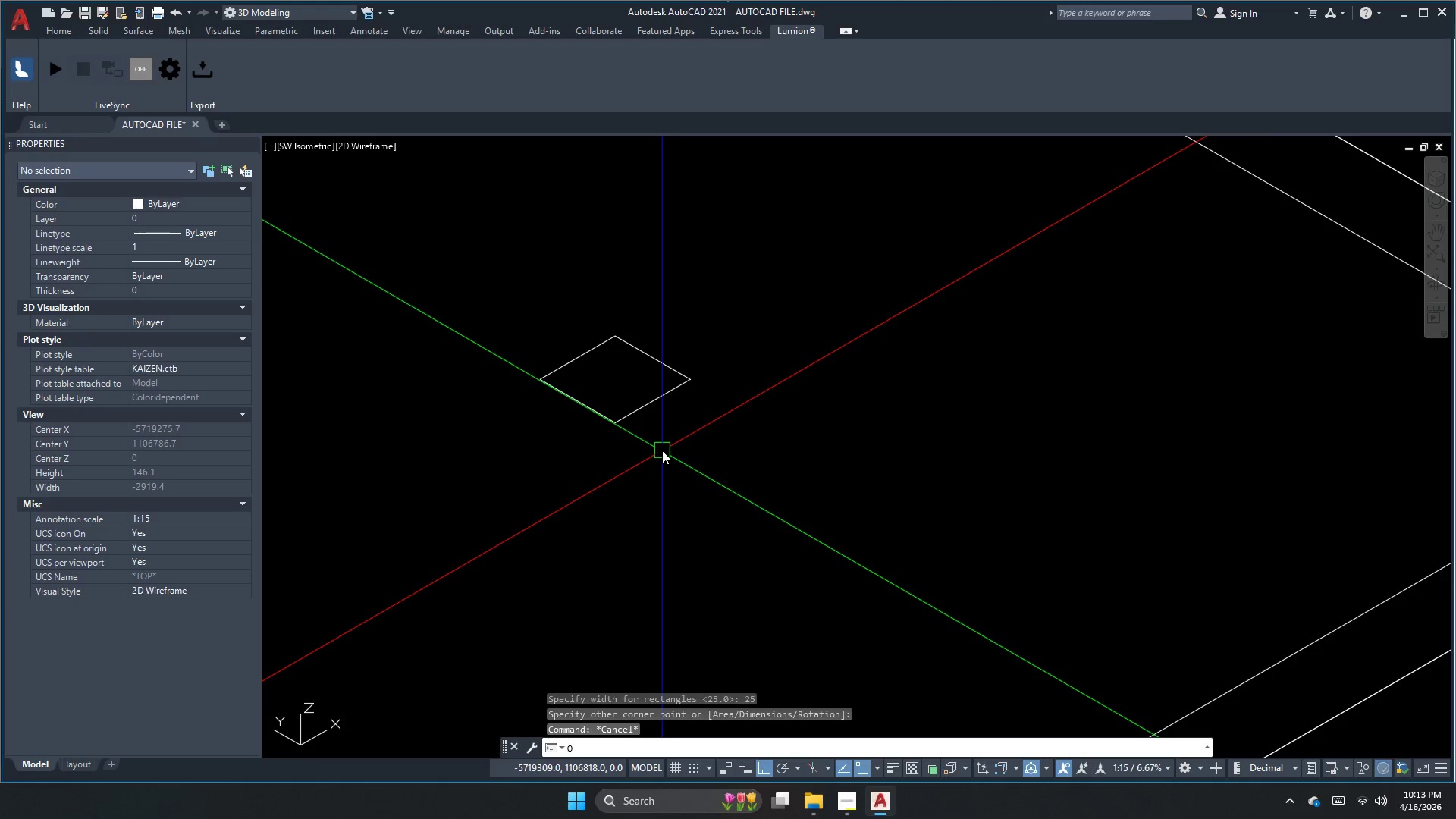 
key(Space)
 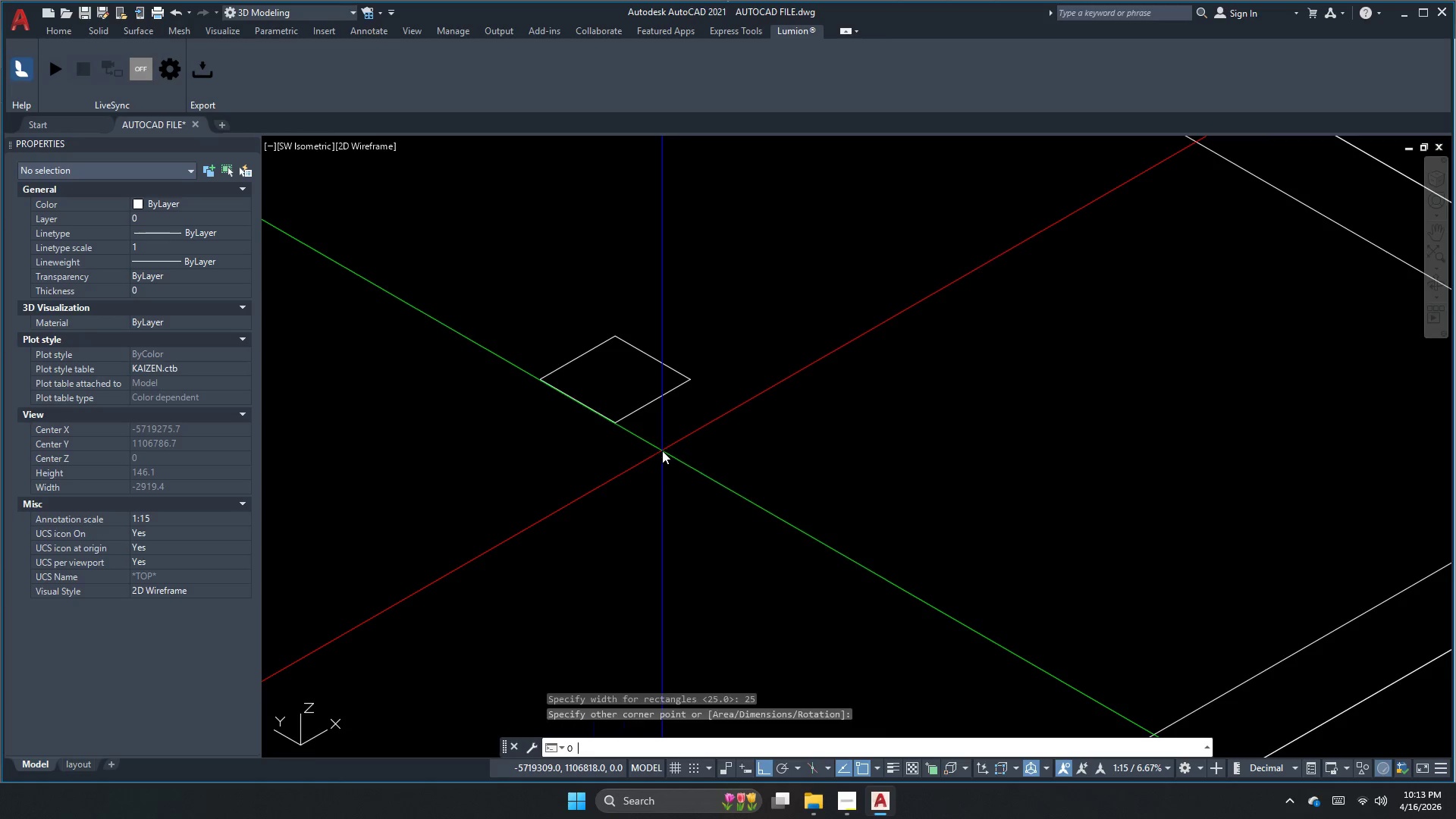 
key(Numpad1)
 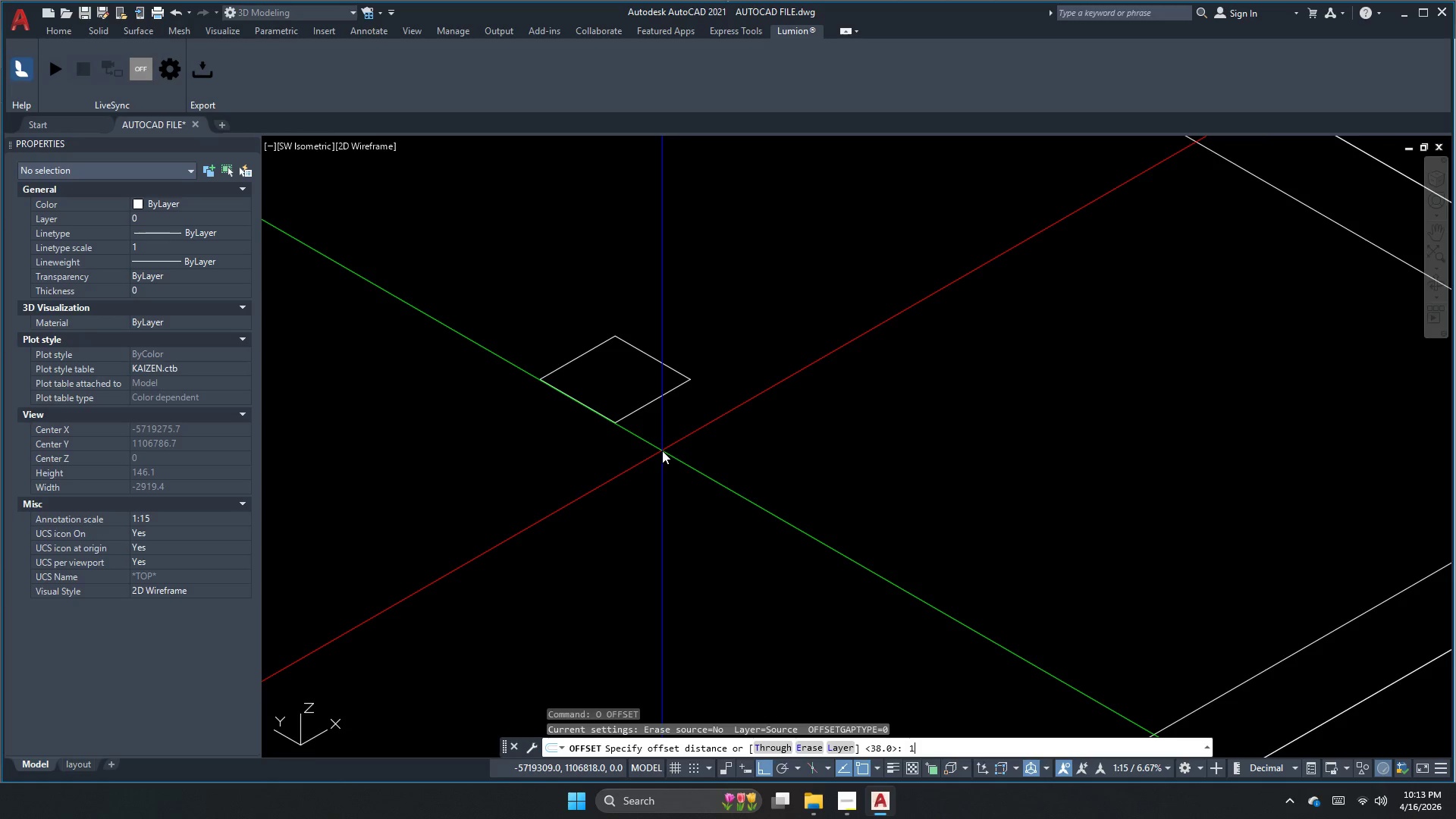 
key(NumpadDecimal)
 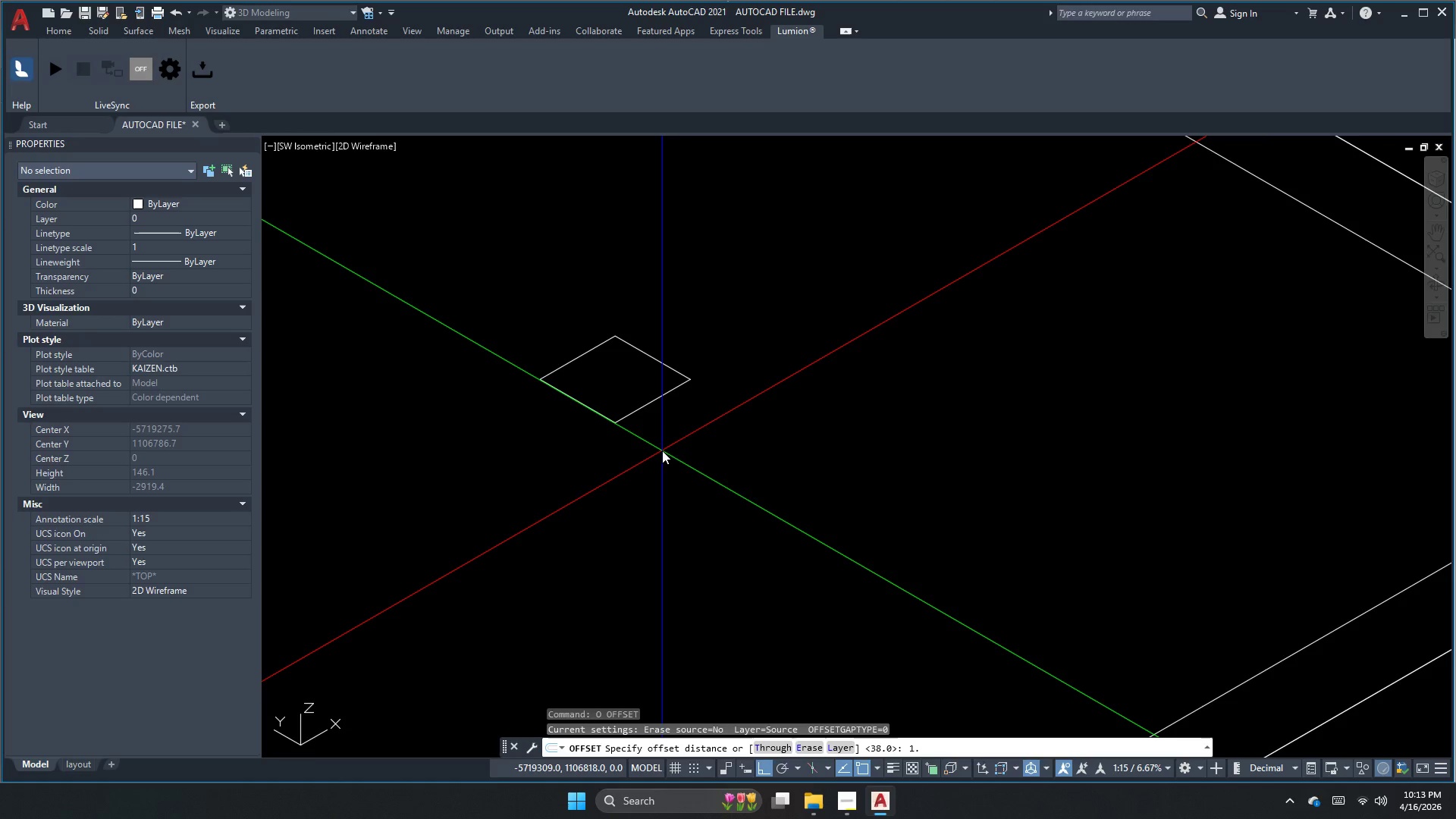 
key(Numpad5)
 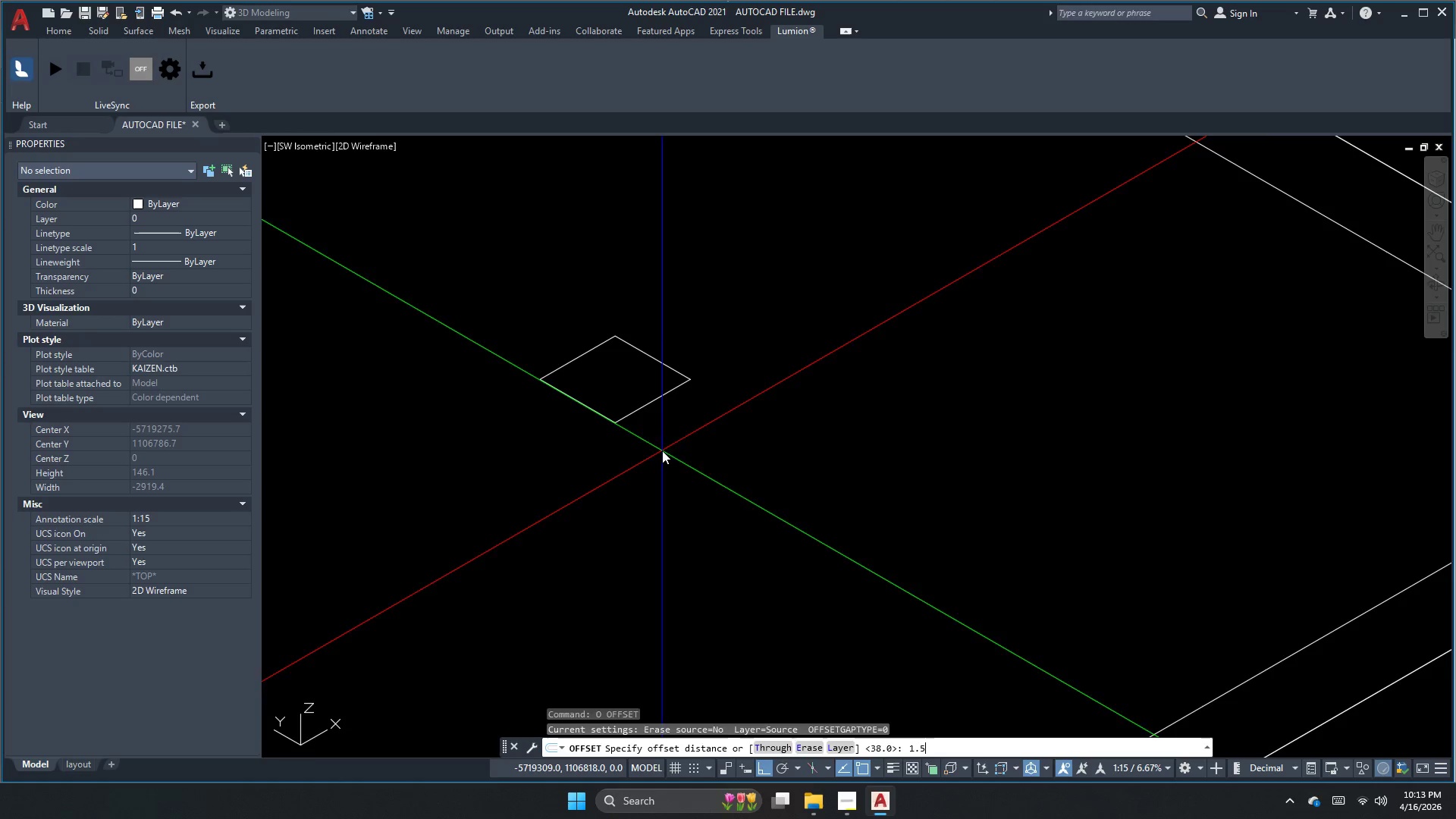 
key(NumpadEnter)
 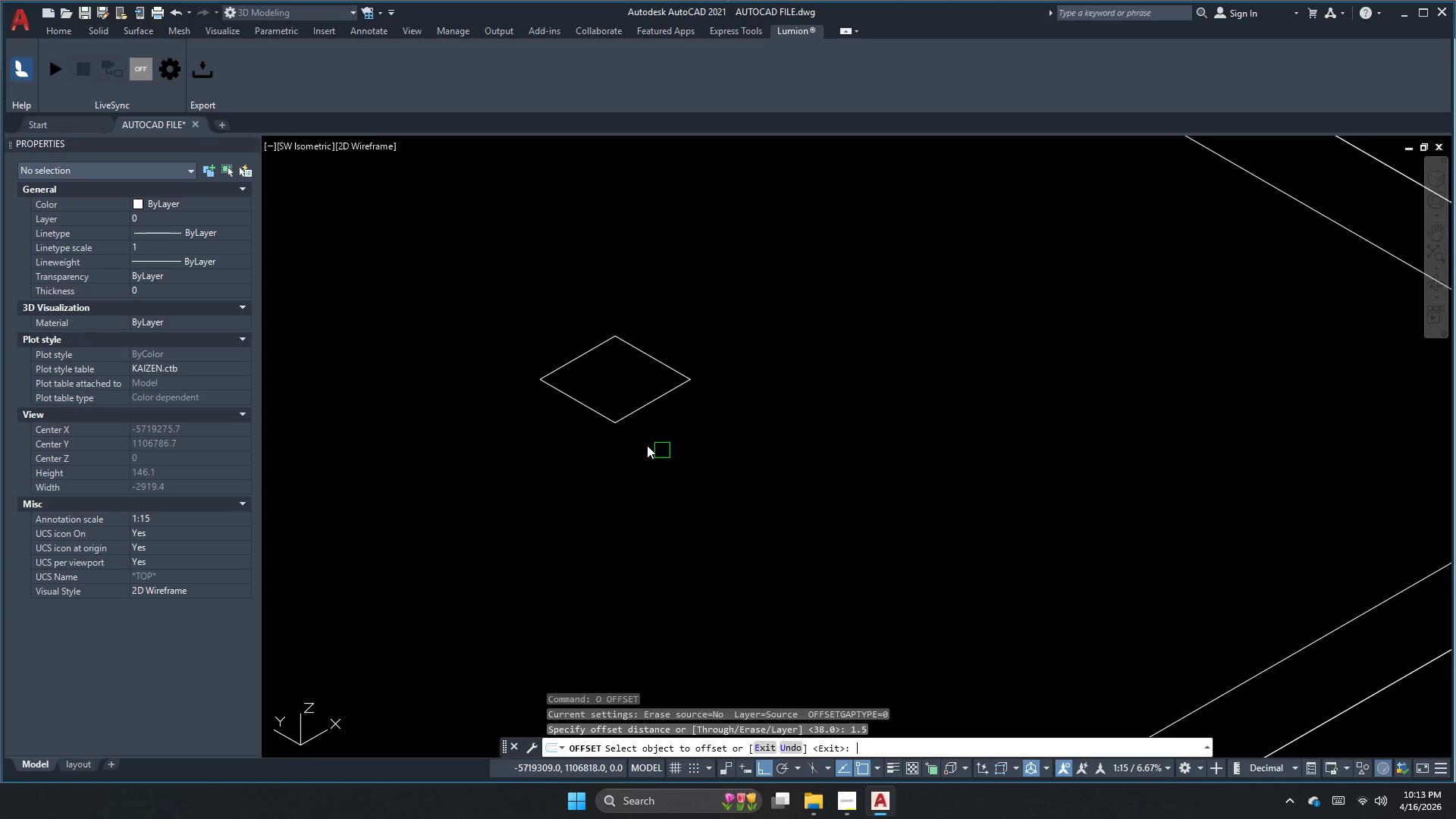 
key(Escape)
 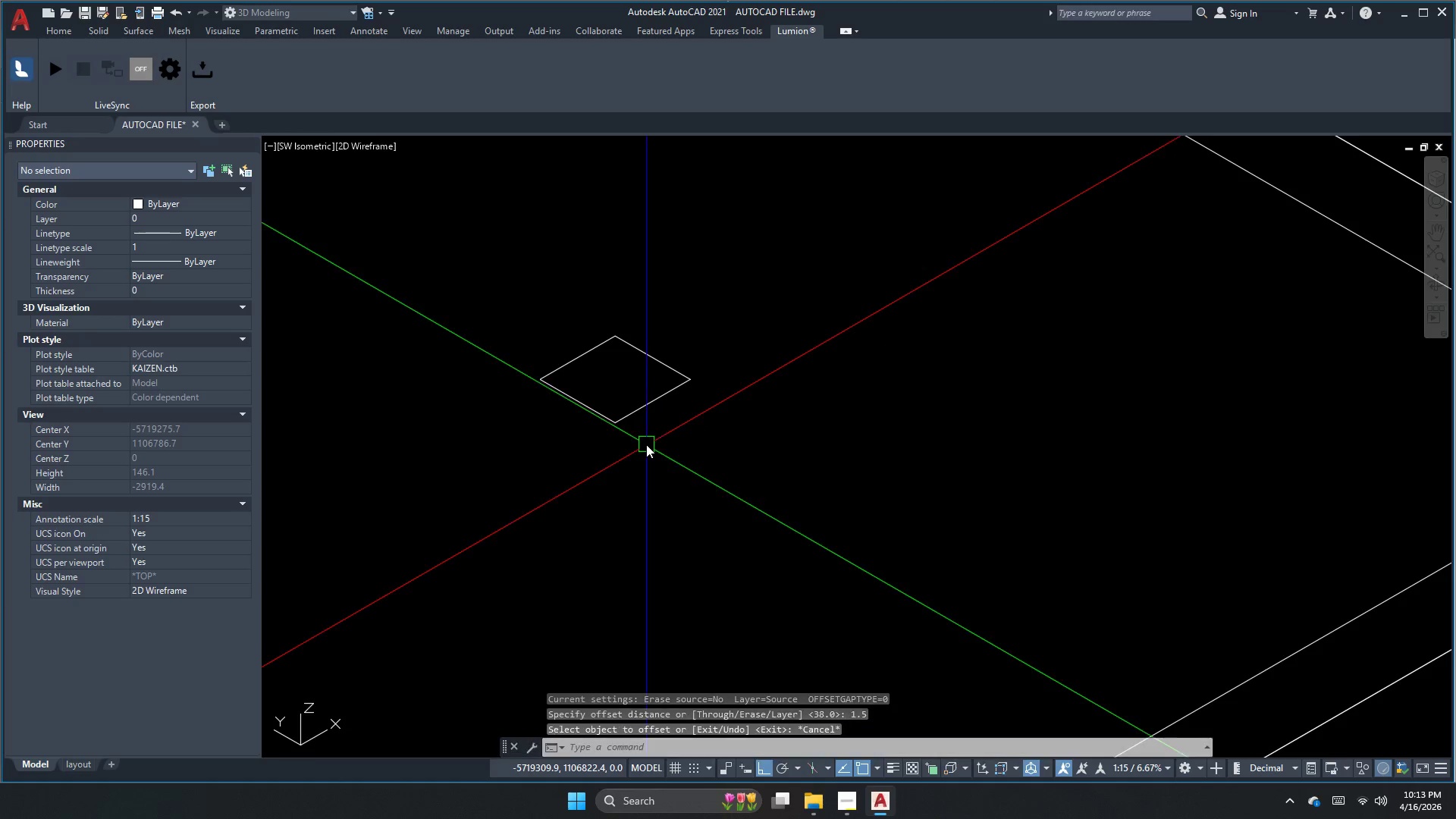 
key(Escape)
 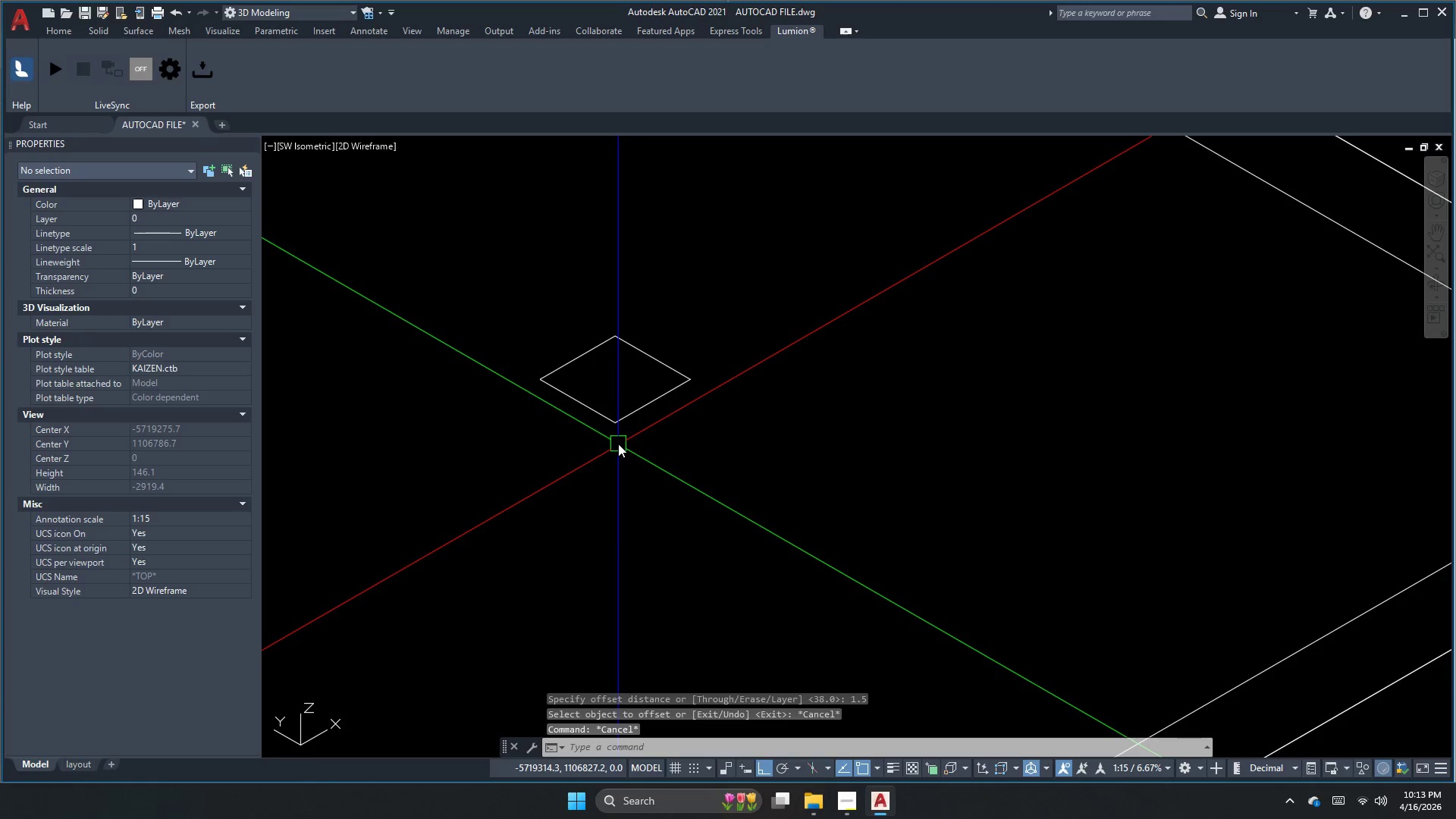 
key(O)
 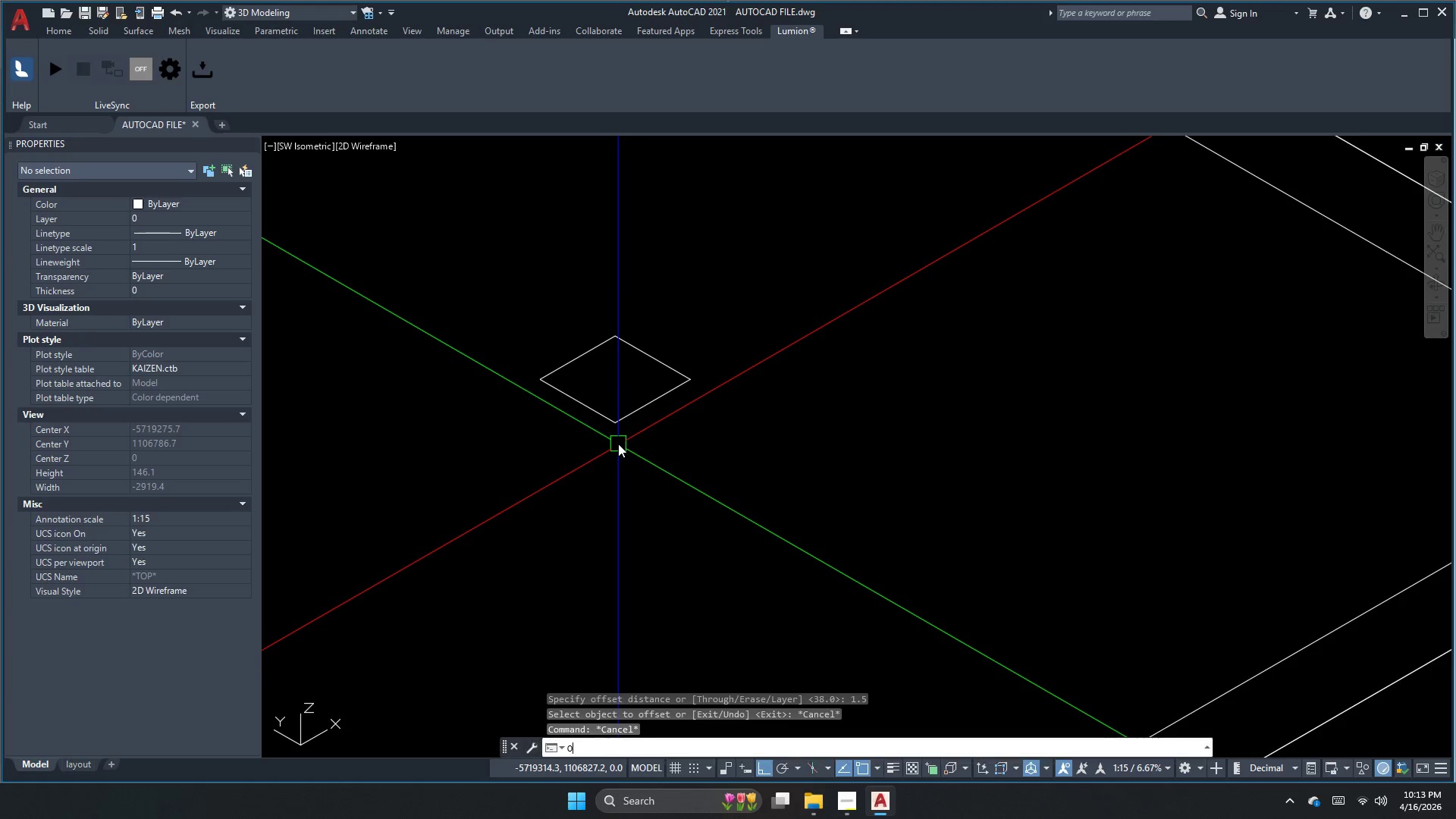 
key(Space)
 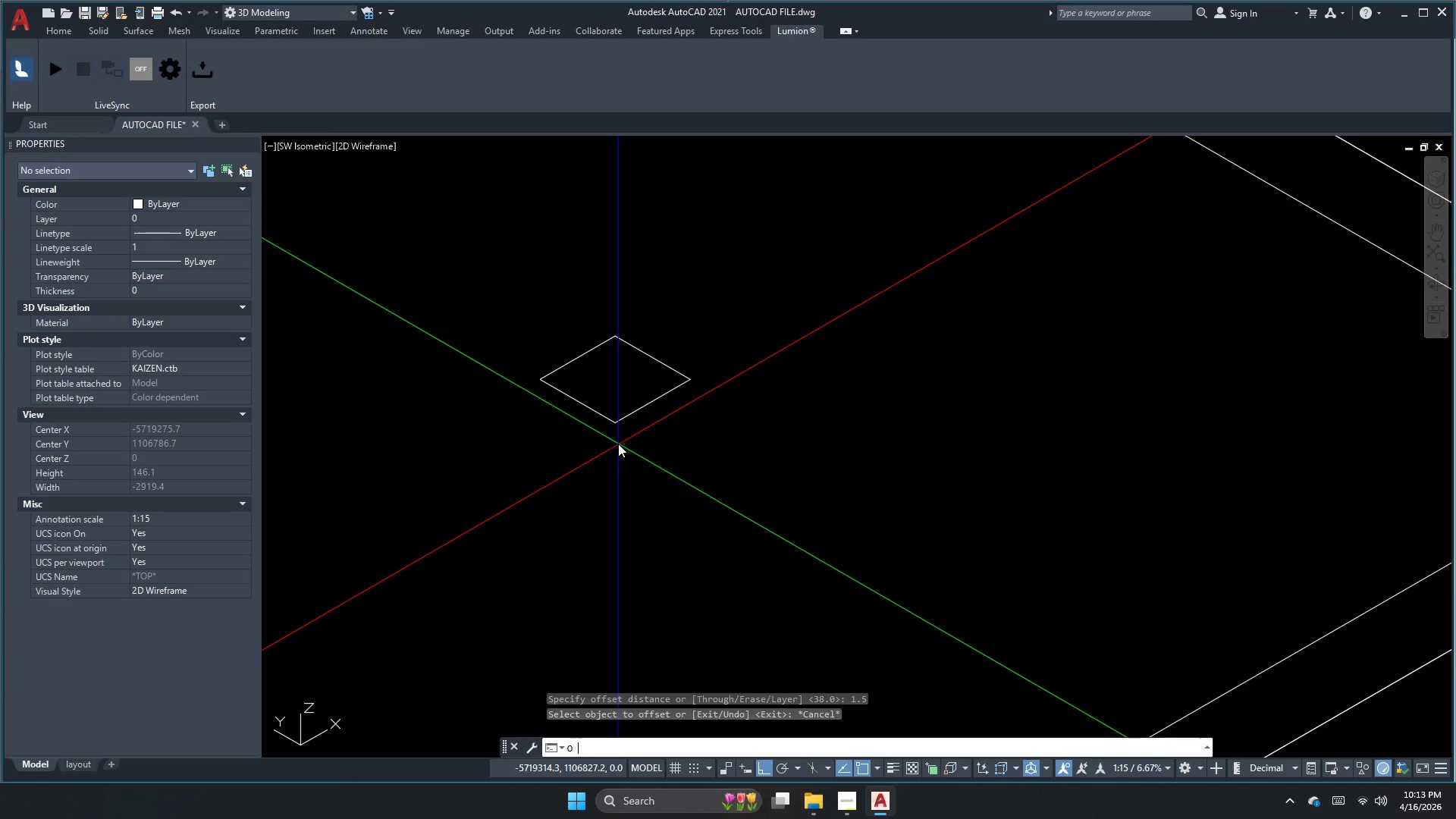 
key(Numpad1)
 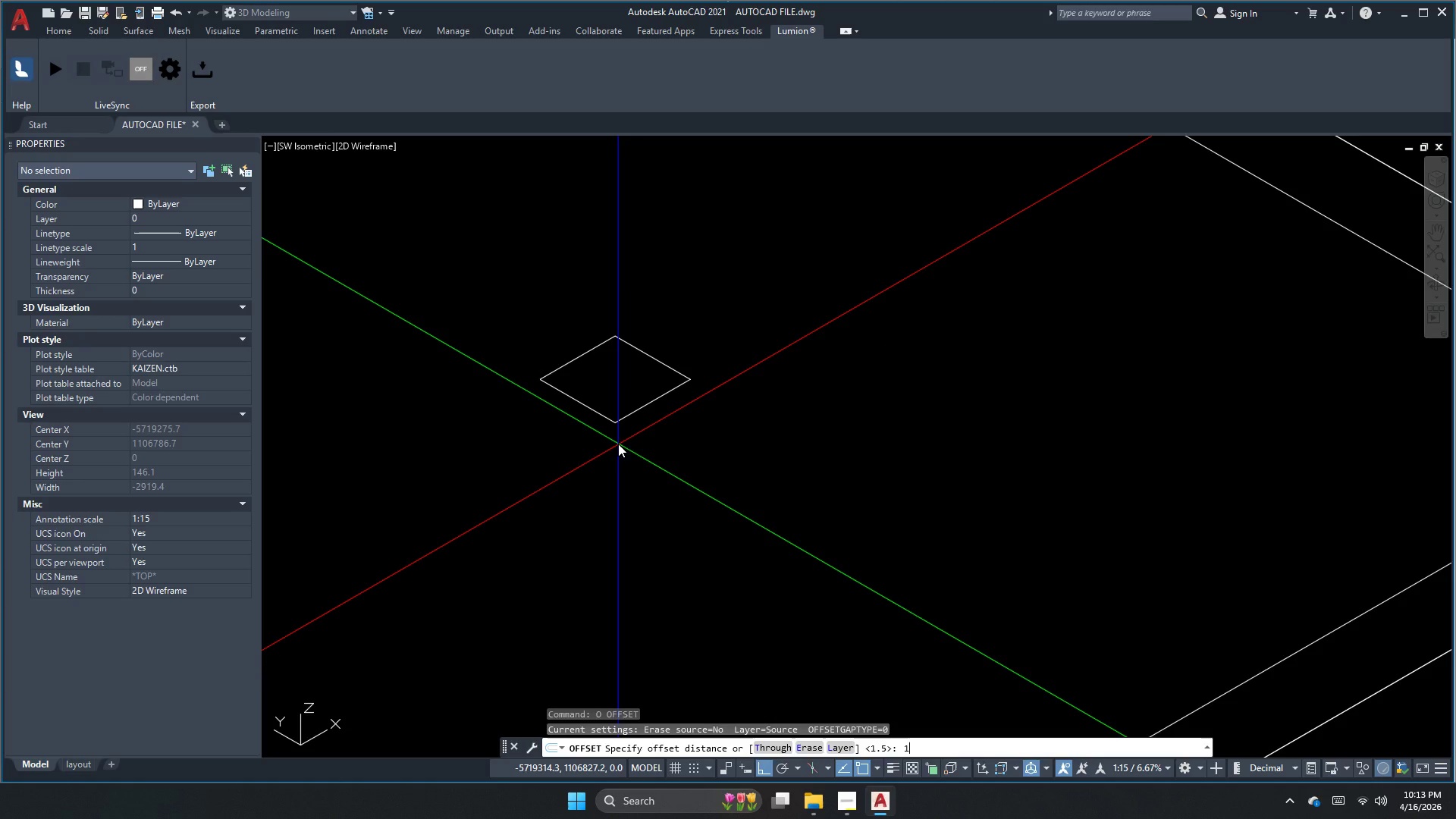 
key(NumpadEnter)
 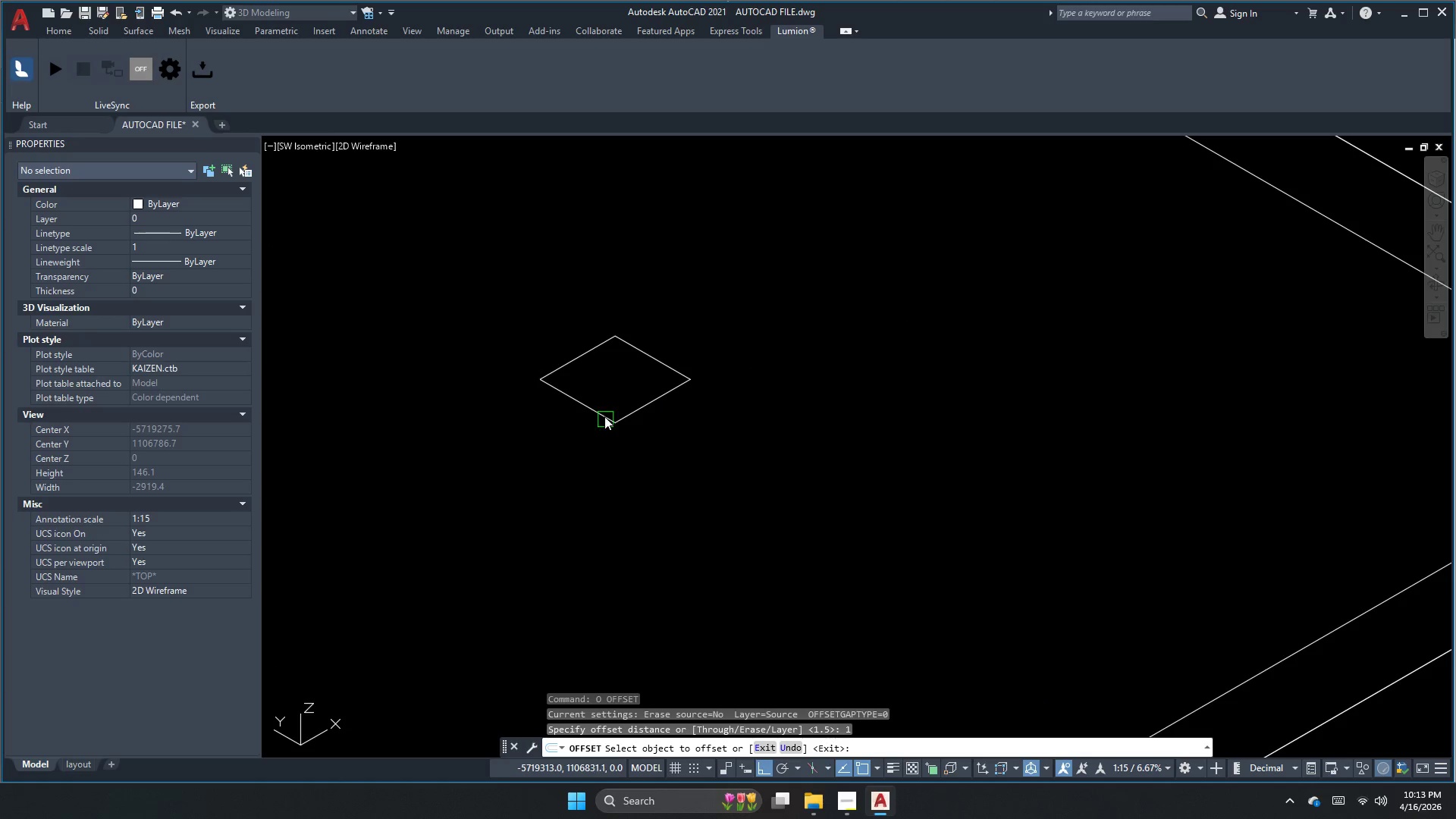 
scroll: coordinate [604, 378], scroll_direction: up, amount: 2.0
 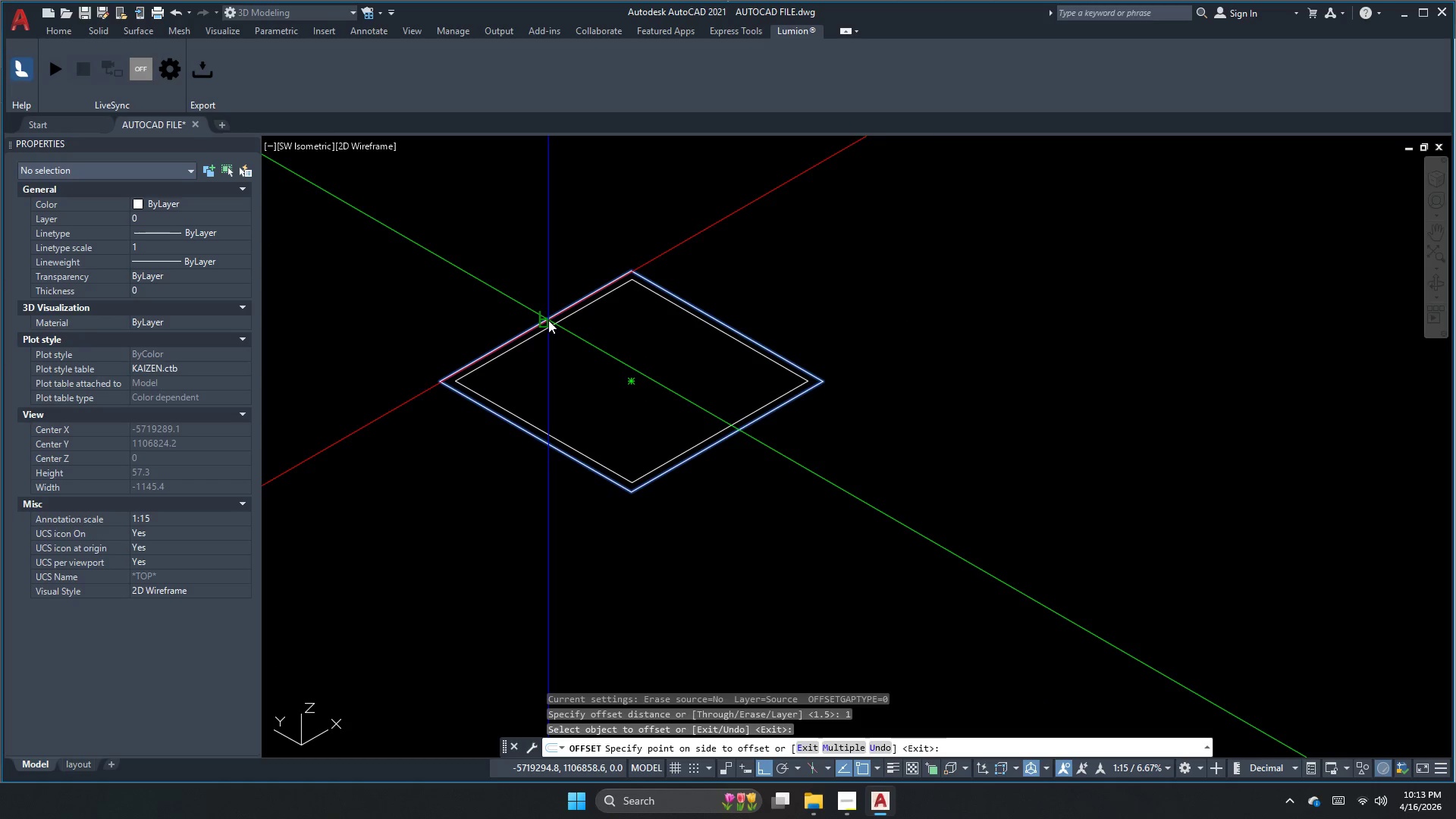 
double_click([571, 356])
 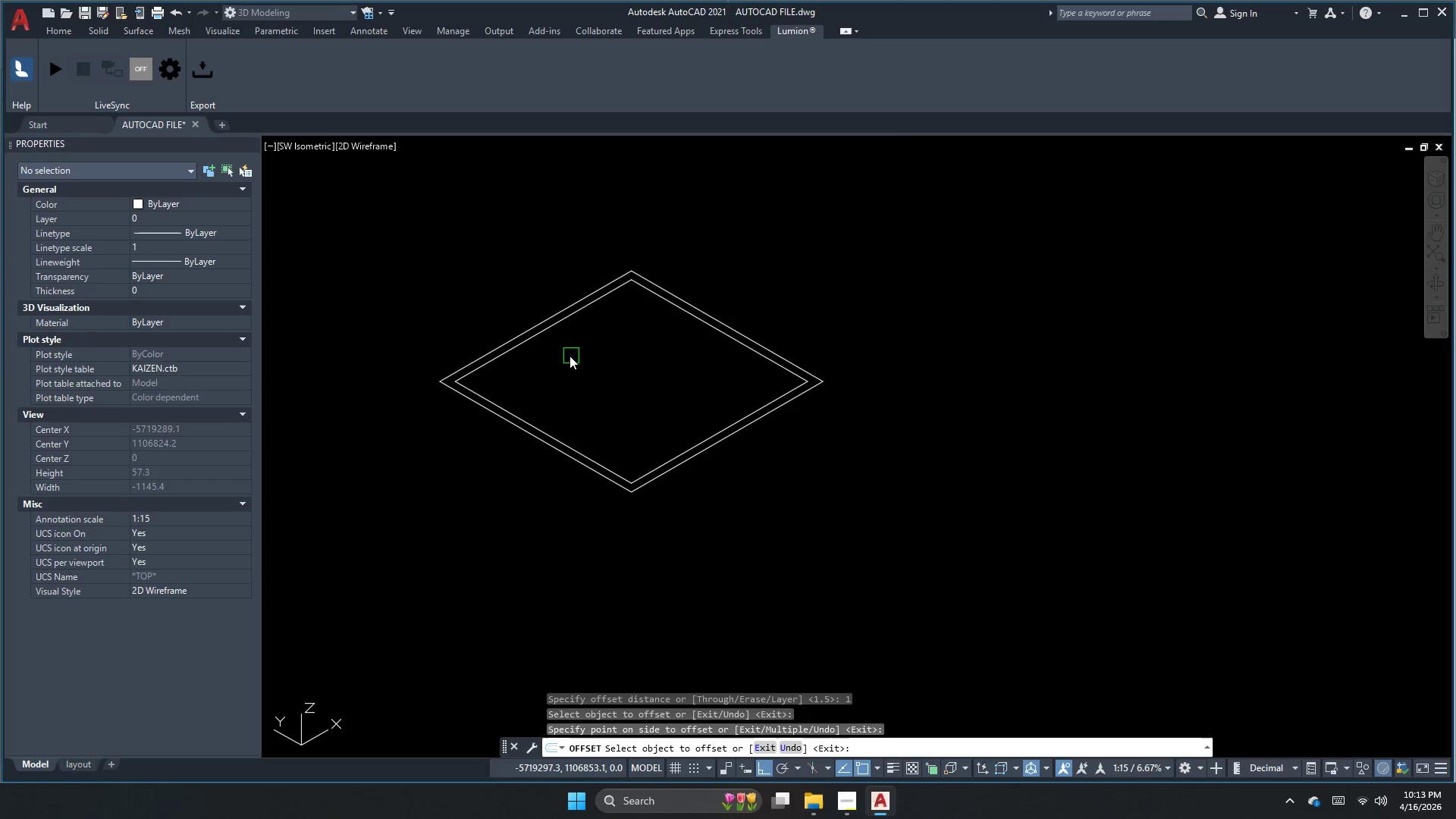 
key(Escape)
 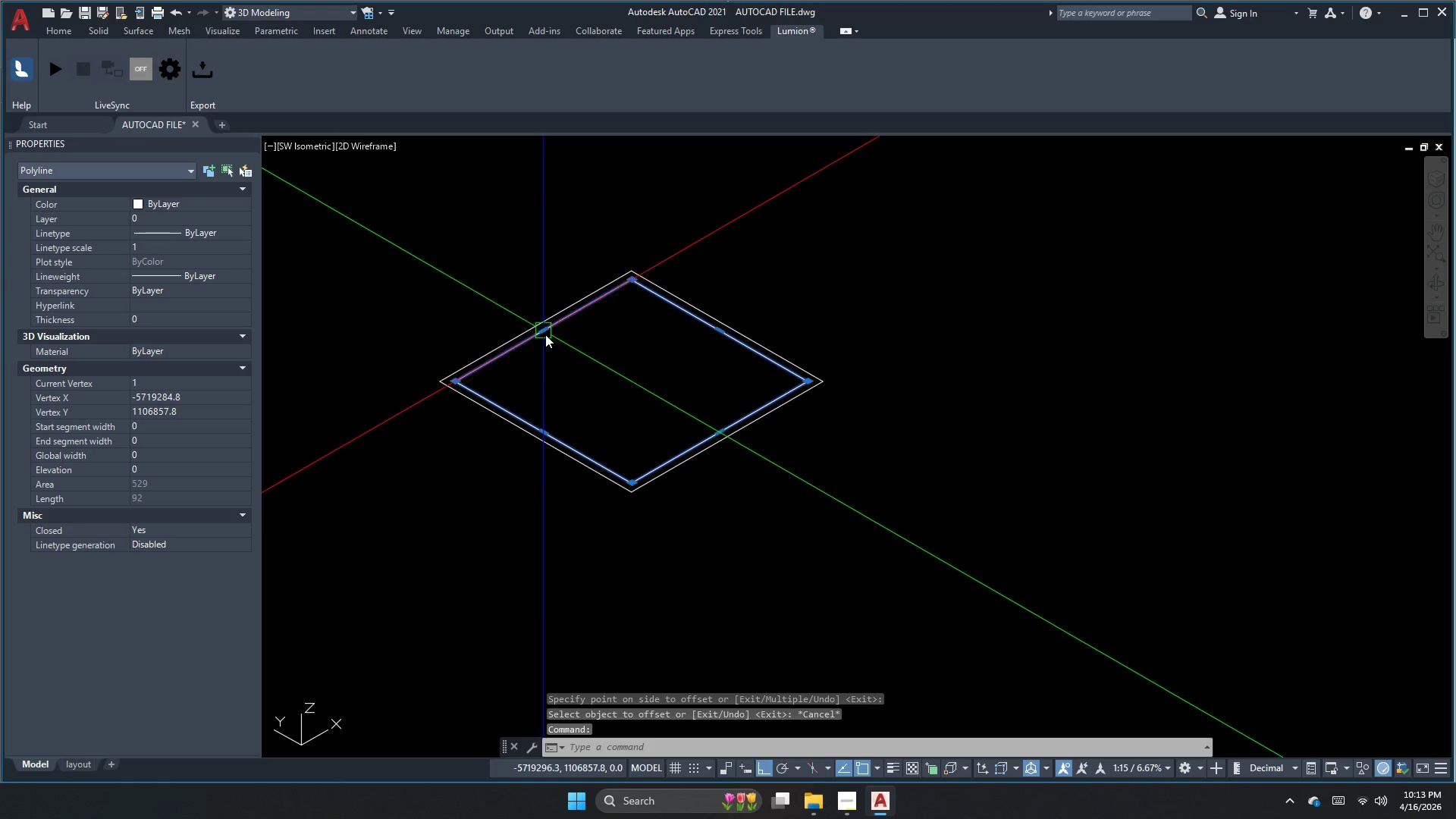 
double_click([500, 291])
 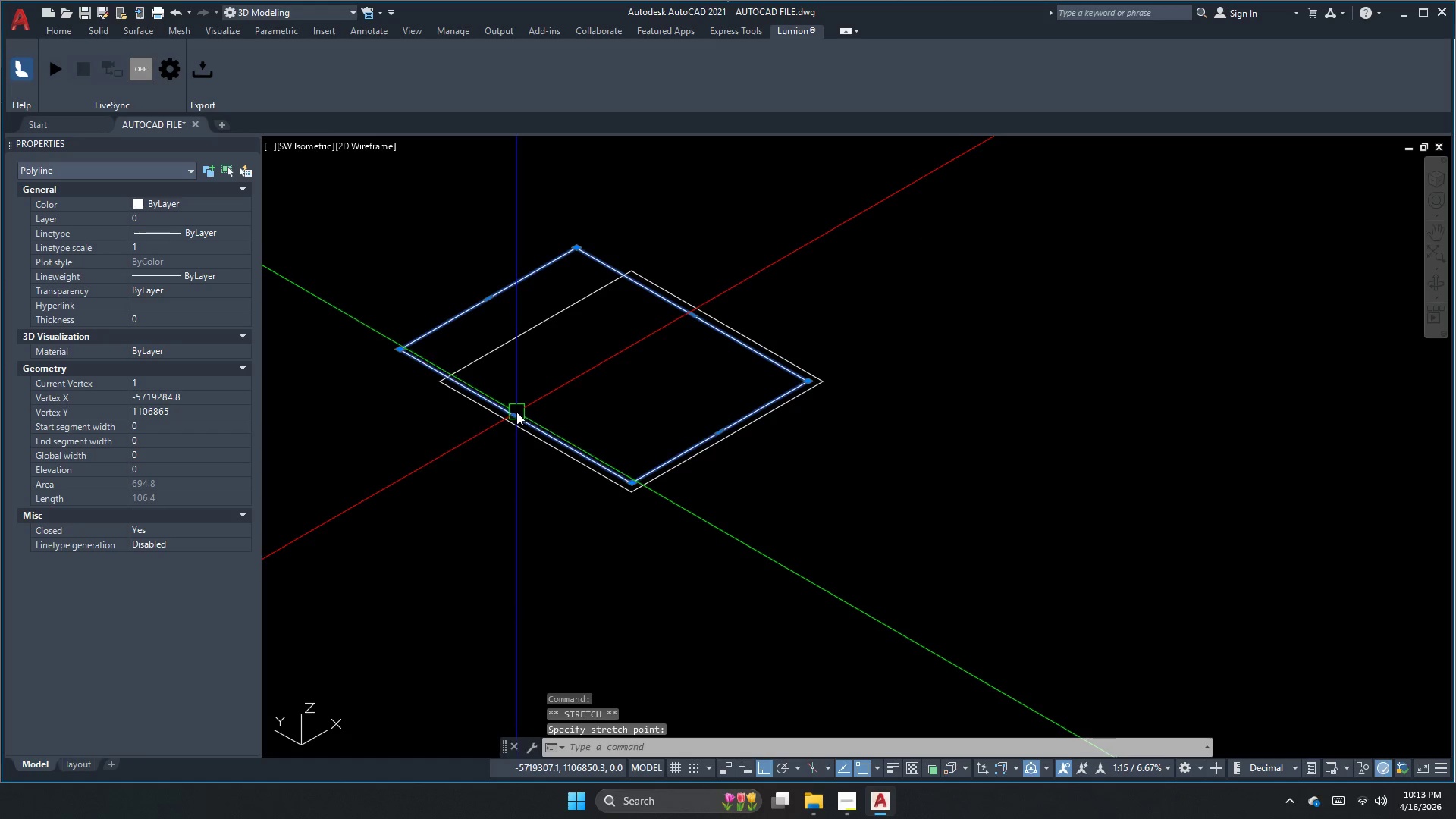 
left_click_drag(start_coordinate=[516, 415], to_coordinate=[507, 421])
 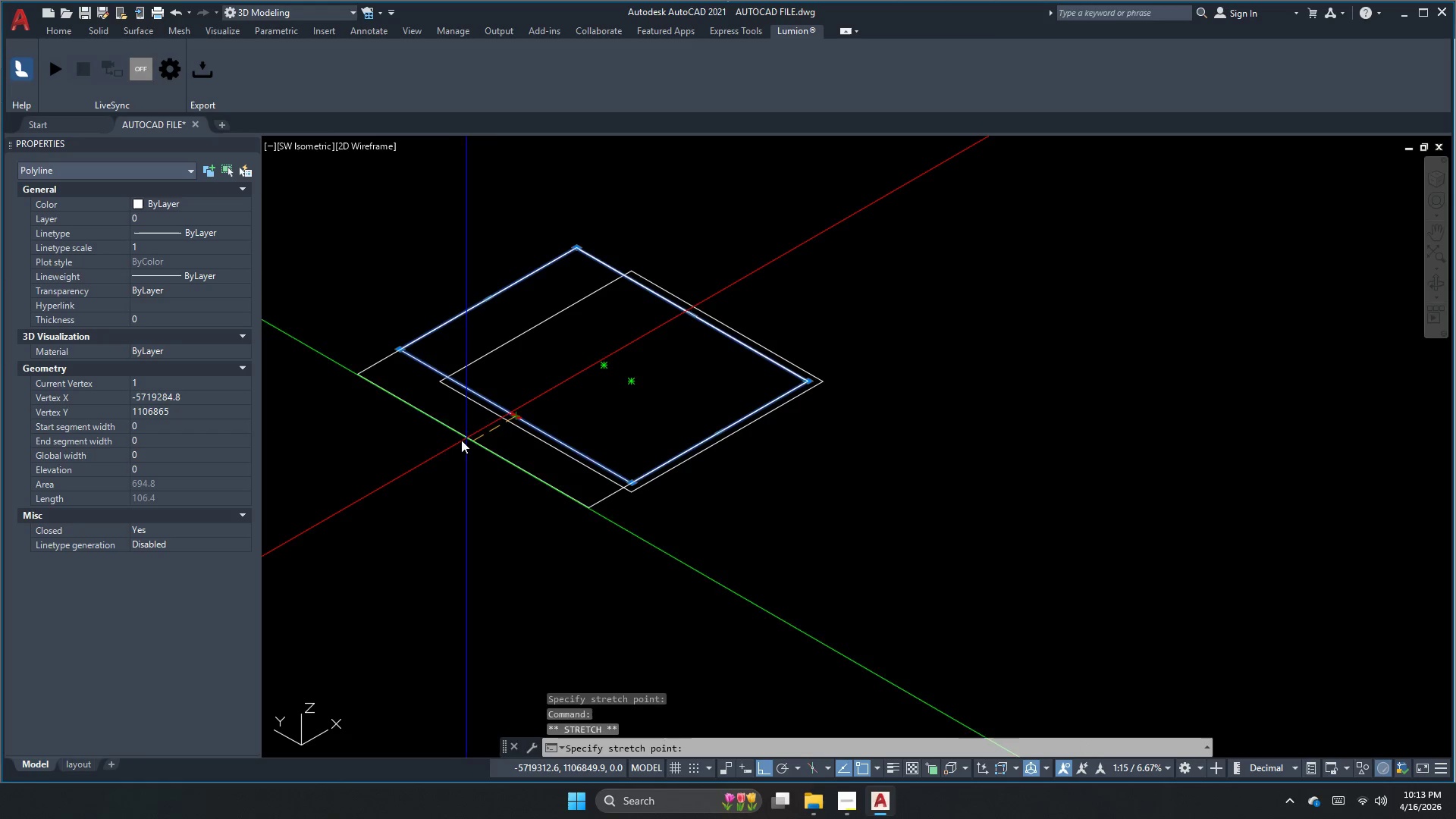 
left_click_drag(start_coordinate=[444, 450], to_coordinate=[440, 458])
 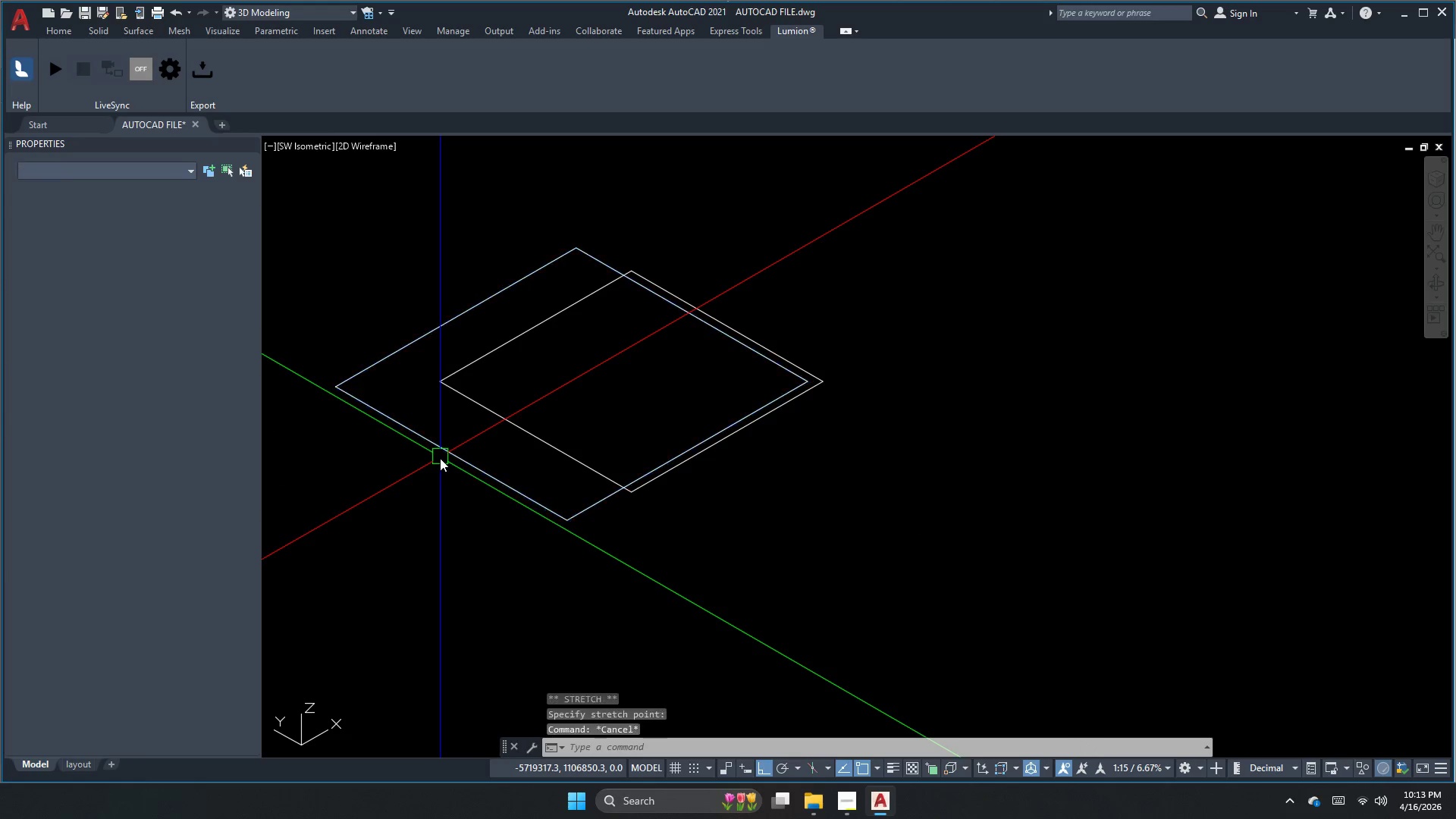 
key(Escape)
key(Escape)
type(tr  )
 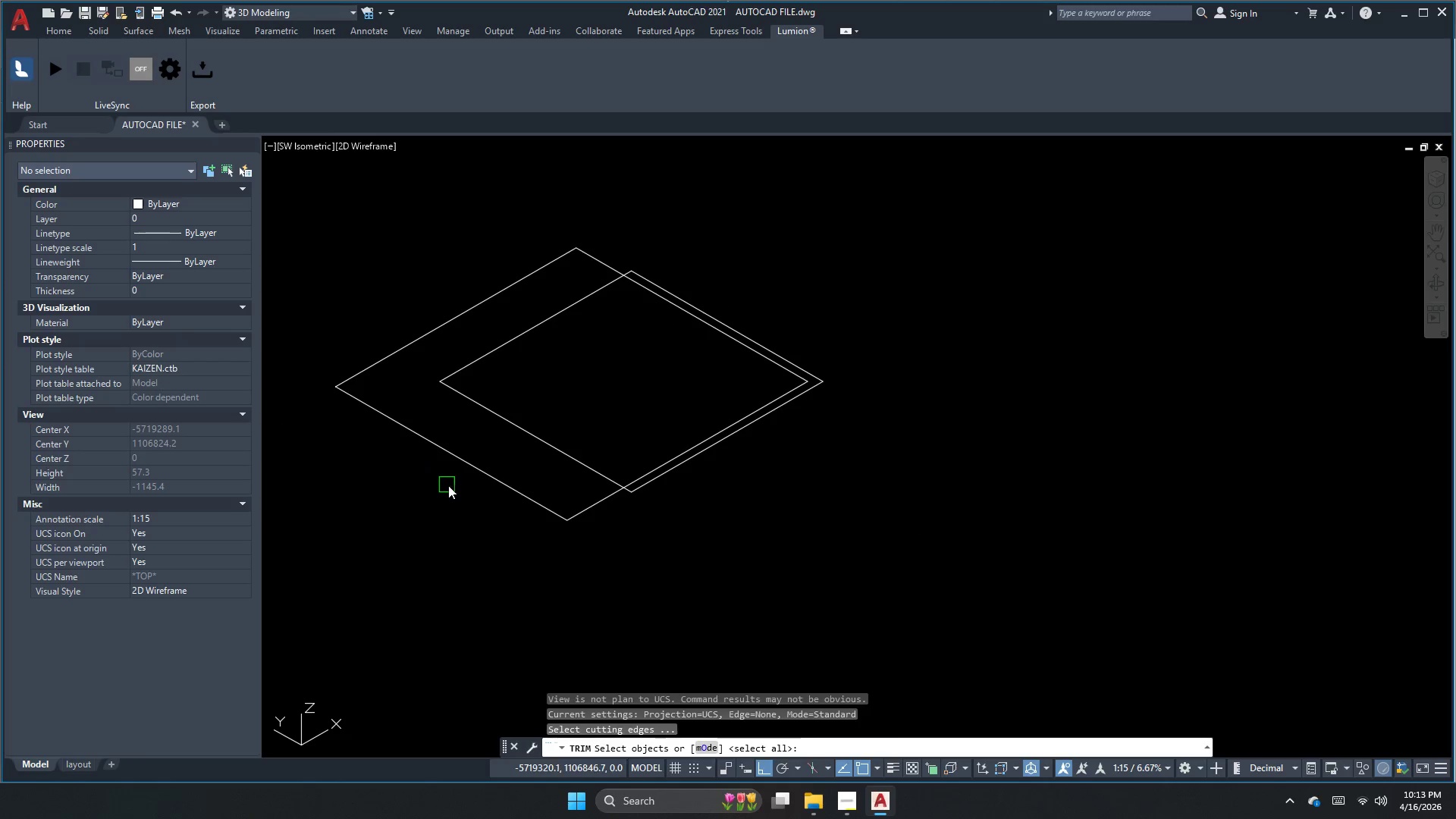 
left_click_drag(start_coordinate=[465, 503], to_coordinate=[465, 465])
 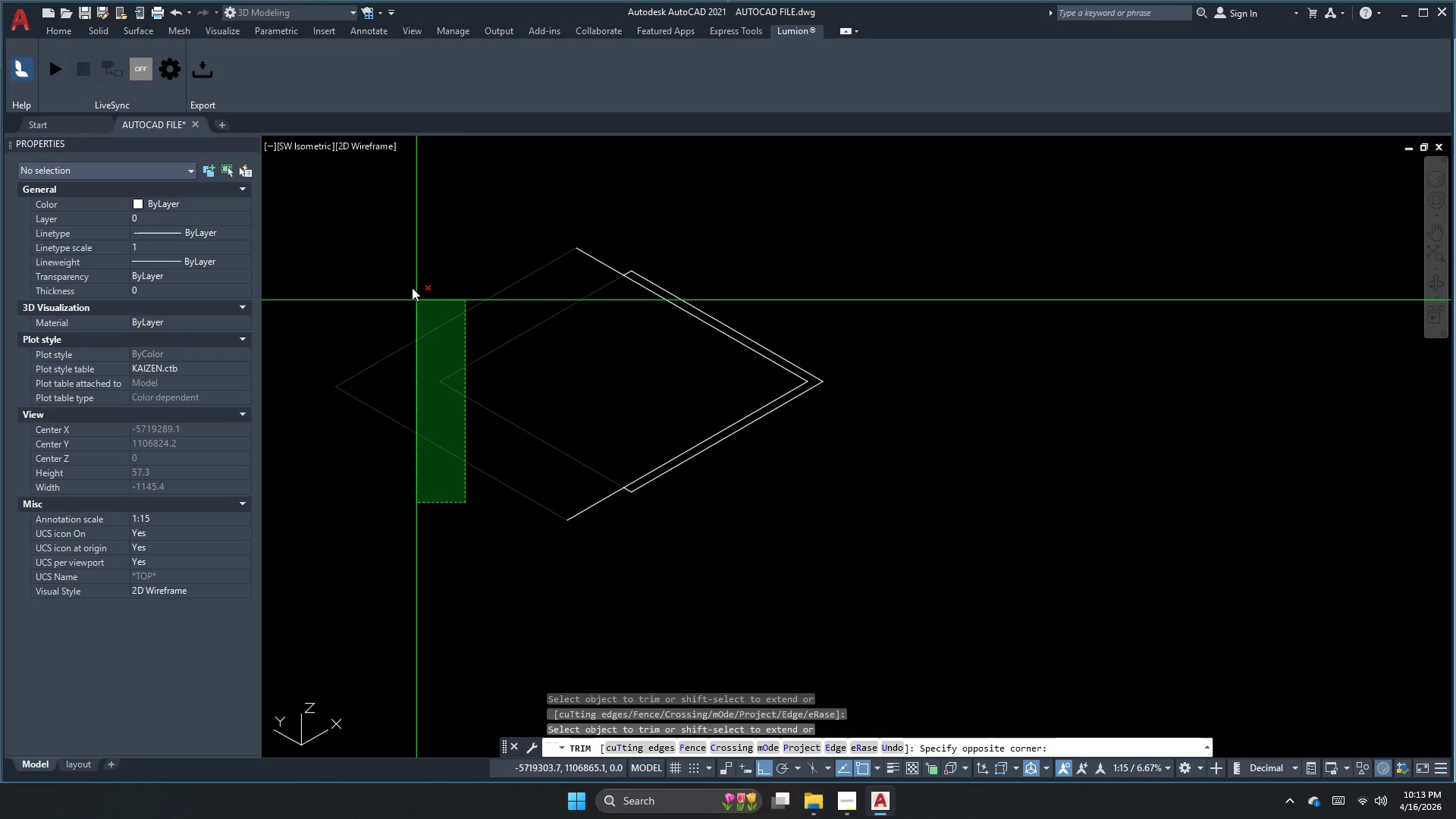 
double_click([398, 241])
 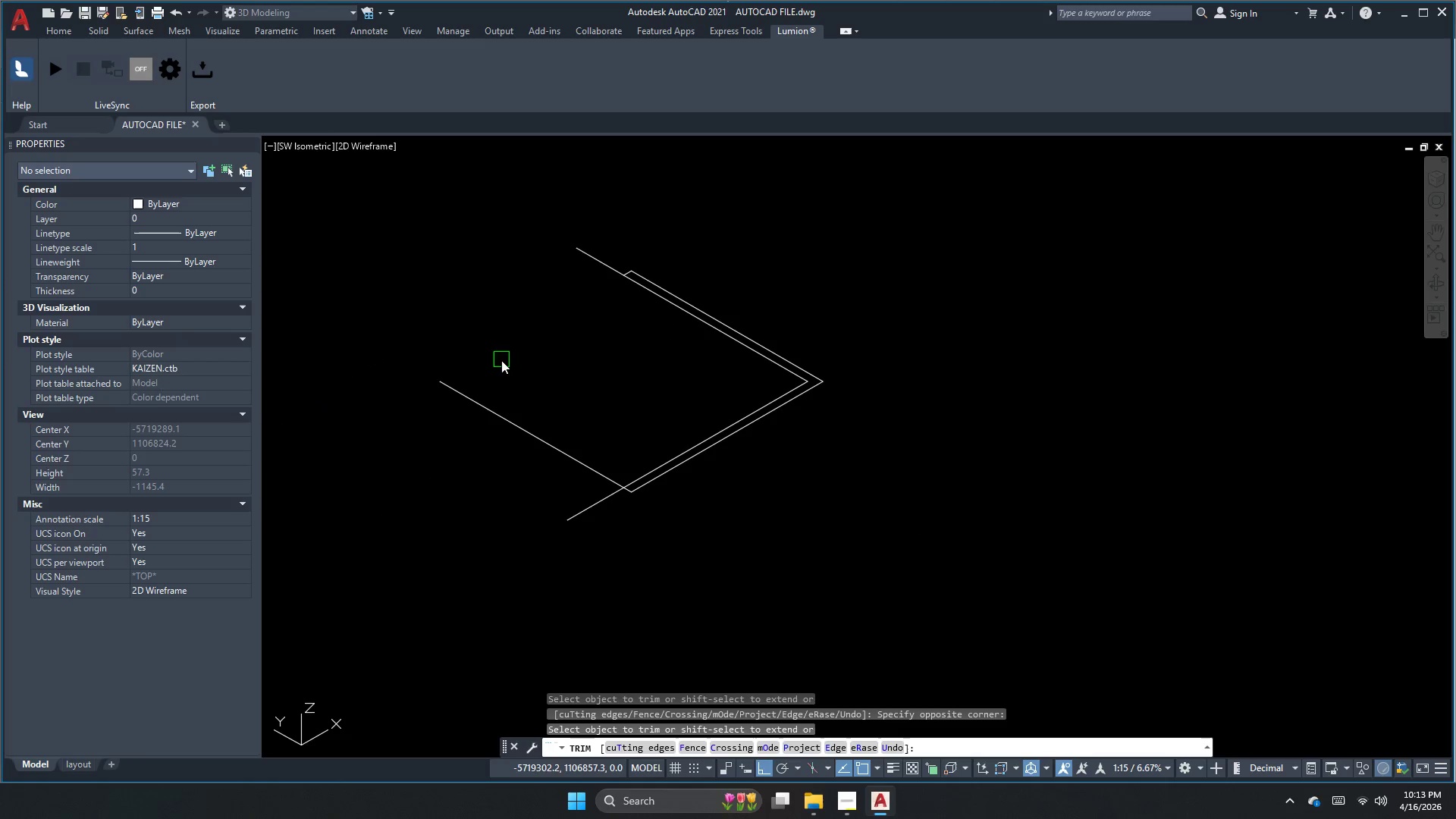 
left_click_drag(start_coordinate=[516, 364], to_coordinate=[495, 411])
 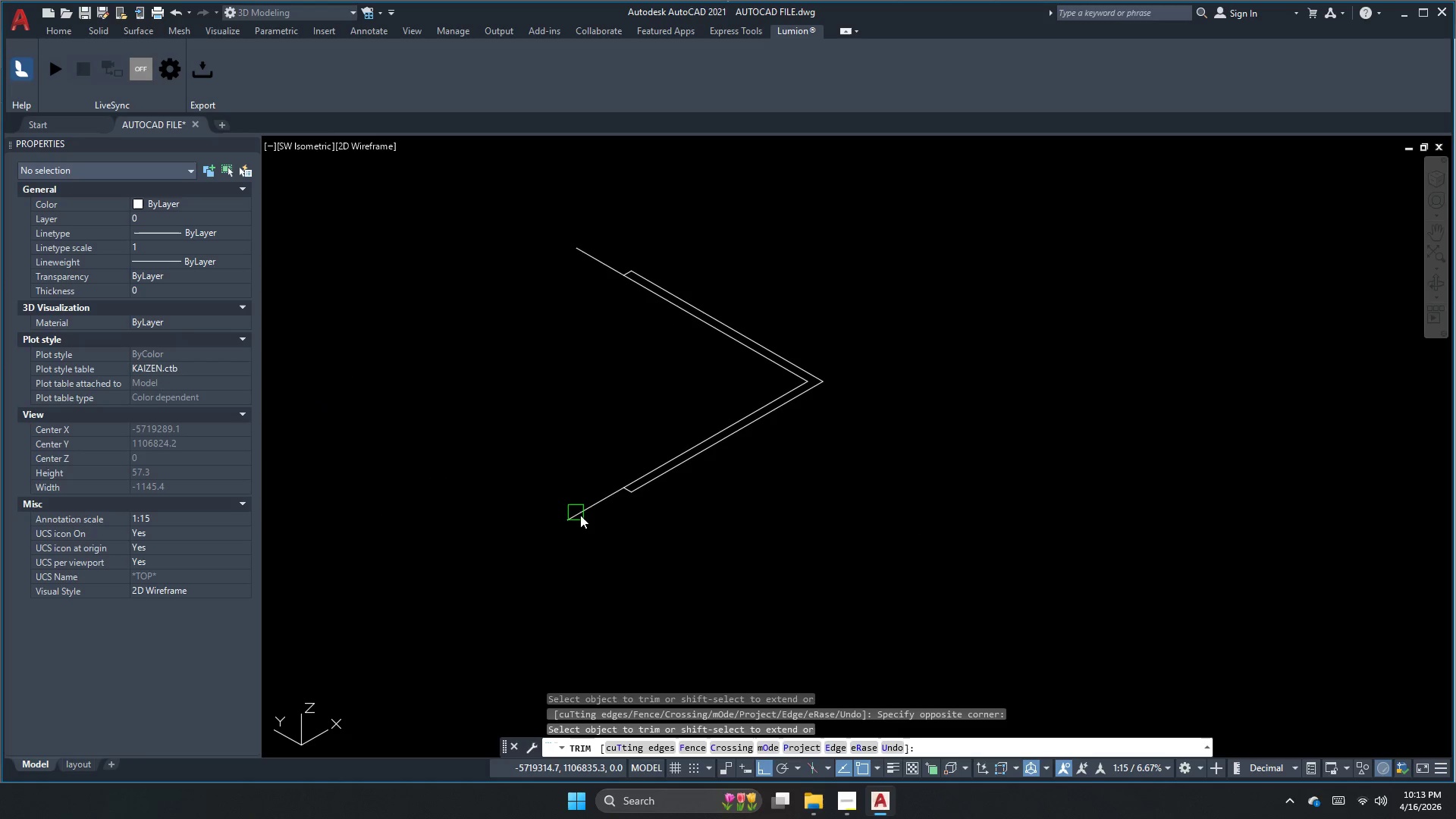 
left_click([590, 519])
 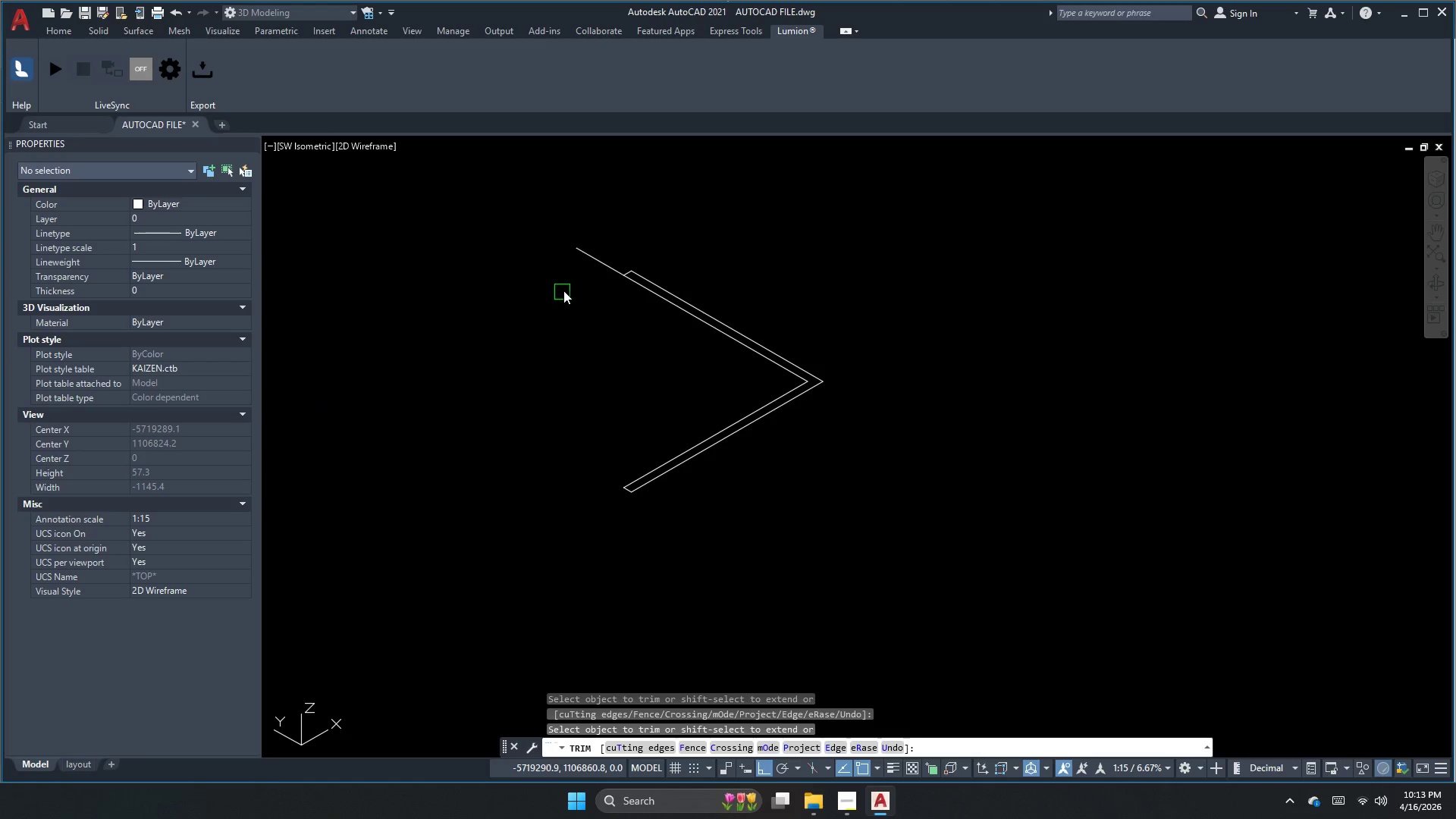 
left_click([602, 272])
 